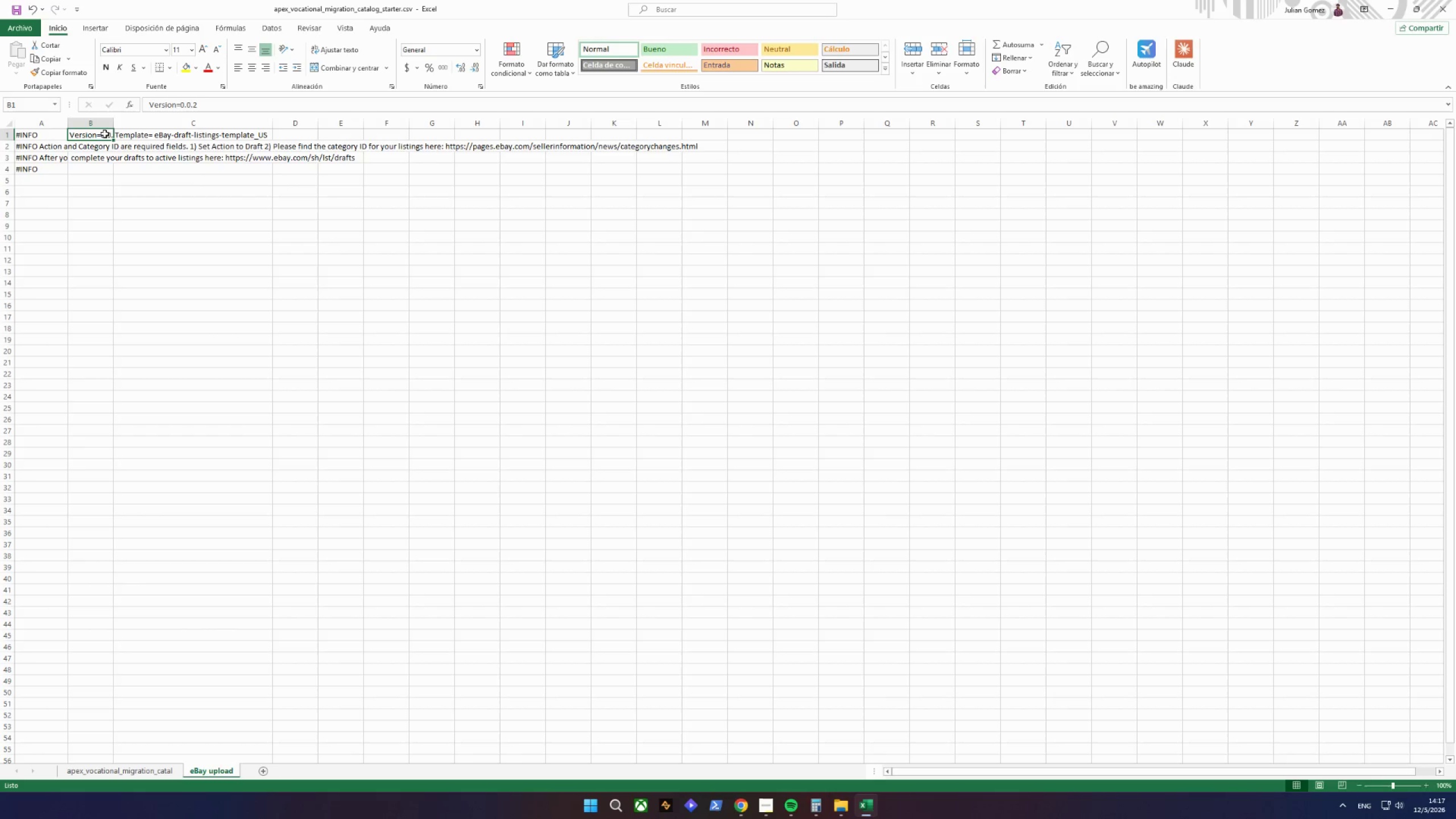 
double_click([106, 134])
 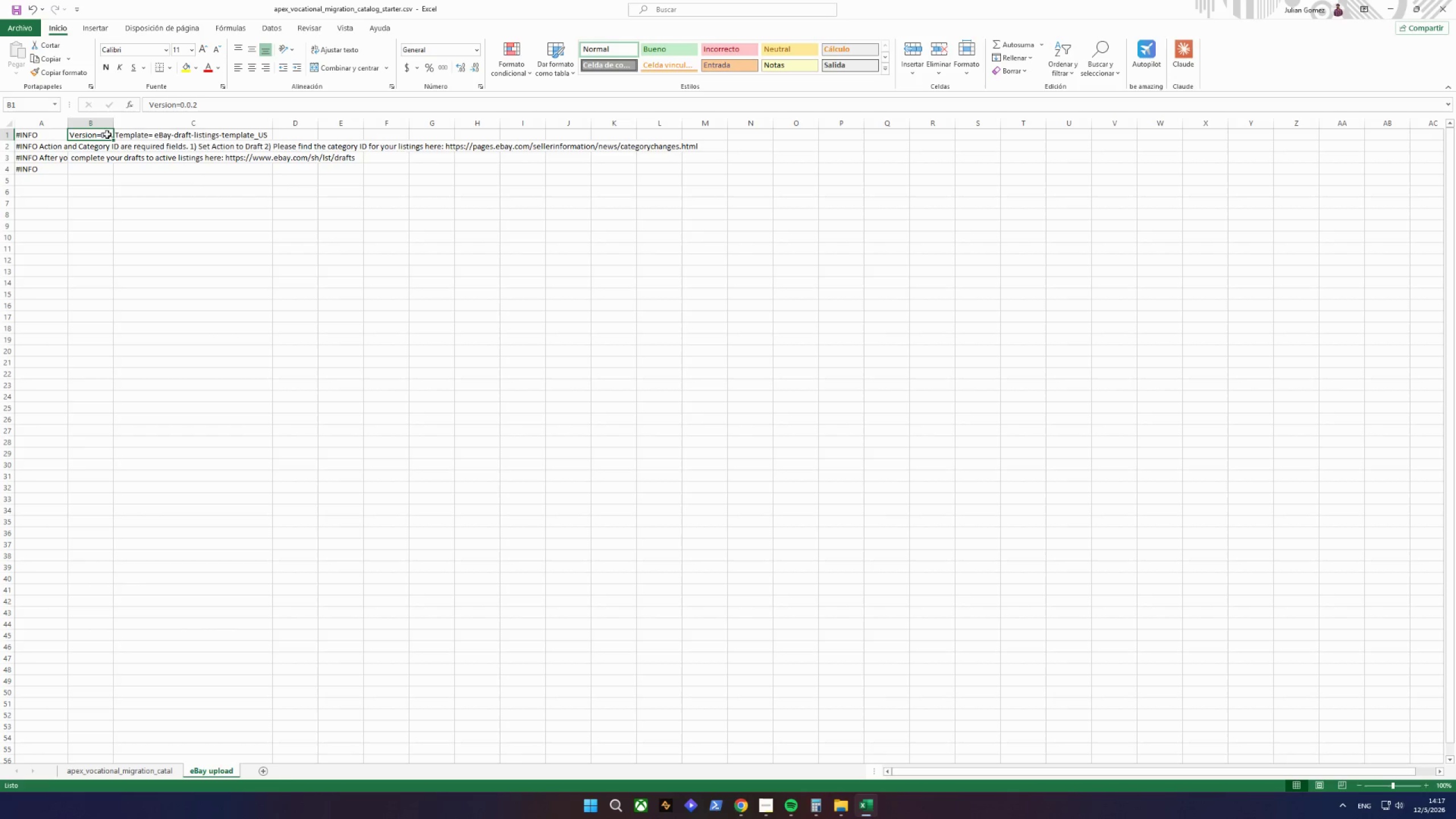 
triple_click([107, 134])
 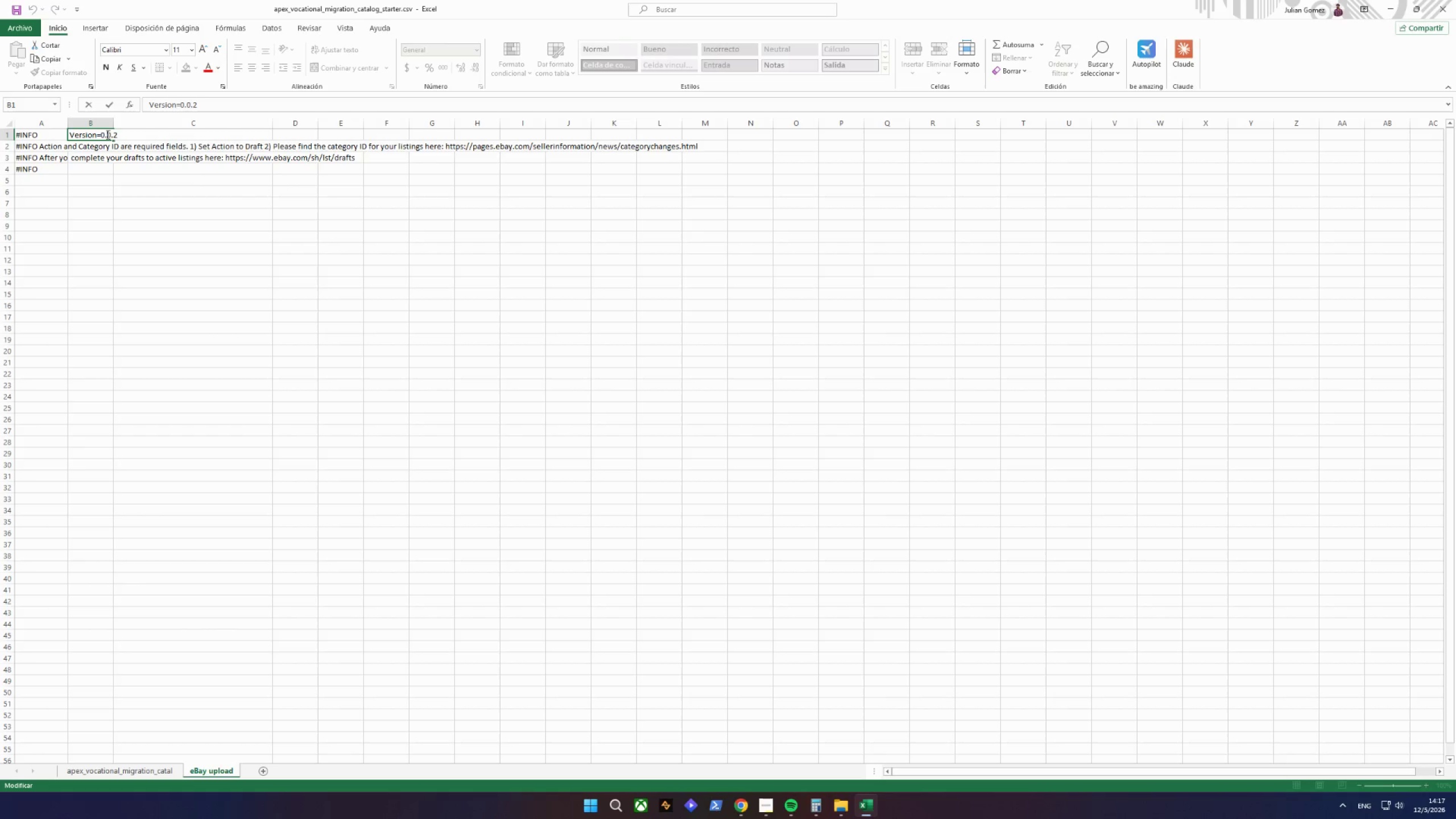 
triple_click([107, 134])
 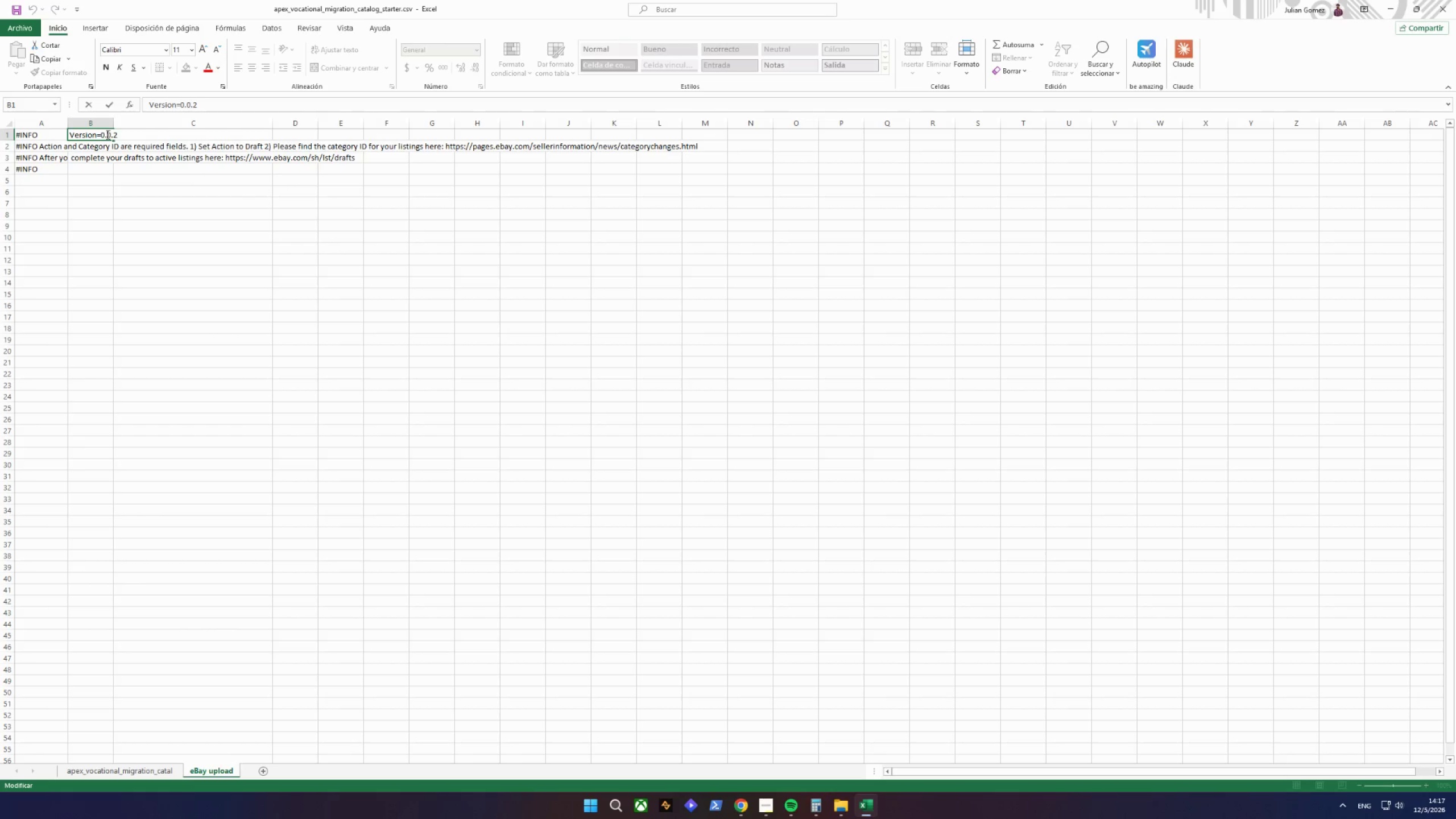 
triple_click([107, 134])
 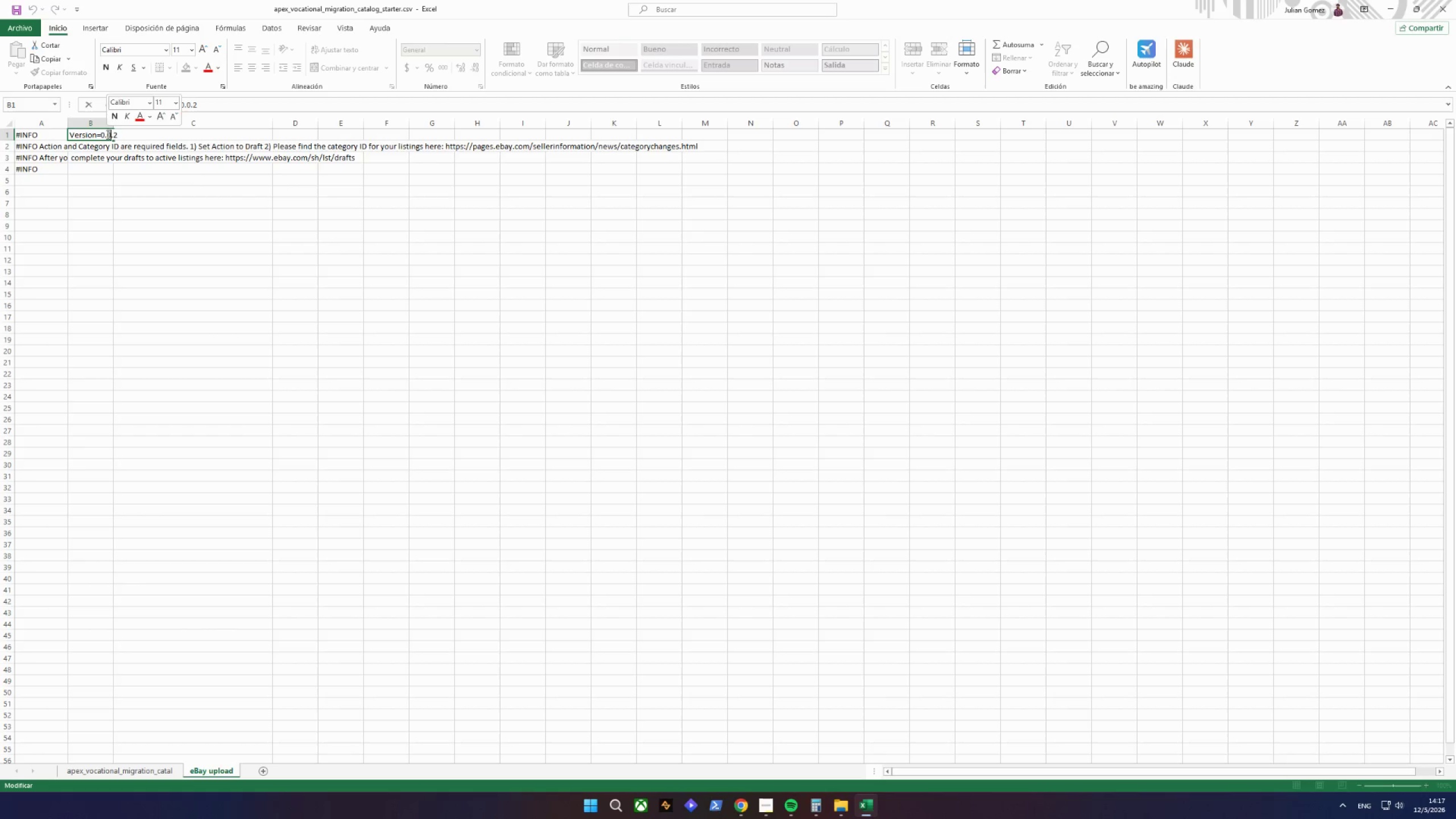 
triple_click([107, 134])
 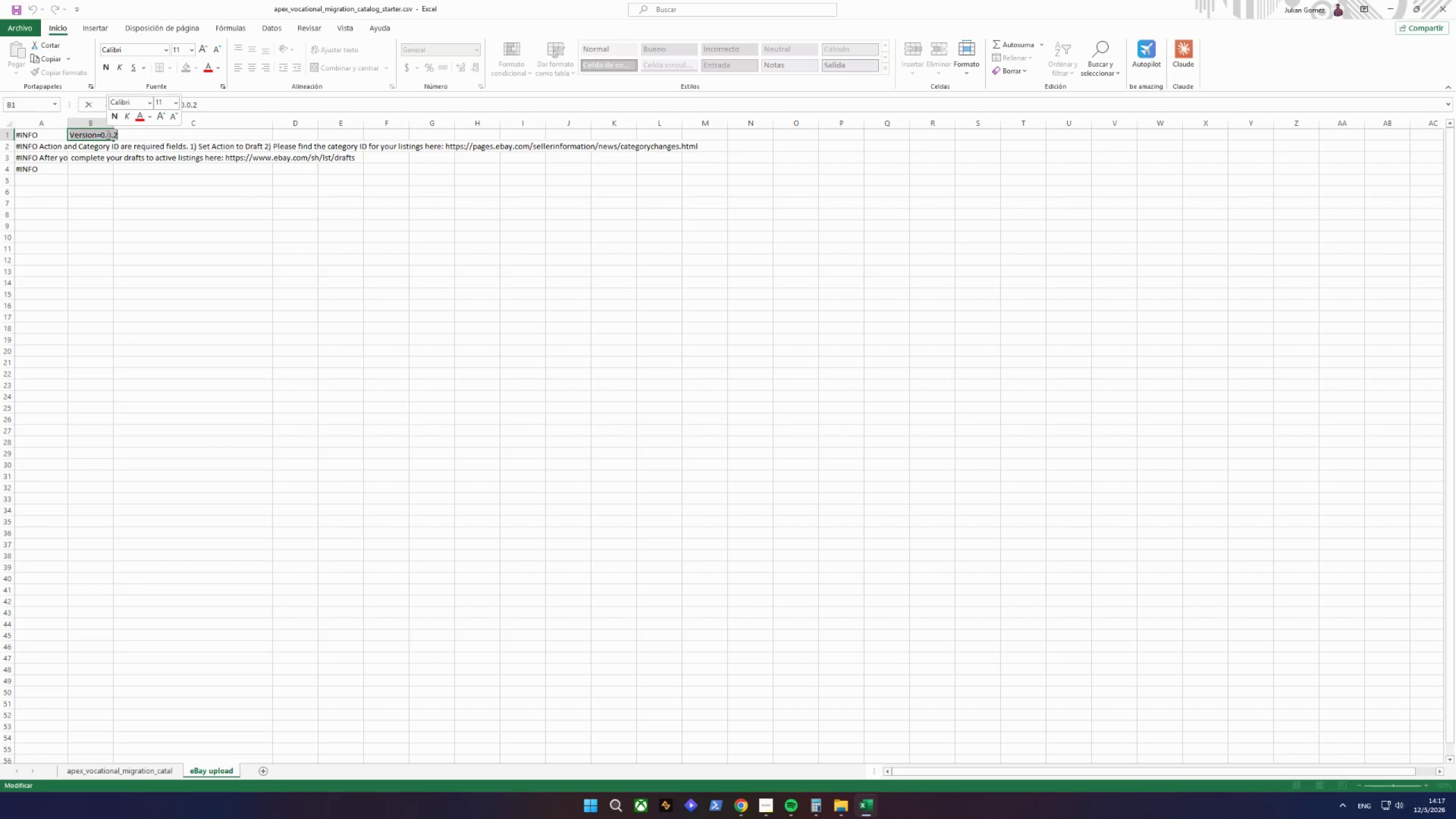 
key(Control+C)
 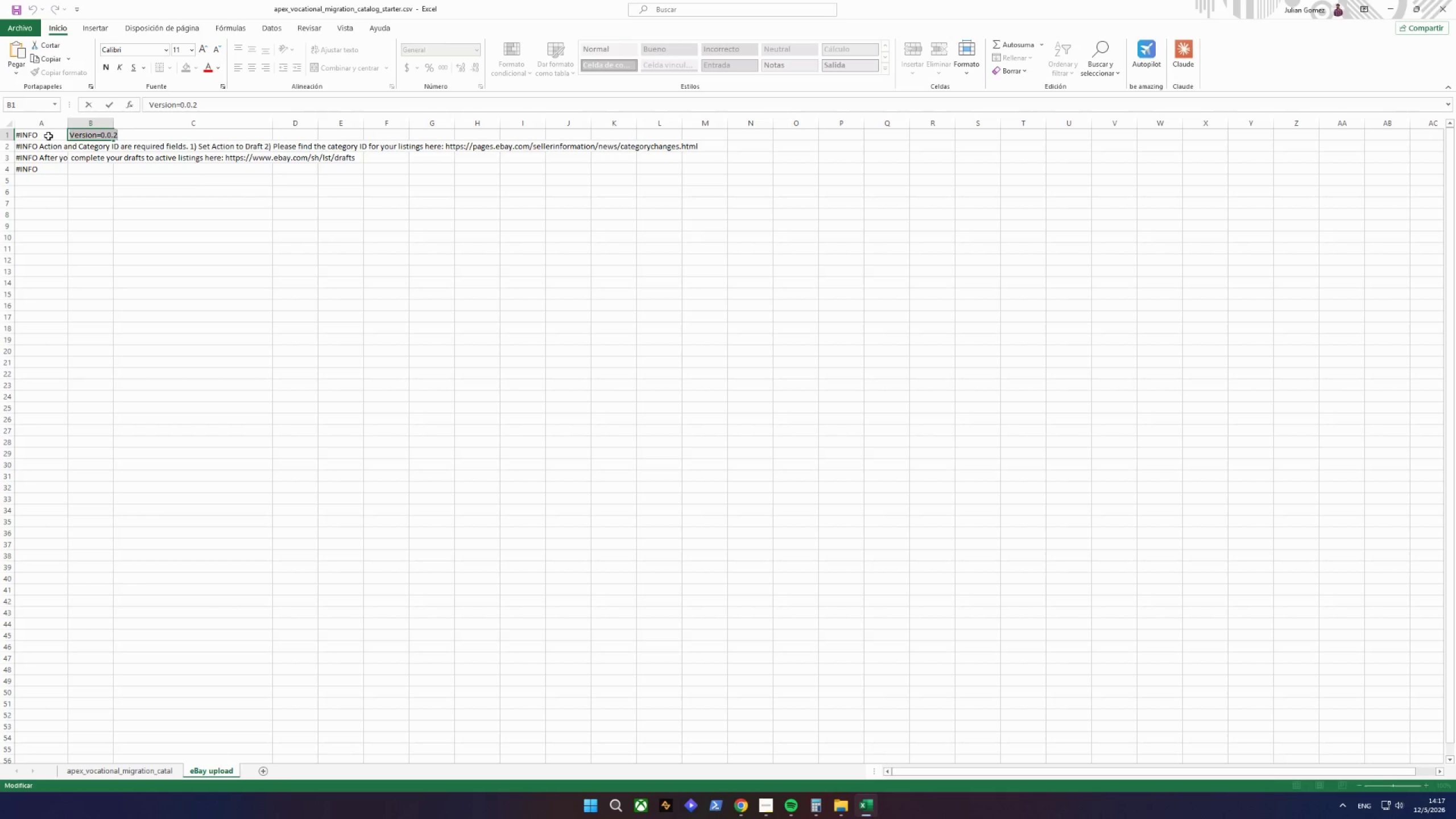 
left_click([48, 136])
 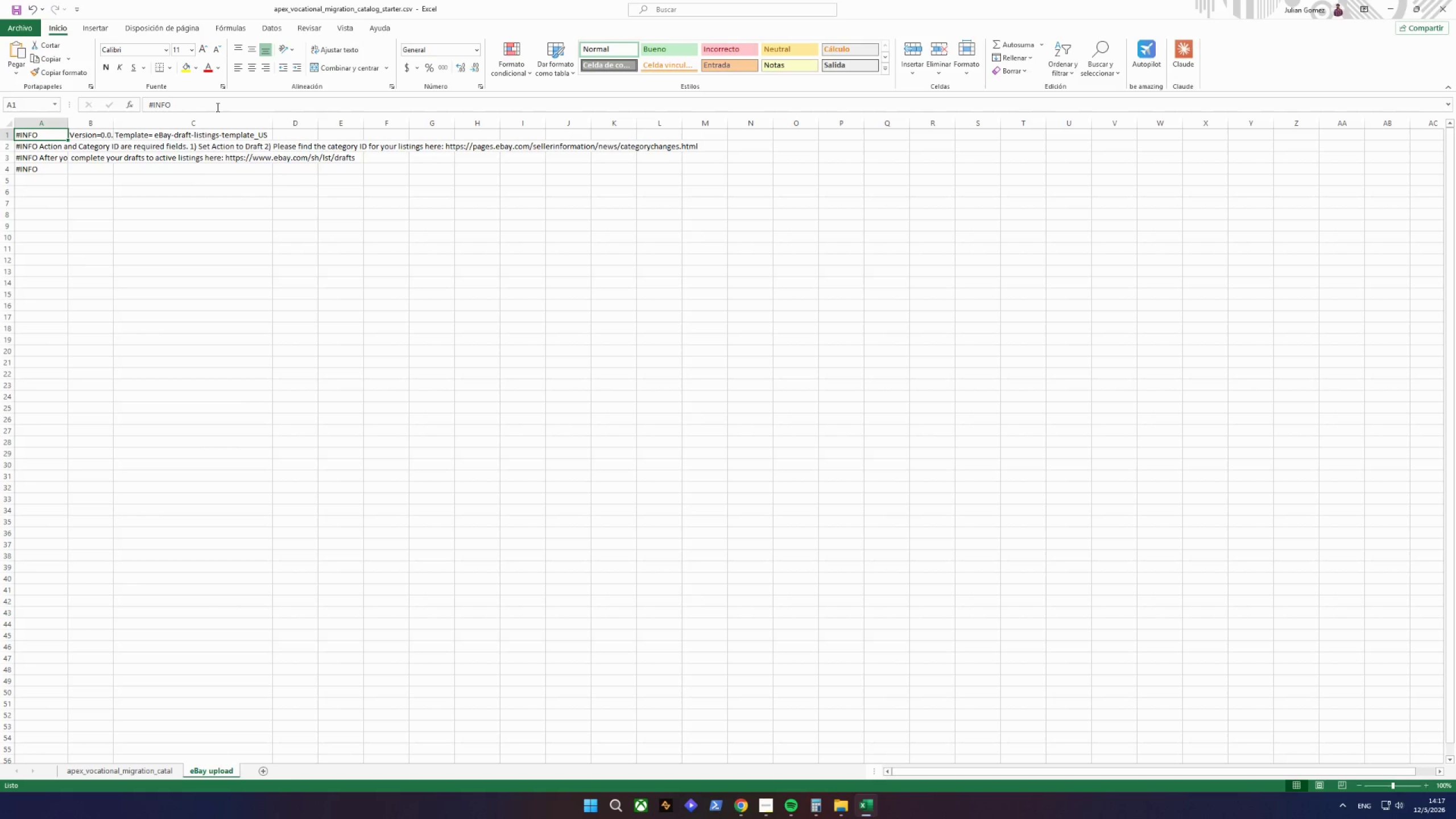 
left_click([213, 104])
 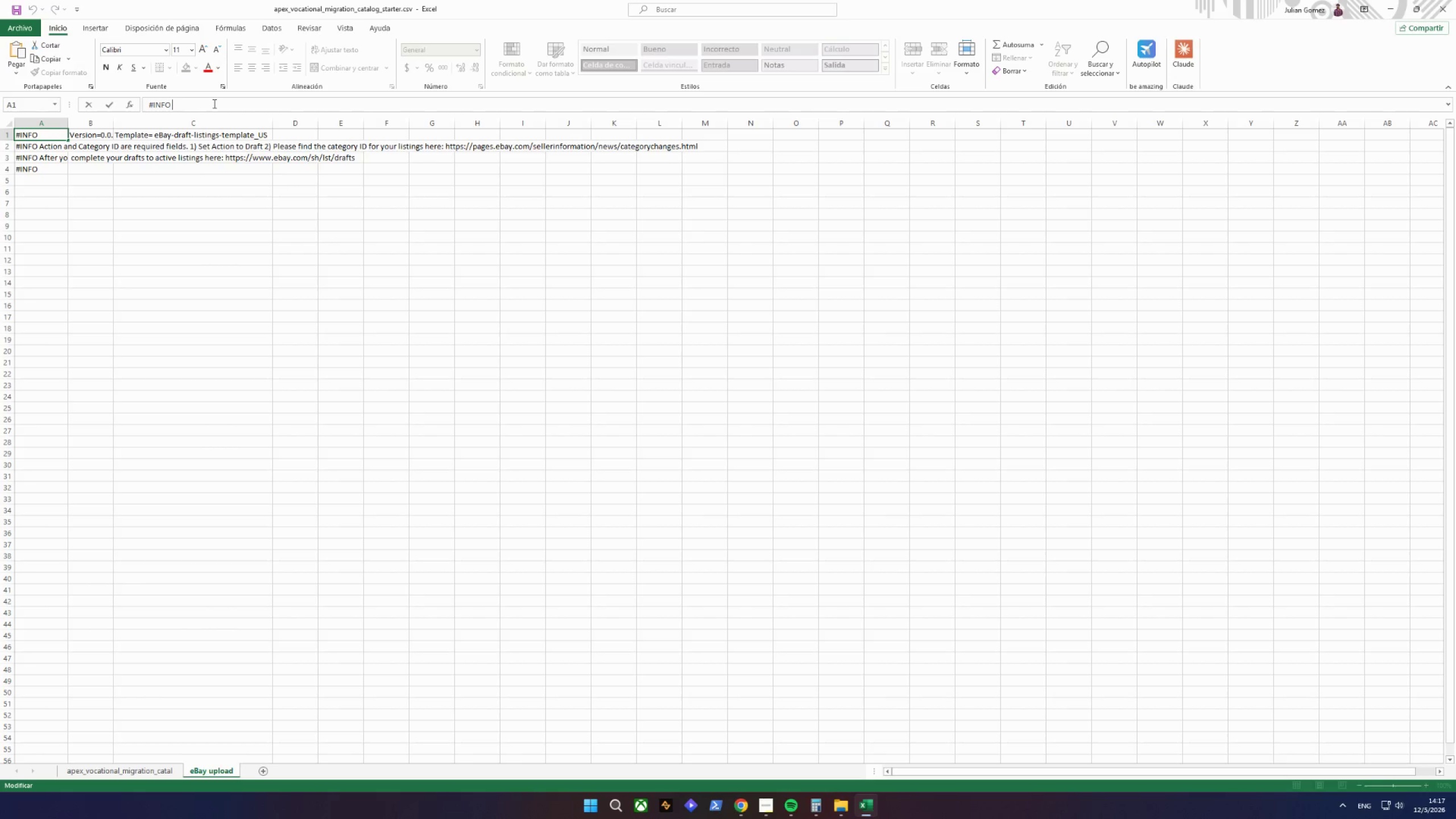 
key(Control+ControlLeft)
 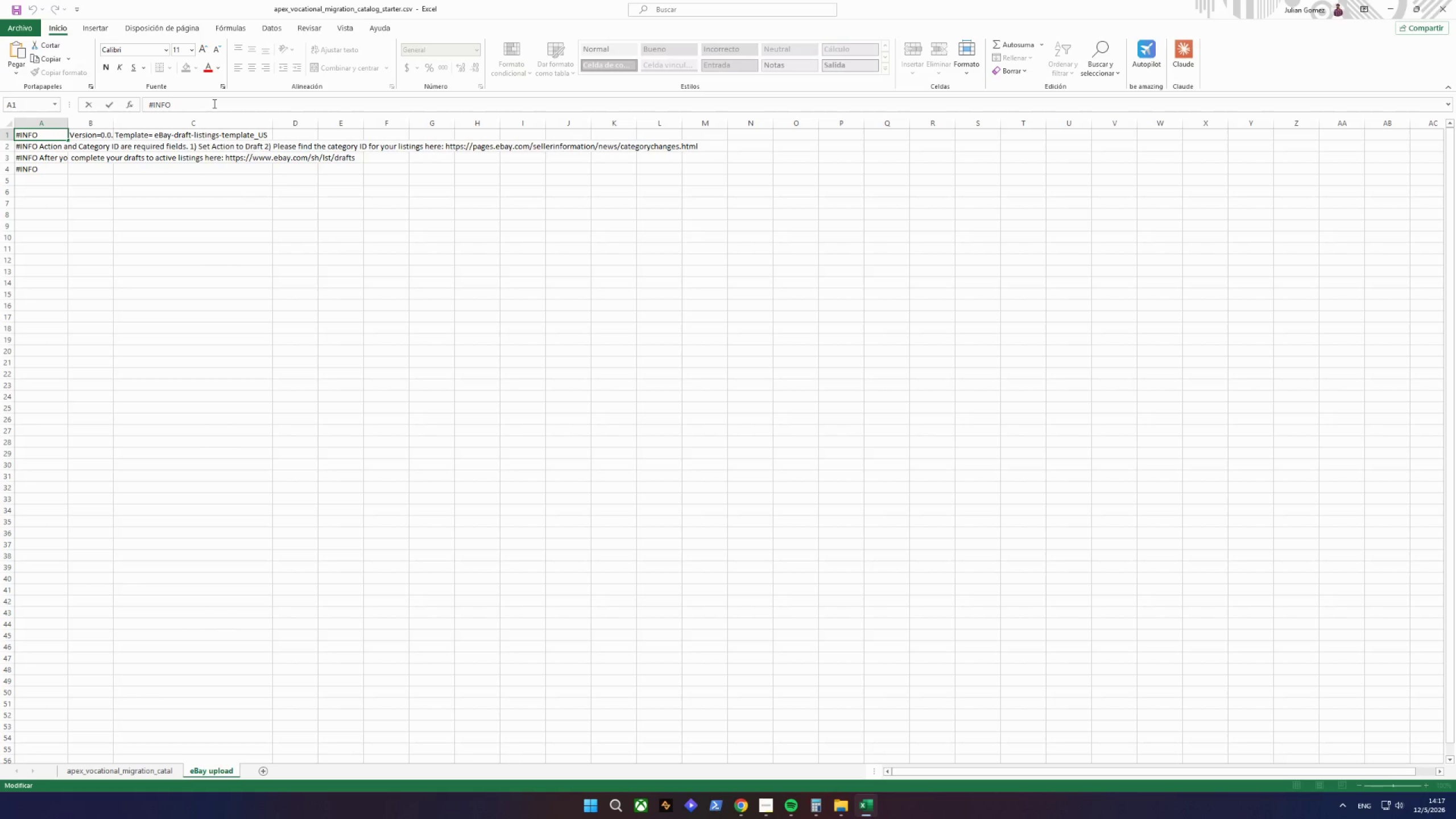 
key(Control+V)
 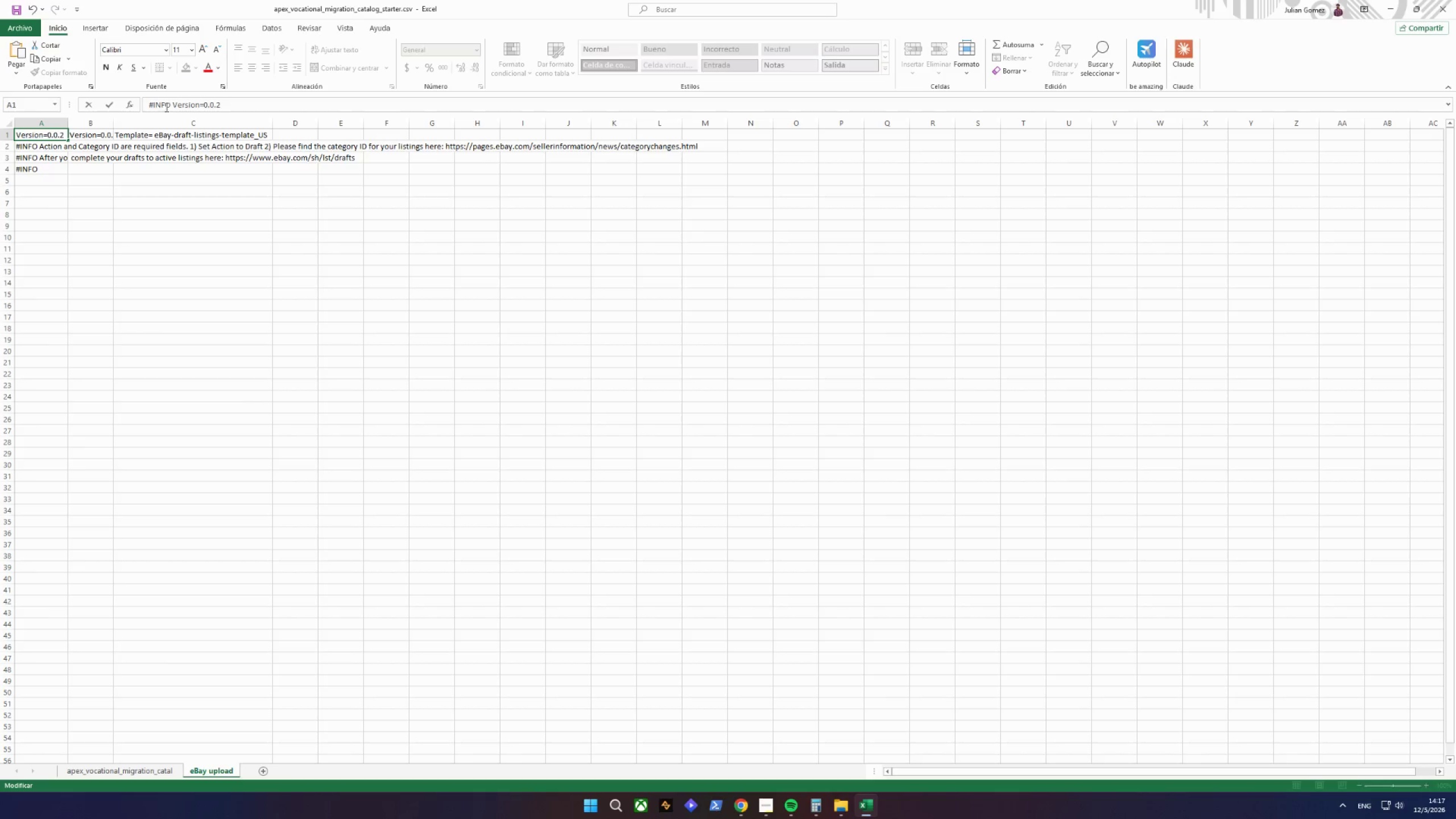 
left_click([172, 106])
 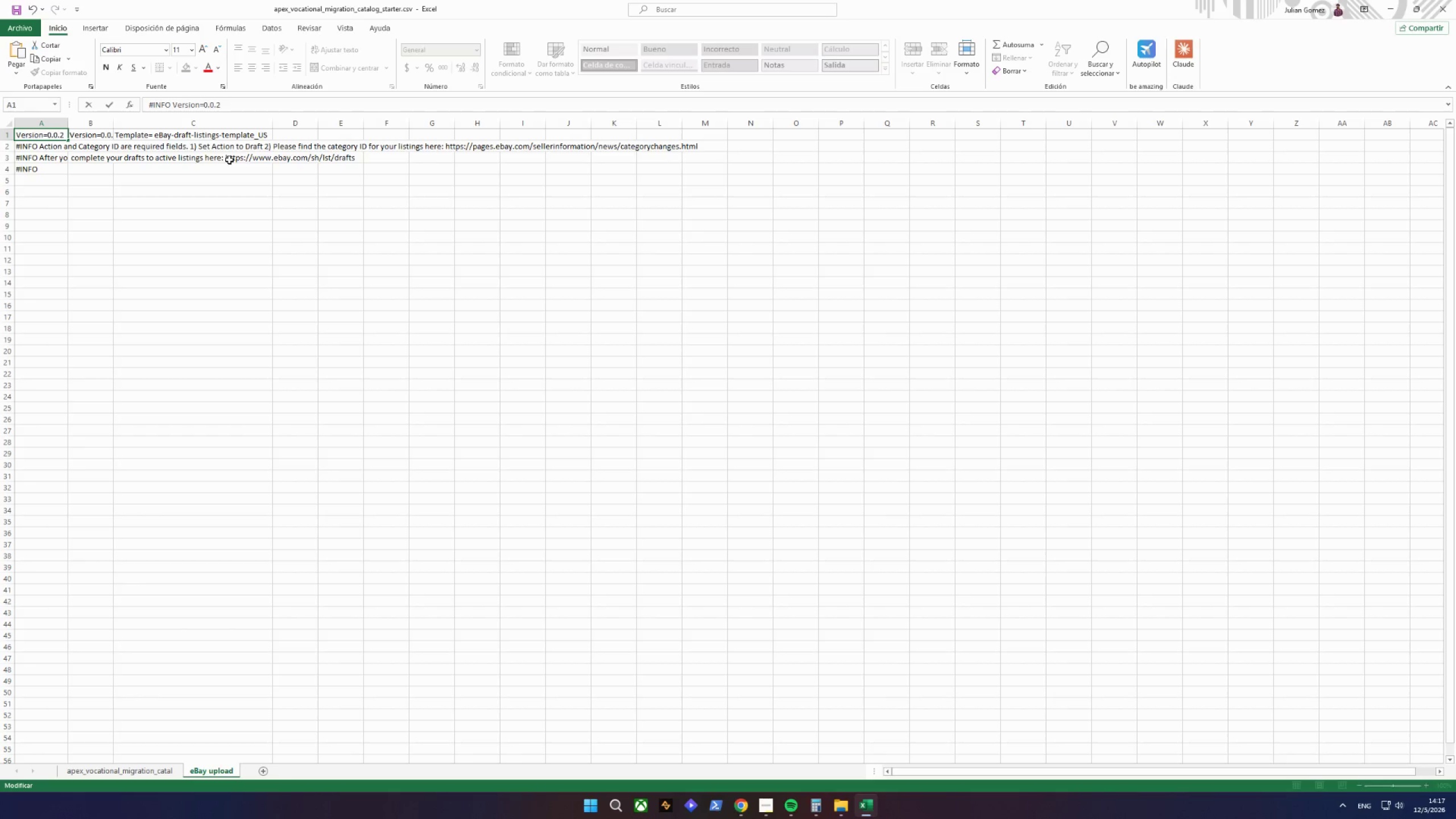 
wait(17.59)
 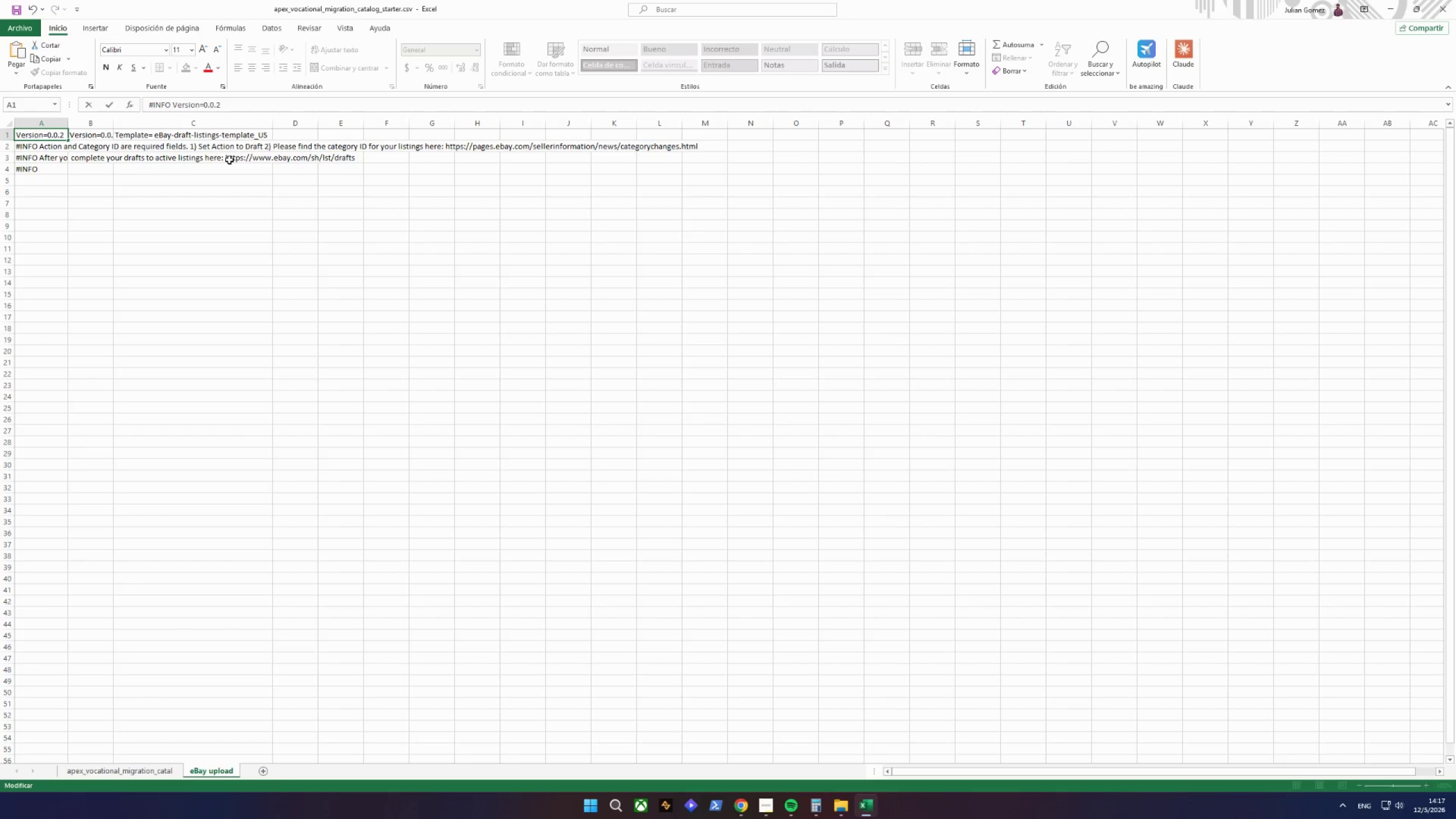 
double_click([177, 137])
 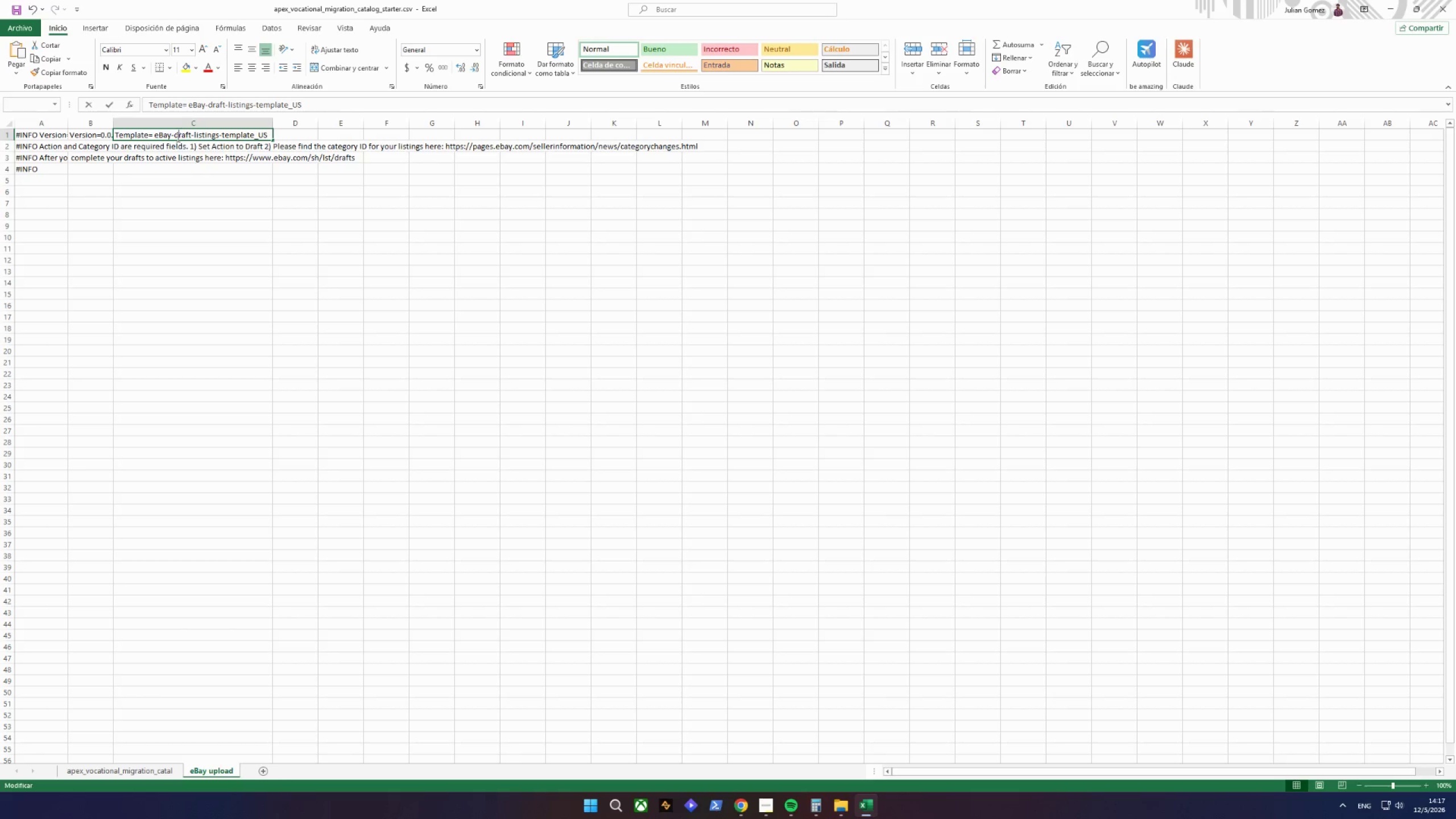 
triple_click([177, 137])
 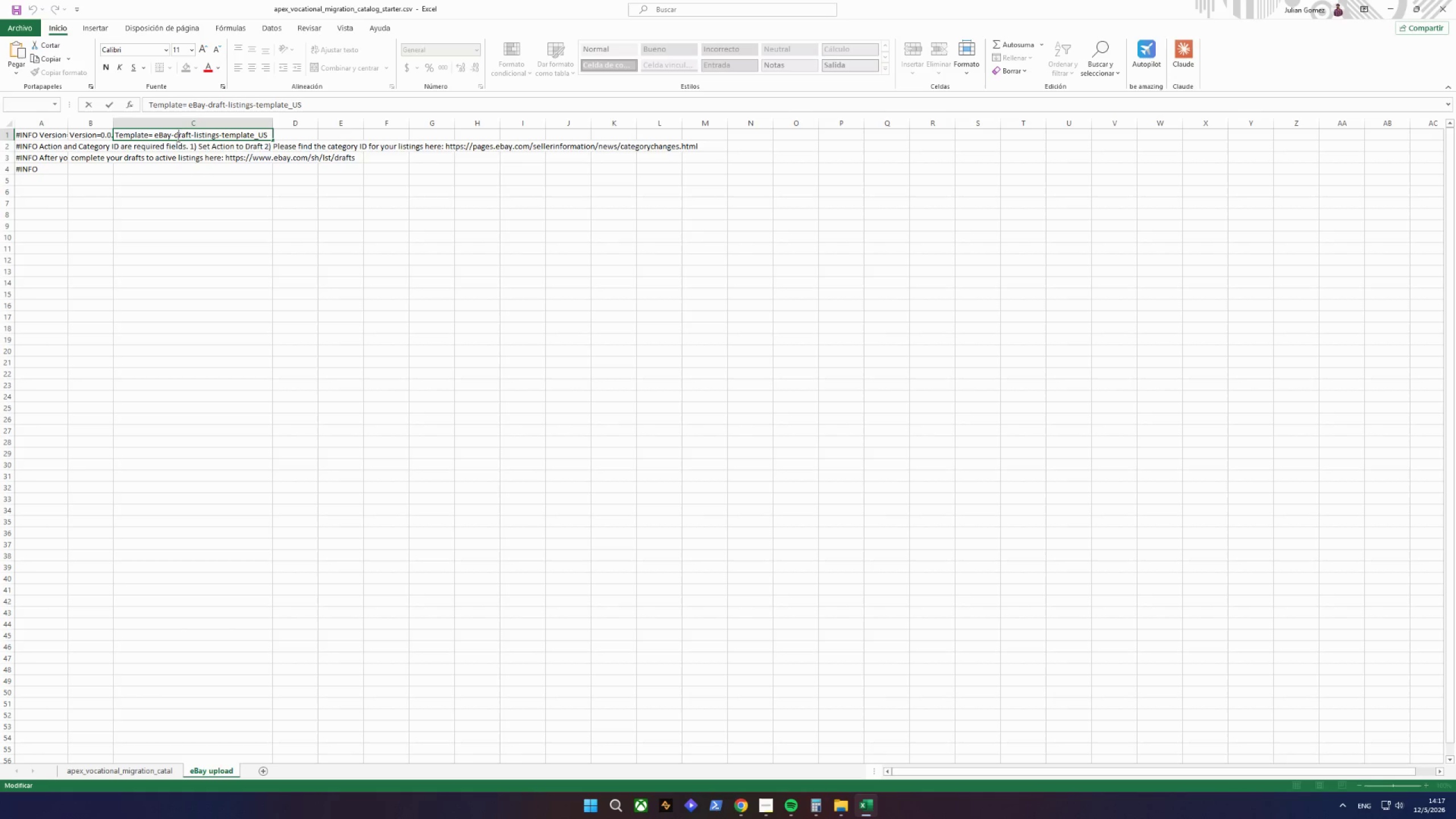 
triple_click([177, 137])
 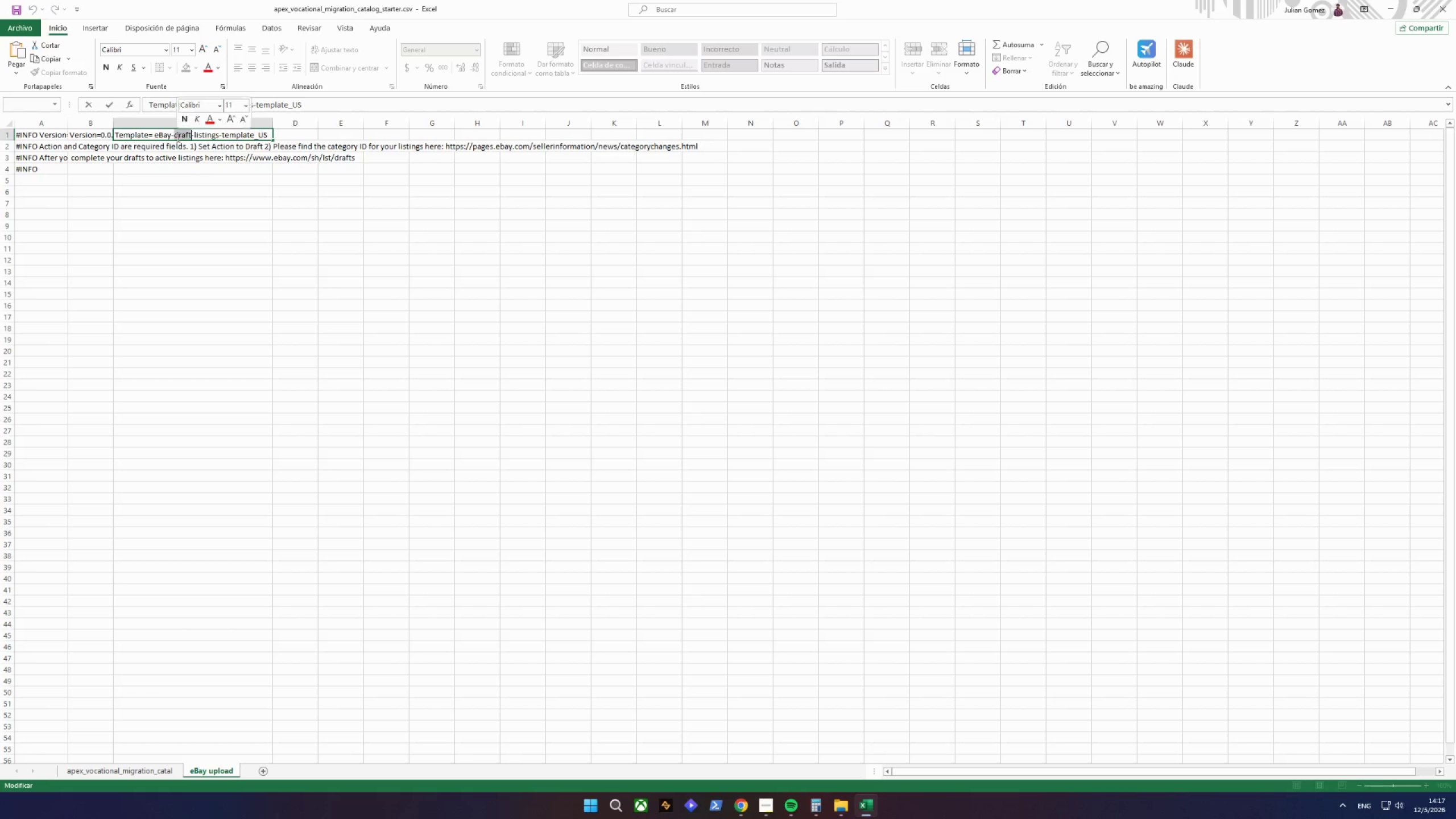 
triple_click([177, 137])
 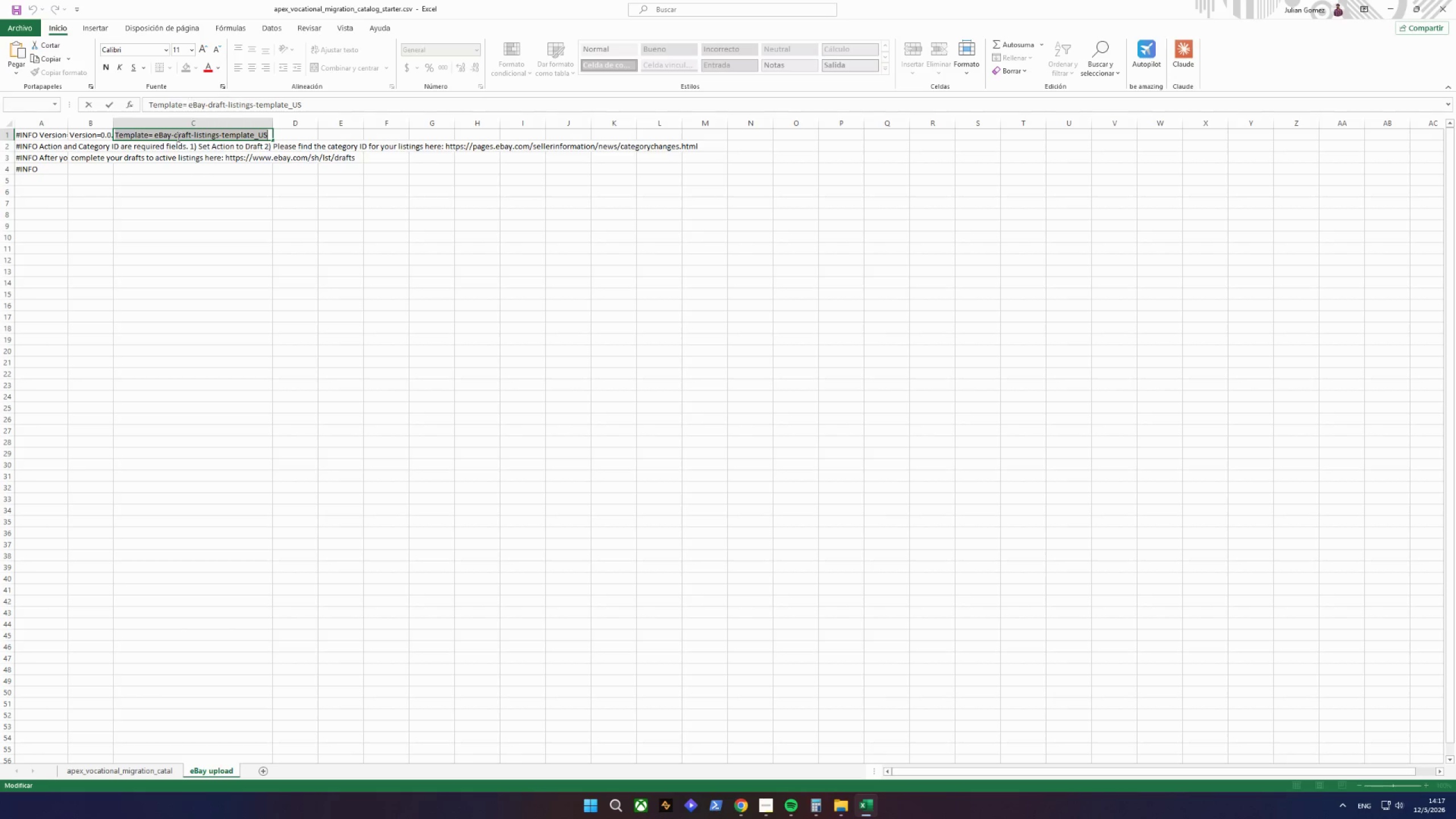 
key(Control+C)
 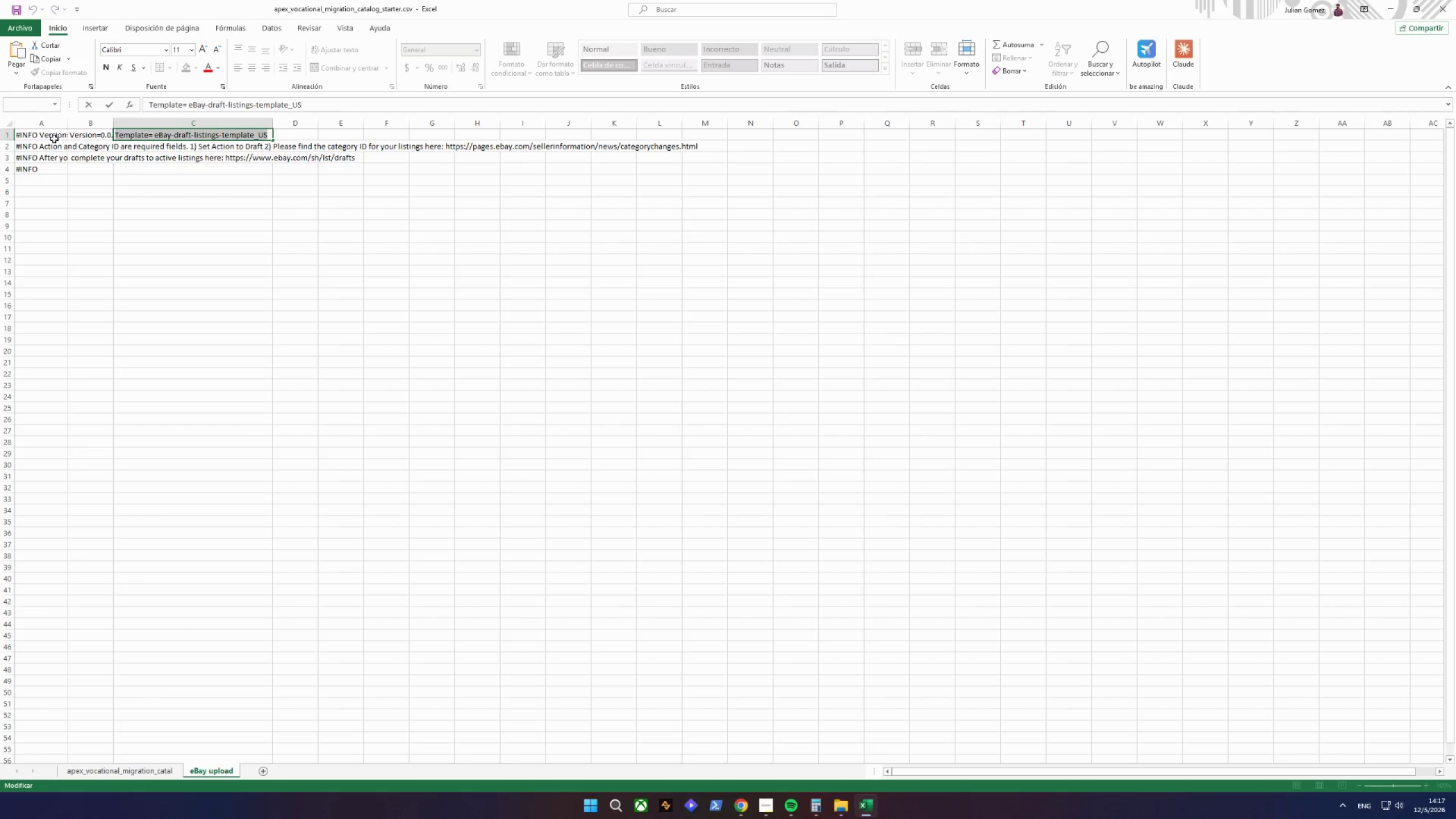 
left_click([54, 135])
 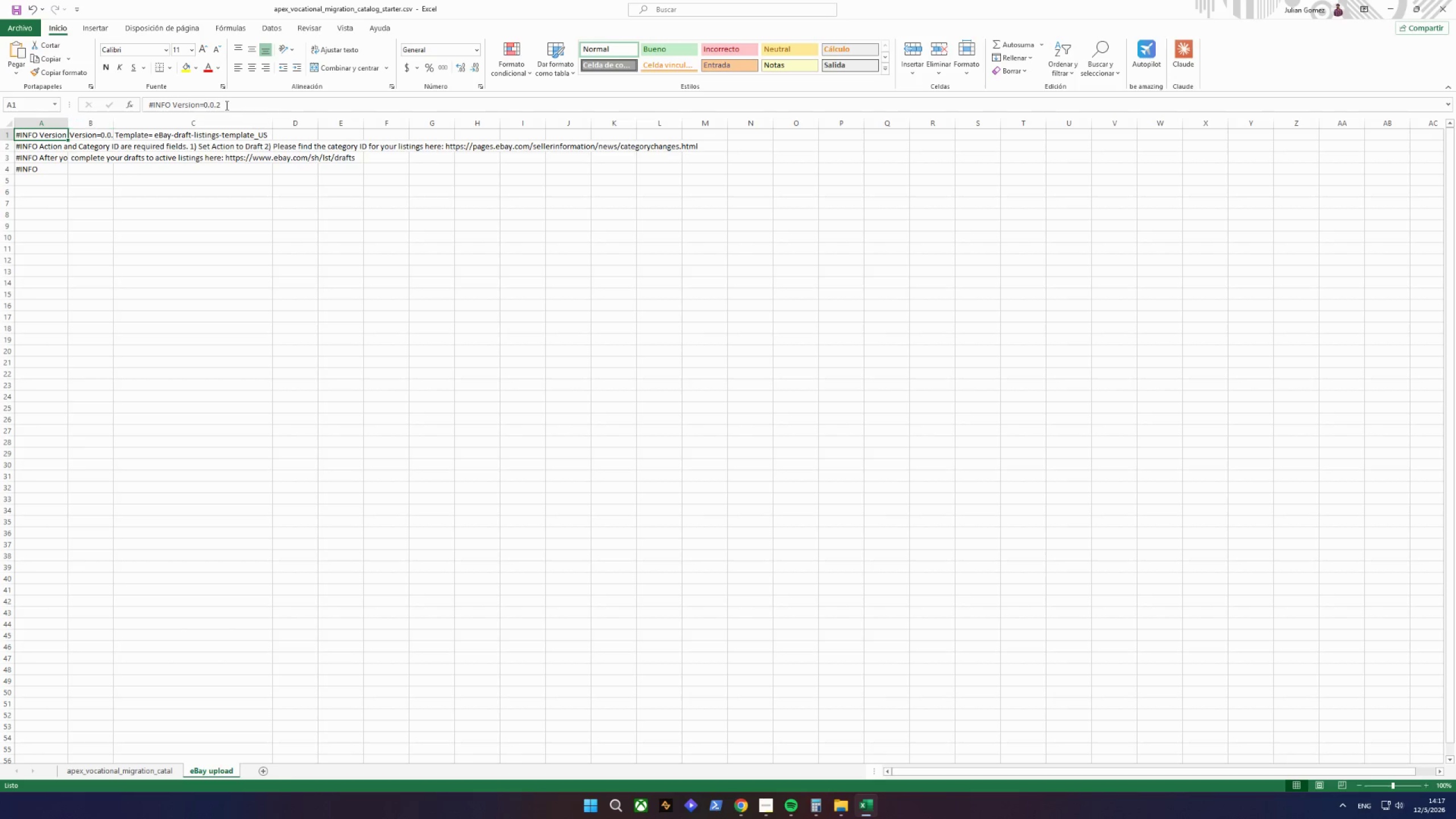 
left_click([238, 102])
 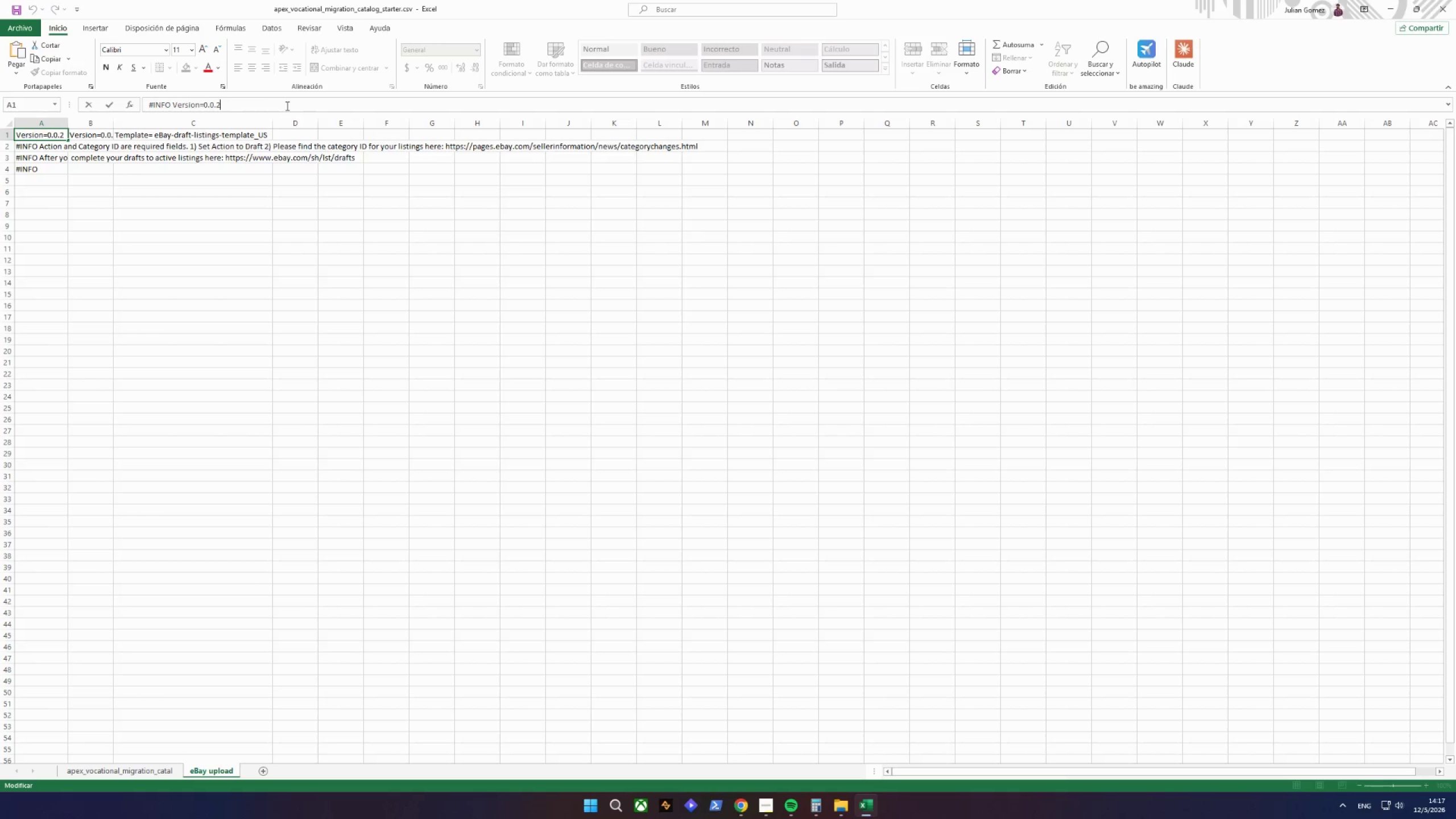 
key(Space)
 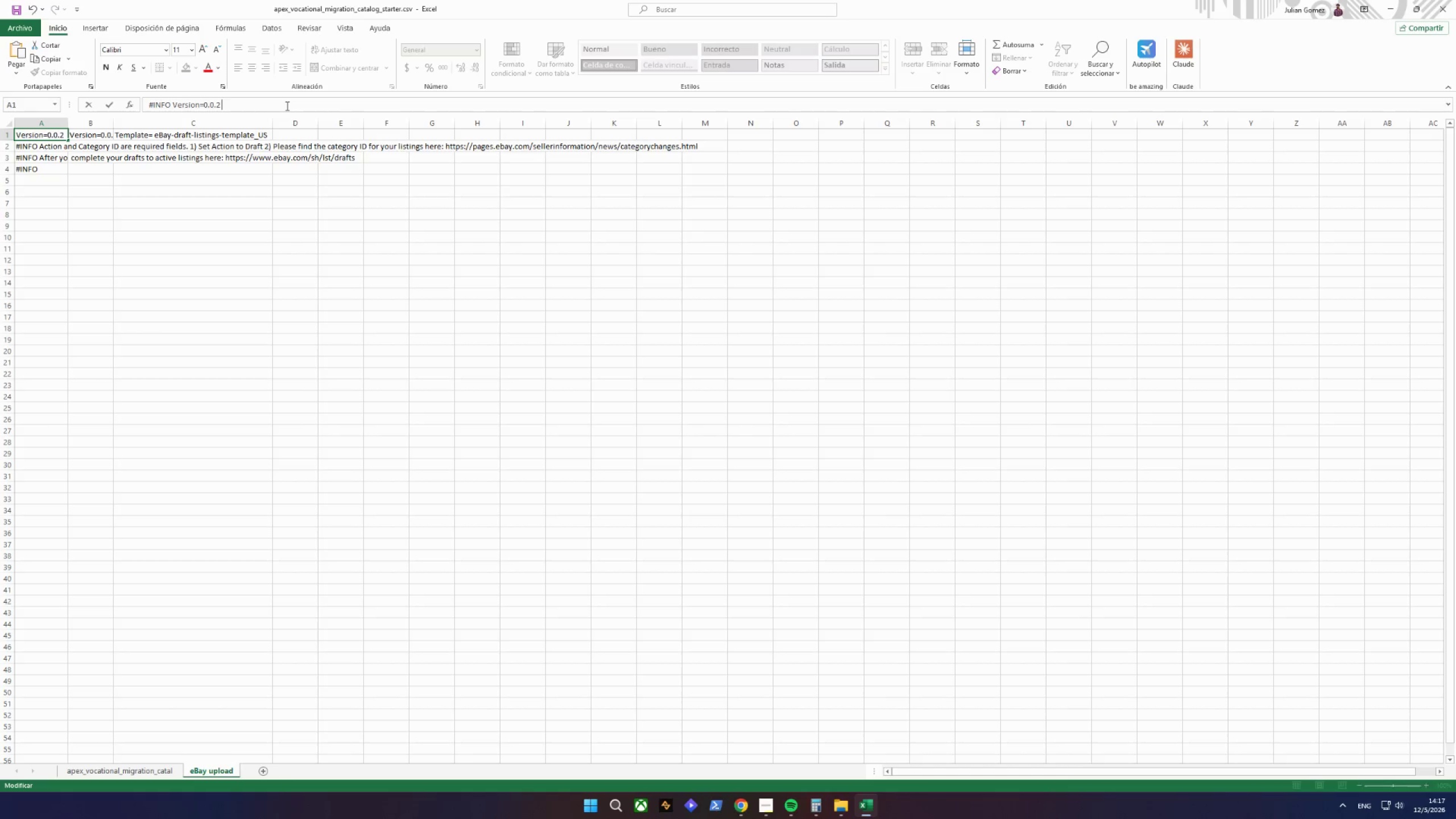 
key(Control+ControlLeft)
 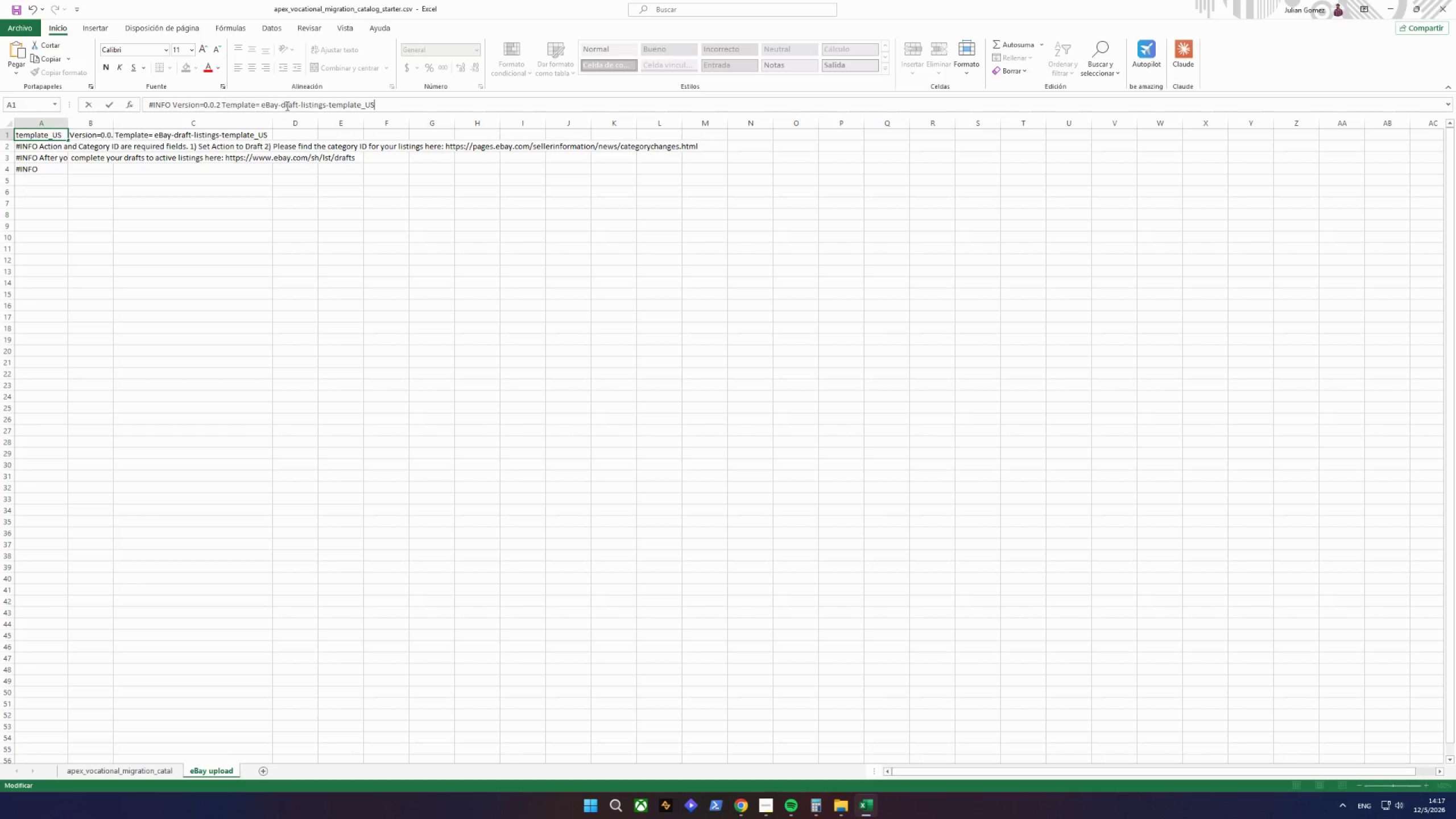 
key(Control+V)
 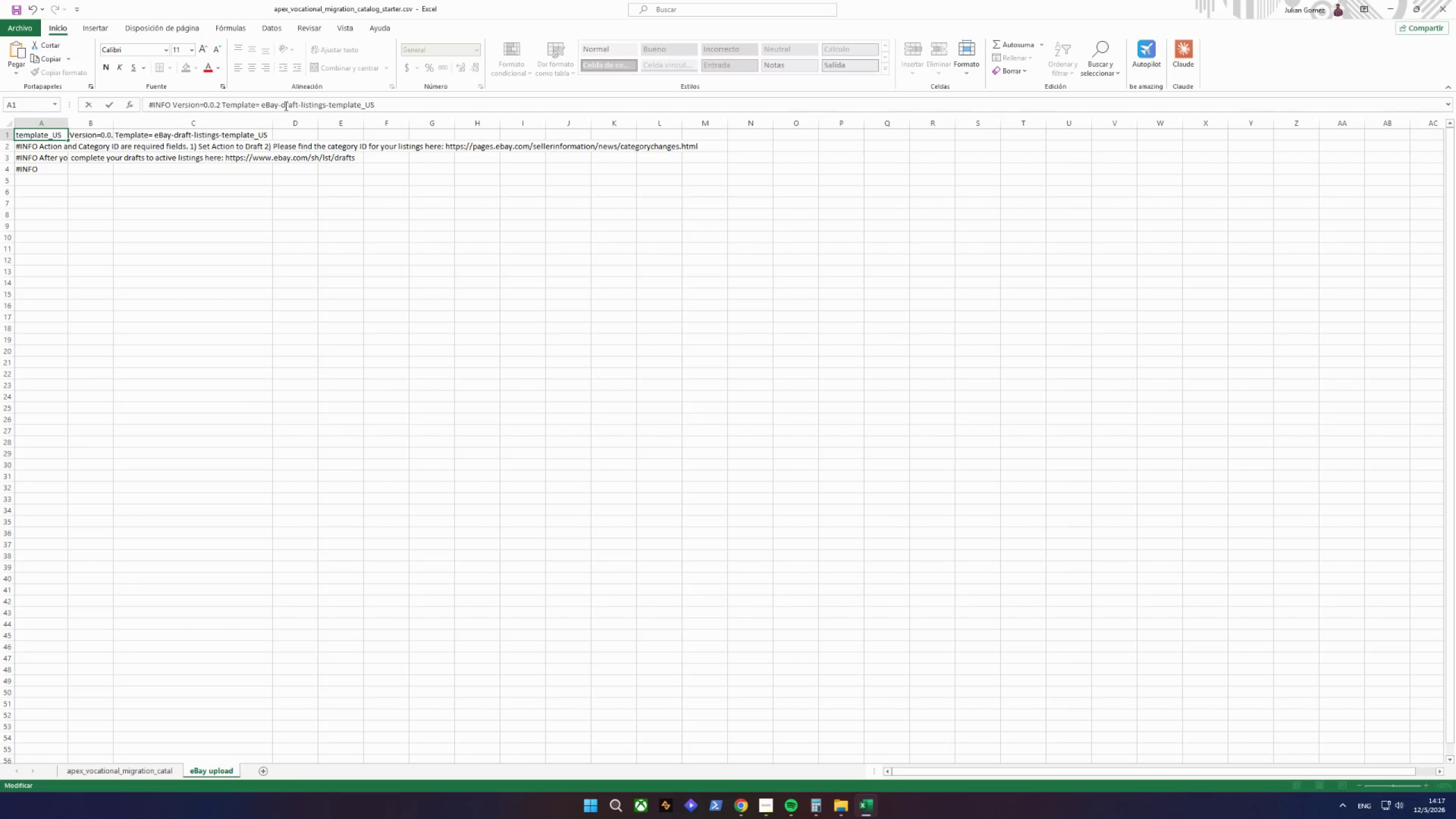 
wait(7.84)
 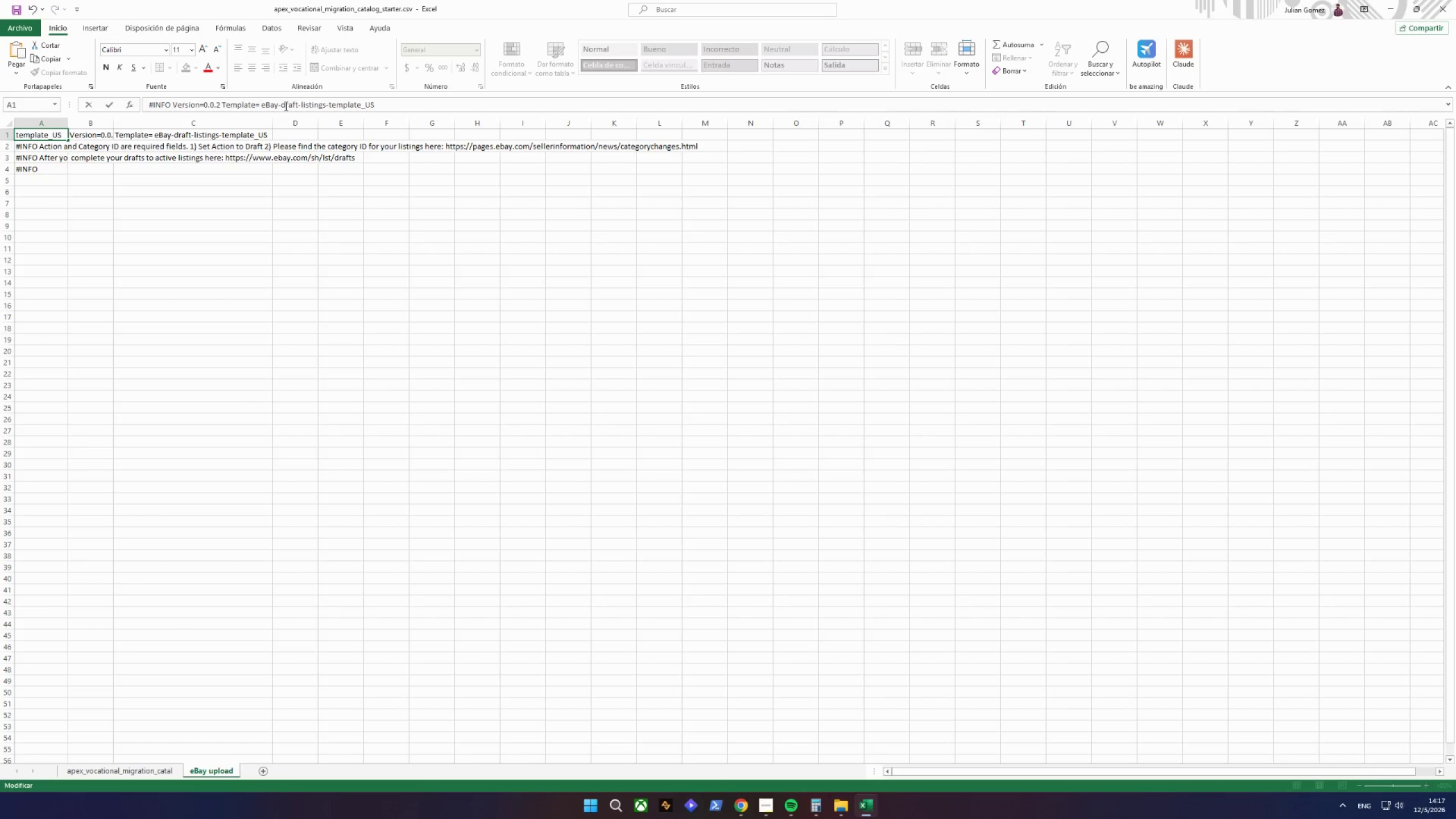 
left_click([169, 106])
 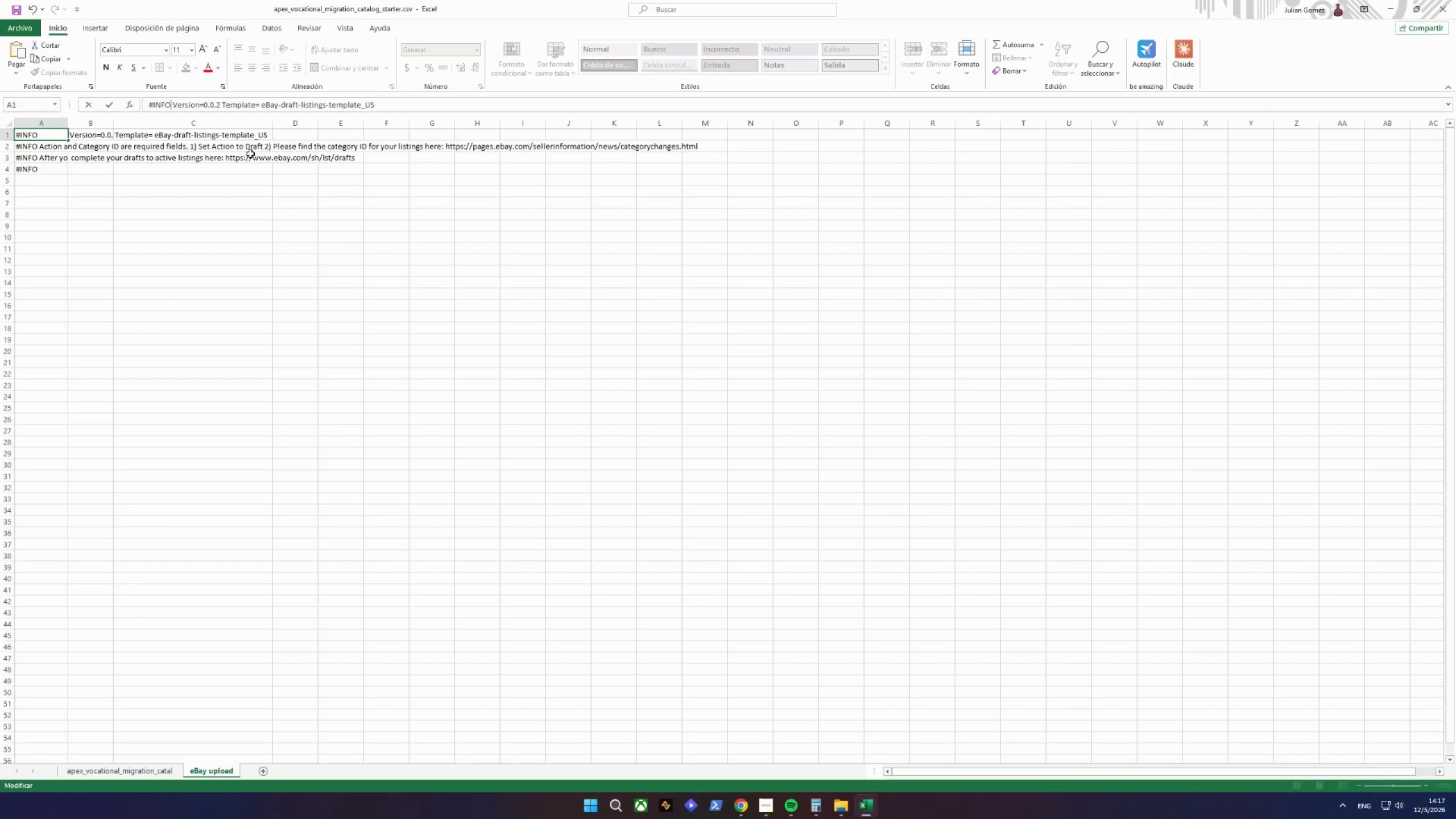 
key(Period)
 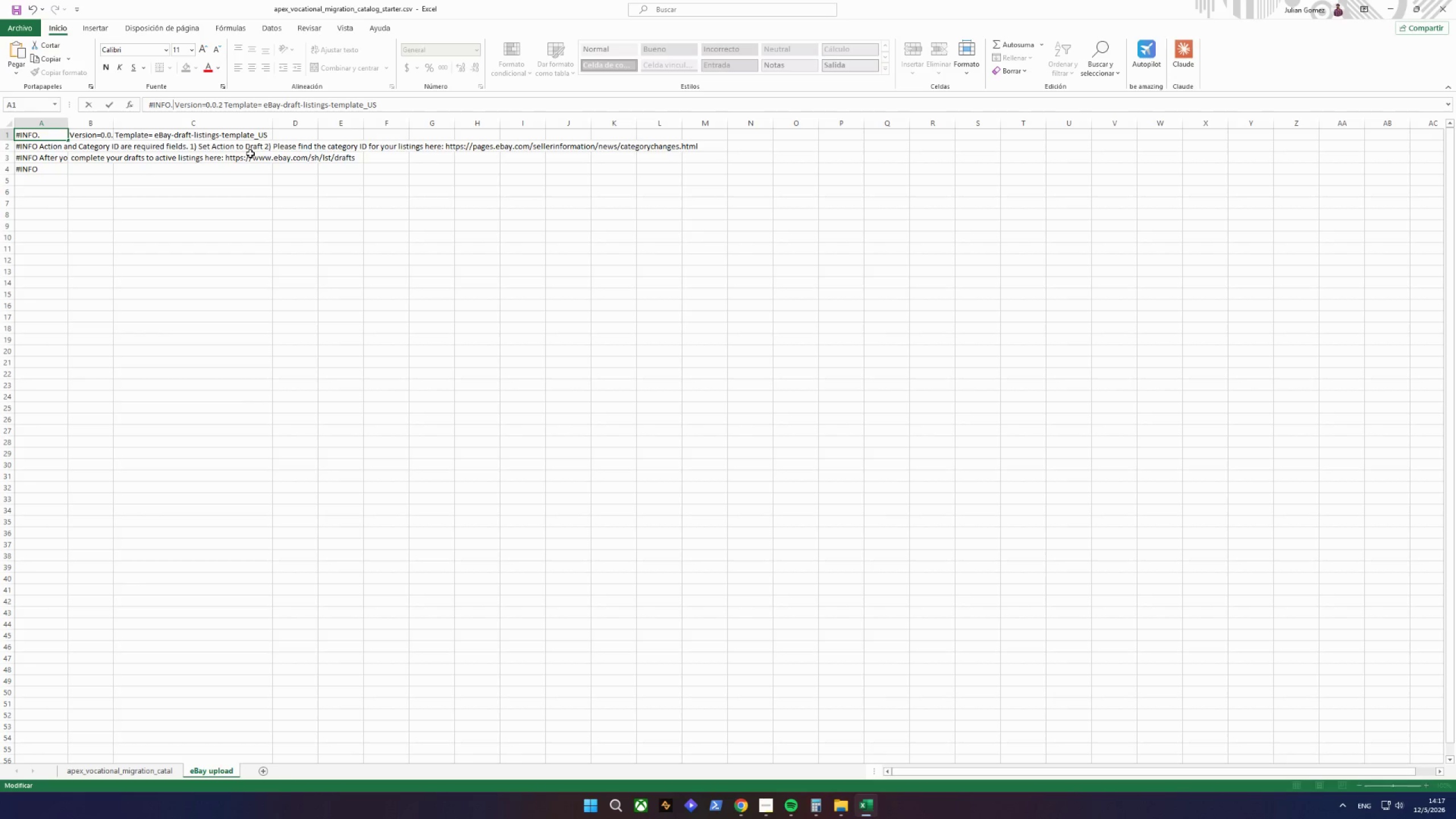 
key(Backspace)
 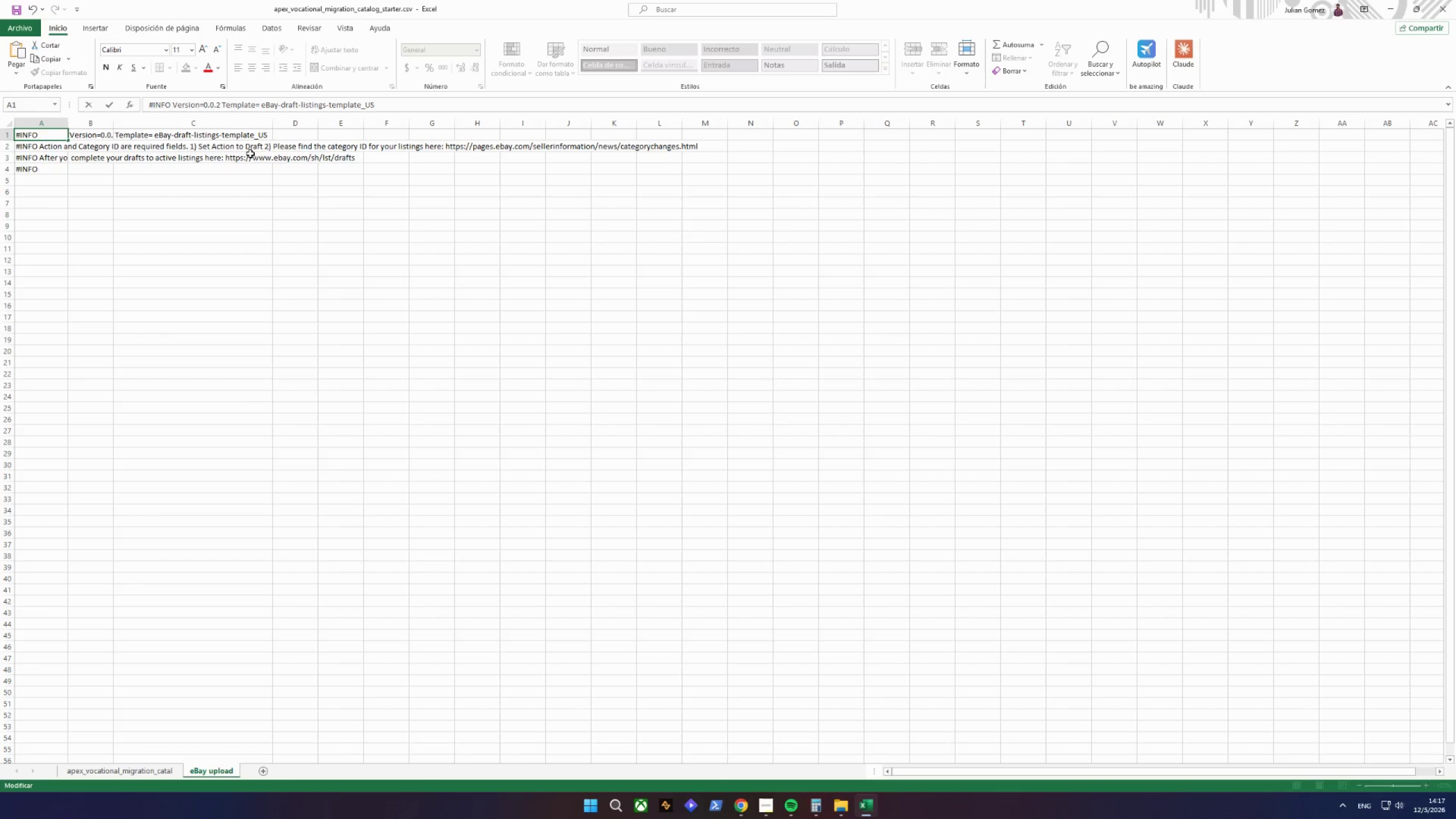 
key(Comma)
 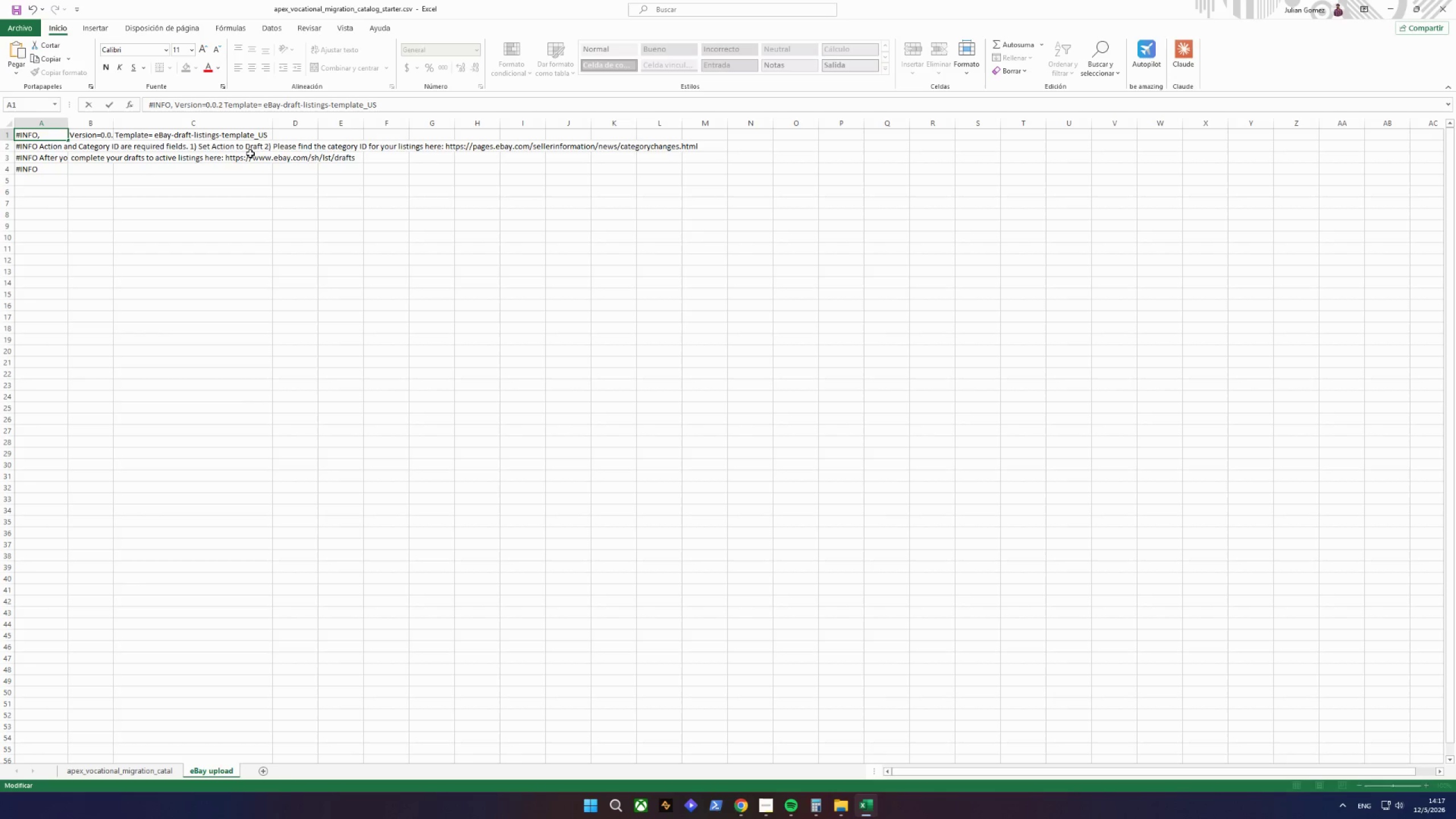 
key(Backspace)
 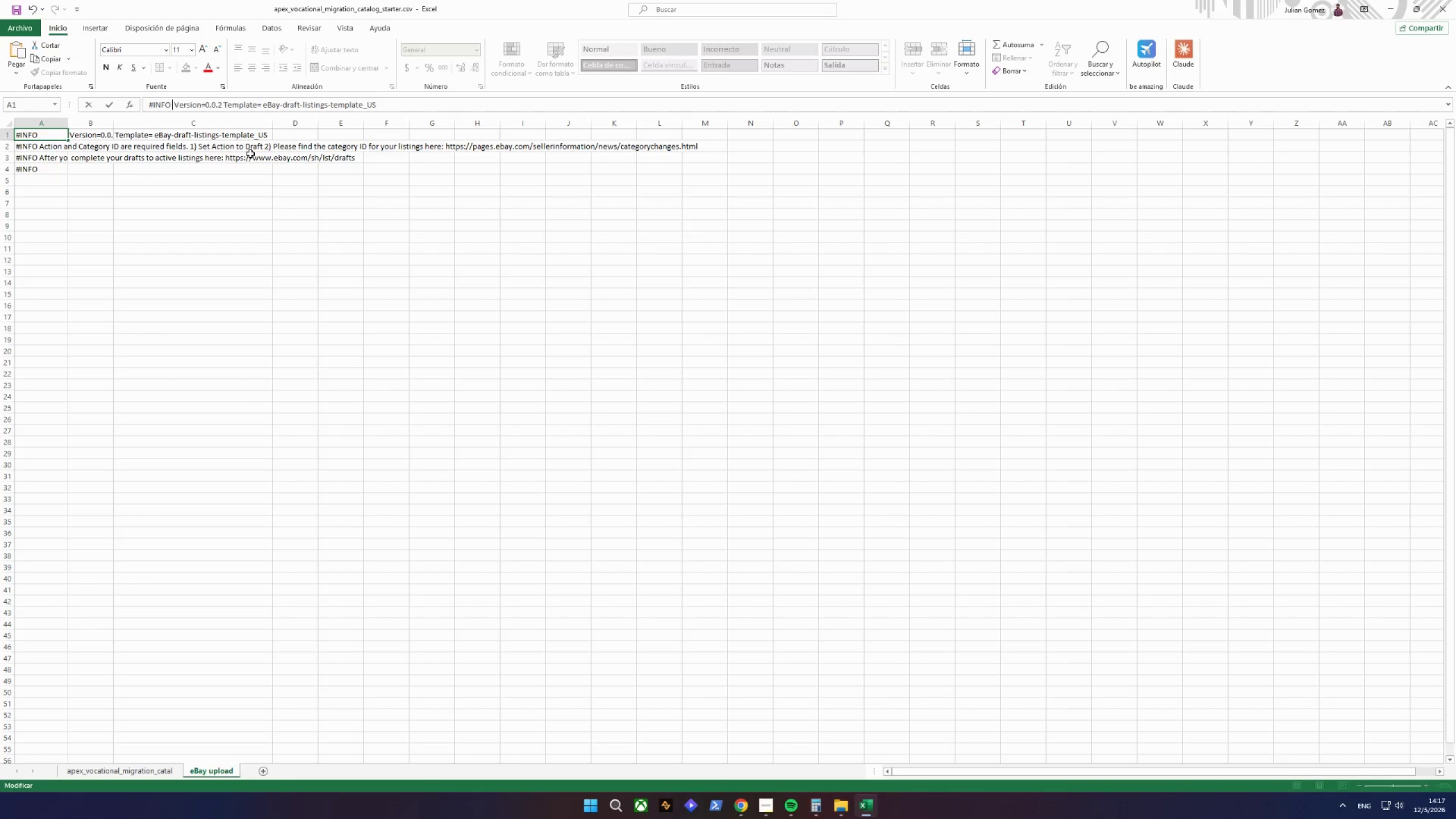 
key(Space)
 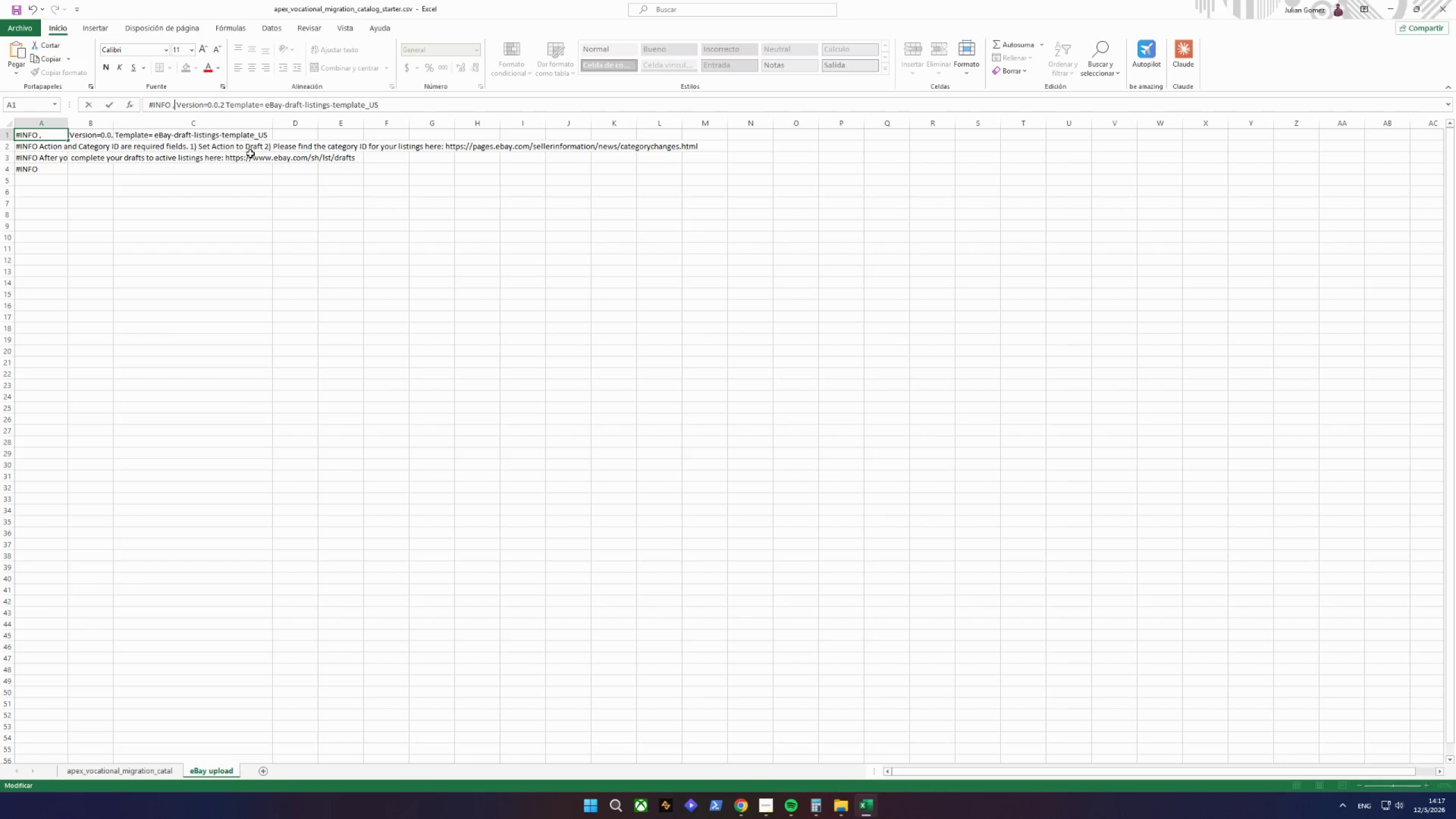 
key(Comma)
 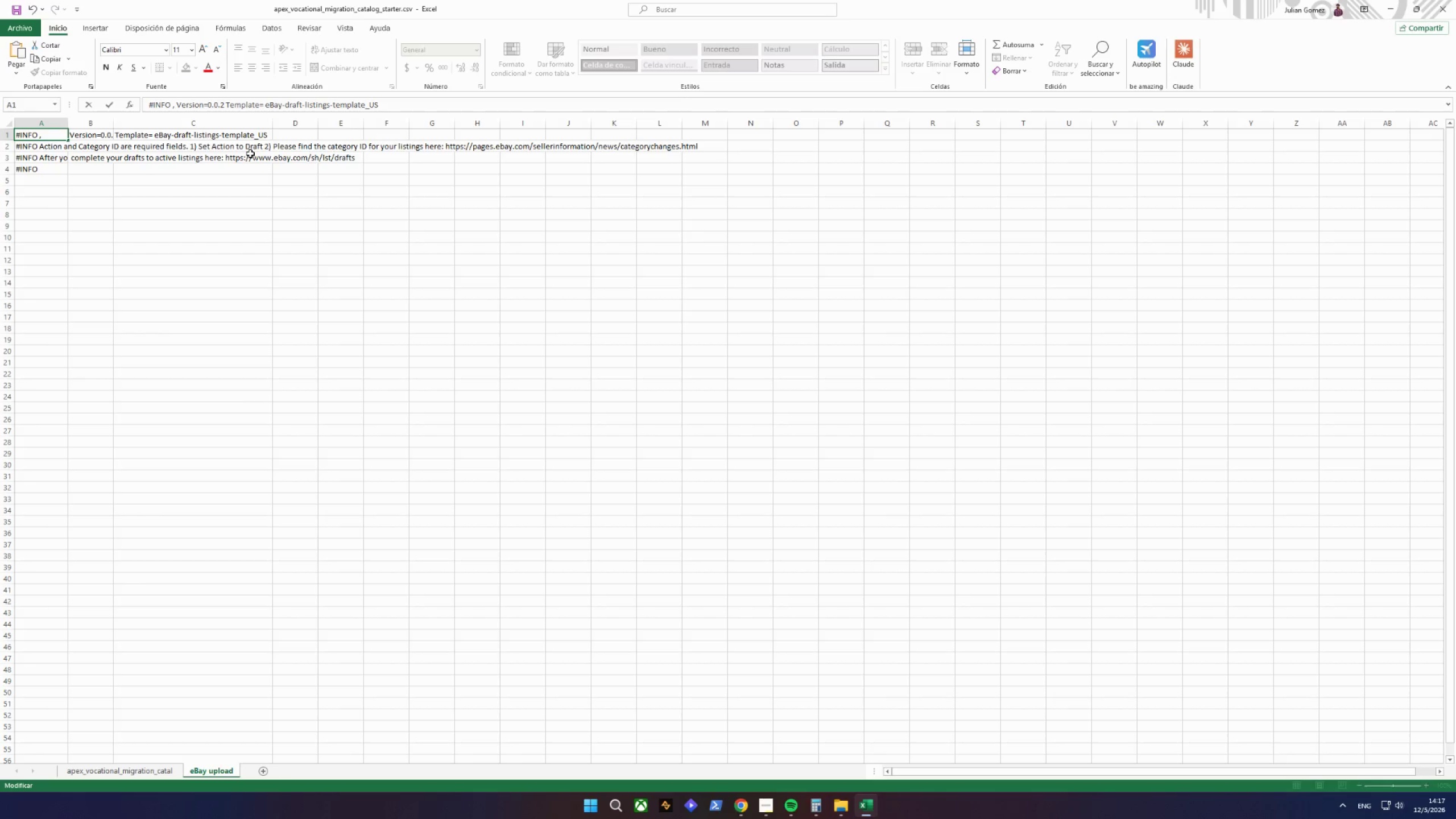 
key(ArrowRight)
 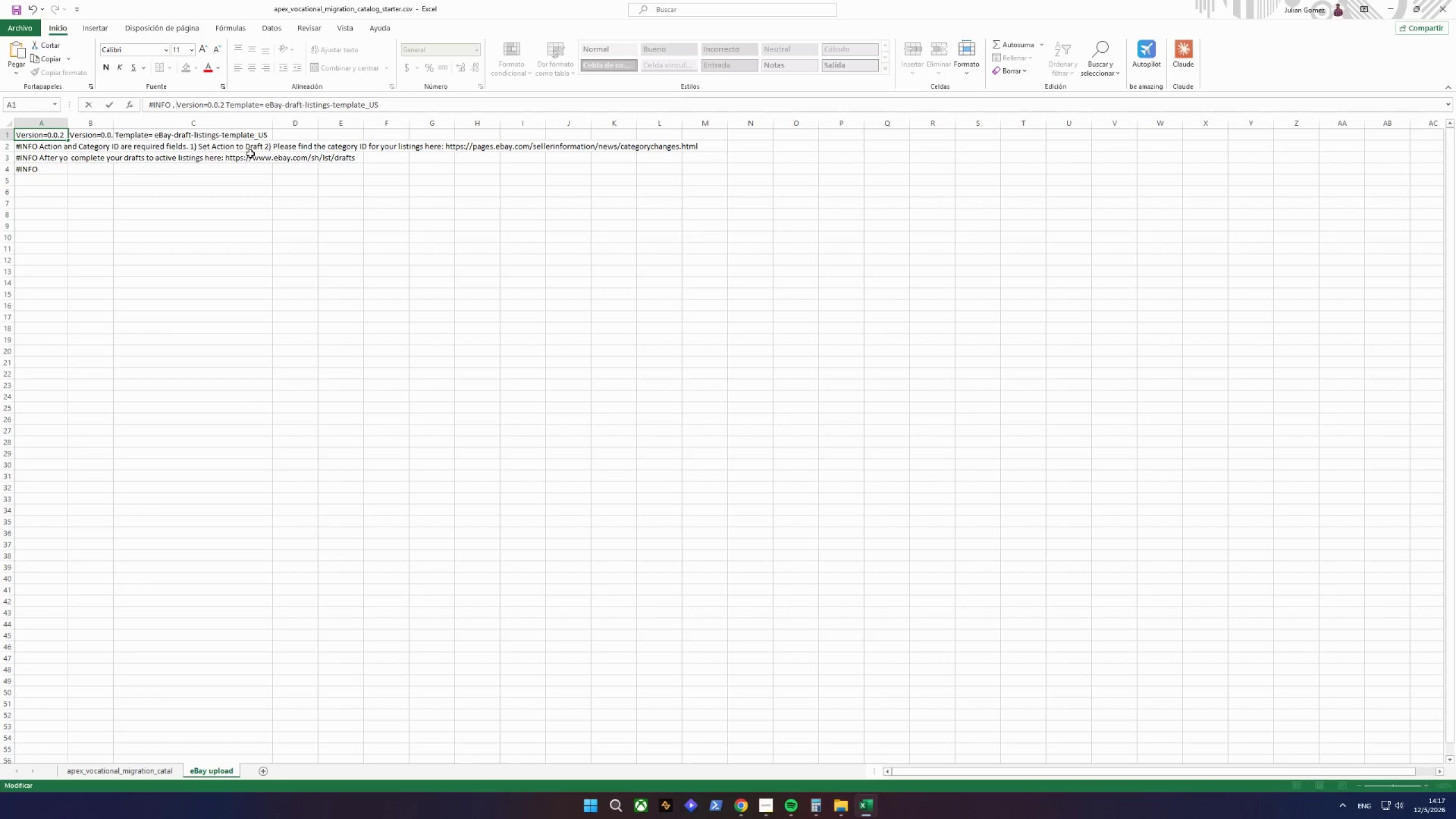 
key(Backspace)
 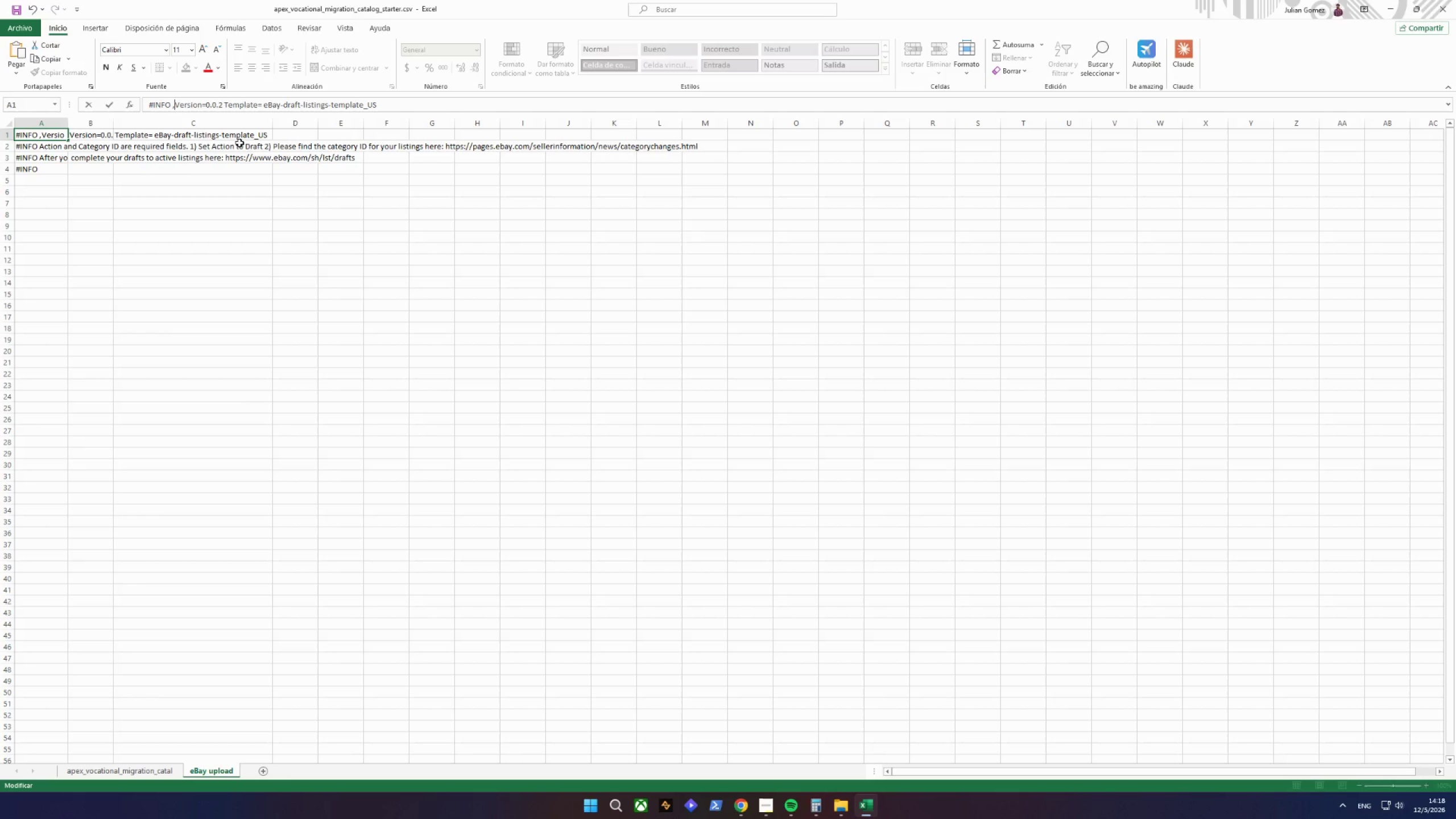 
left_click([253, 110])
 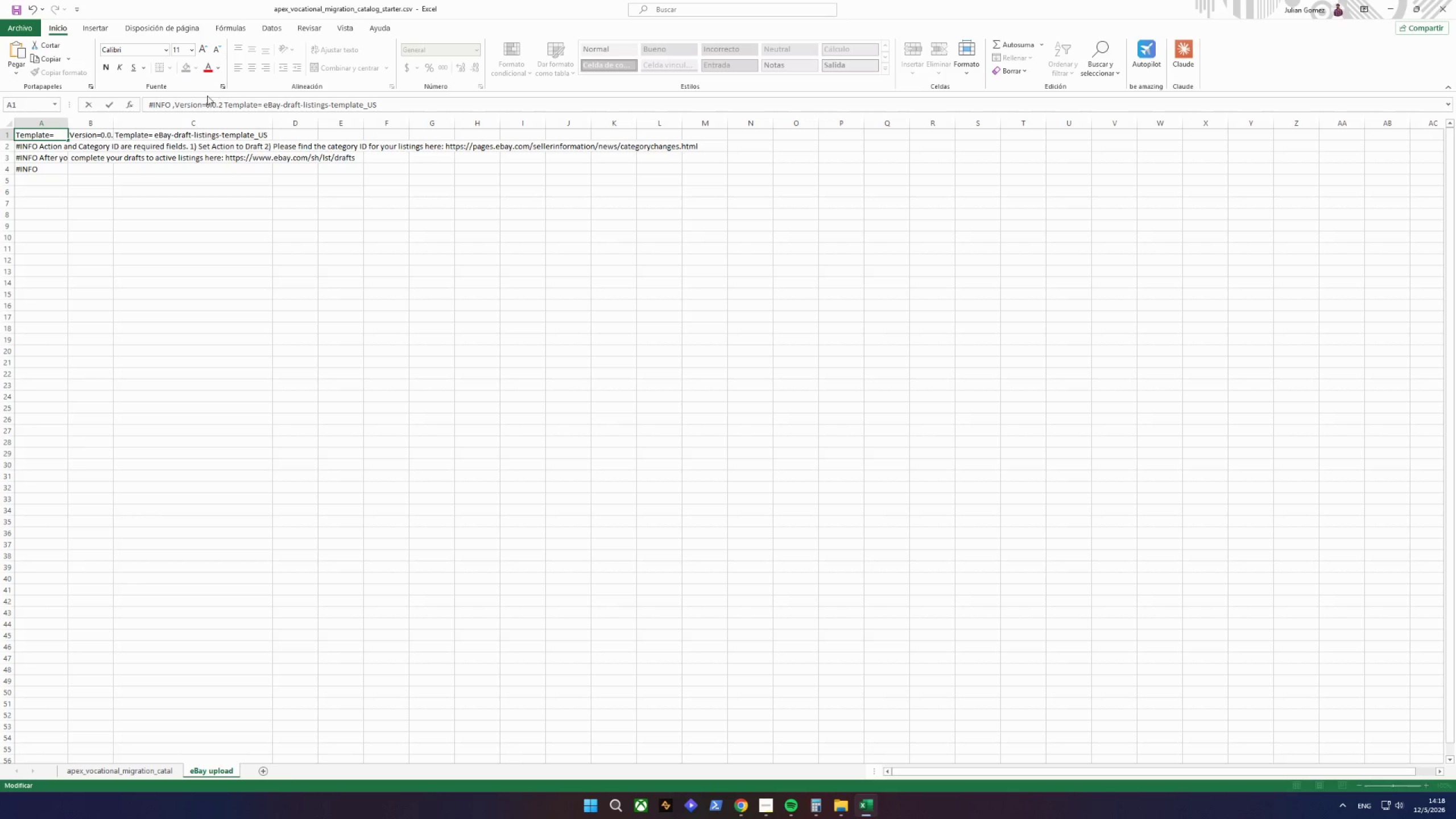 
left_click([224, 106])
 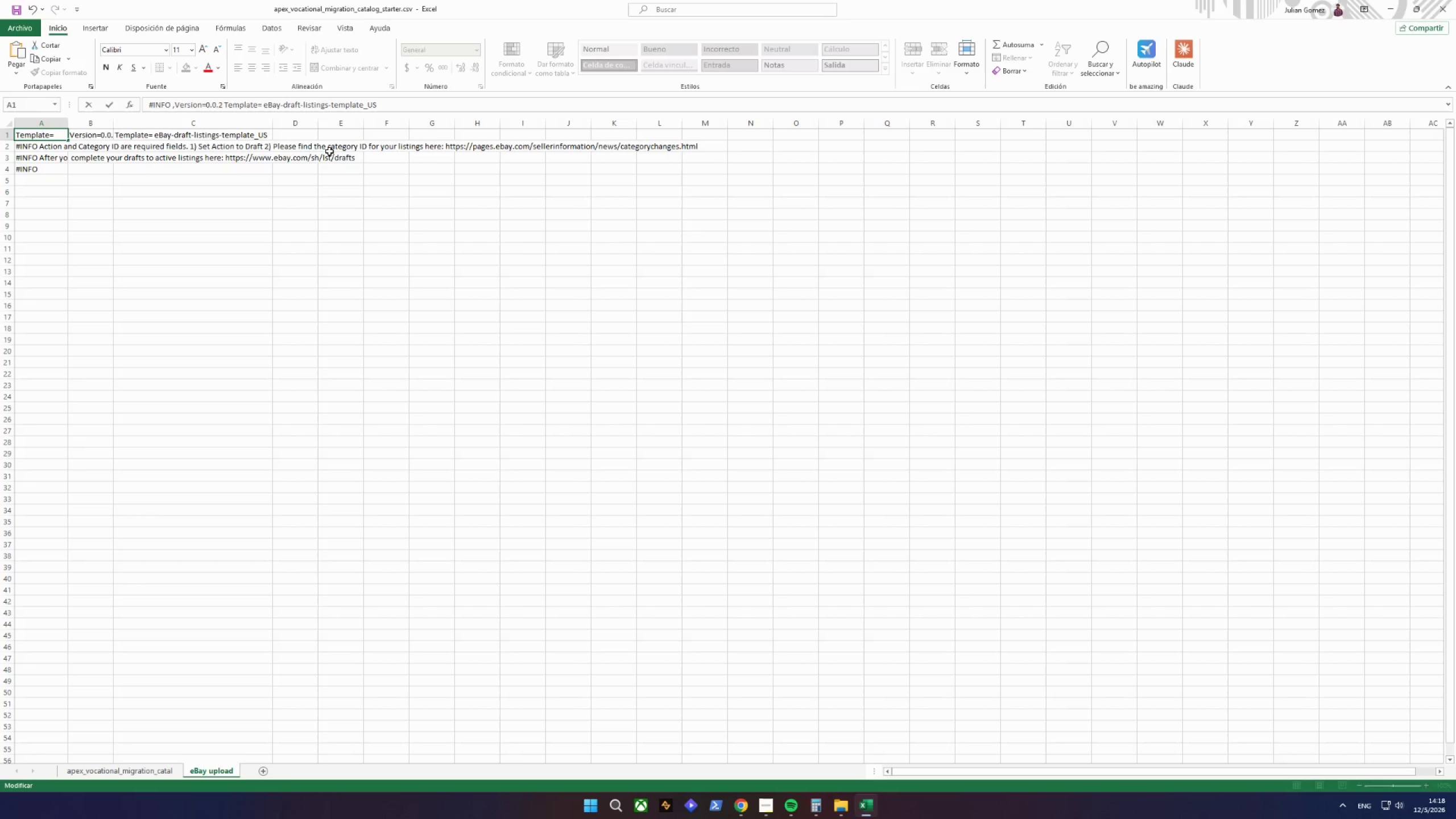 
key(ArrowLeft)
 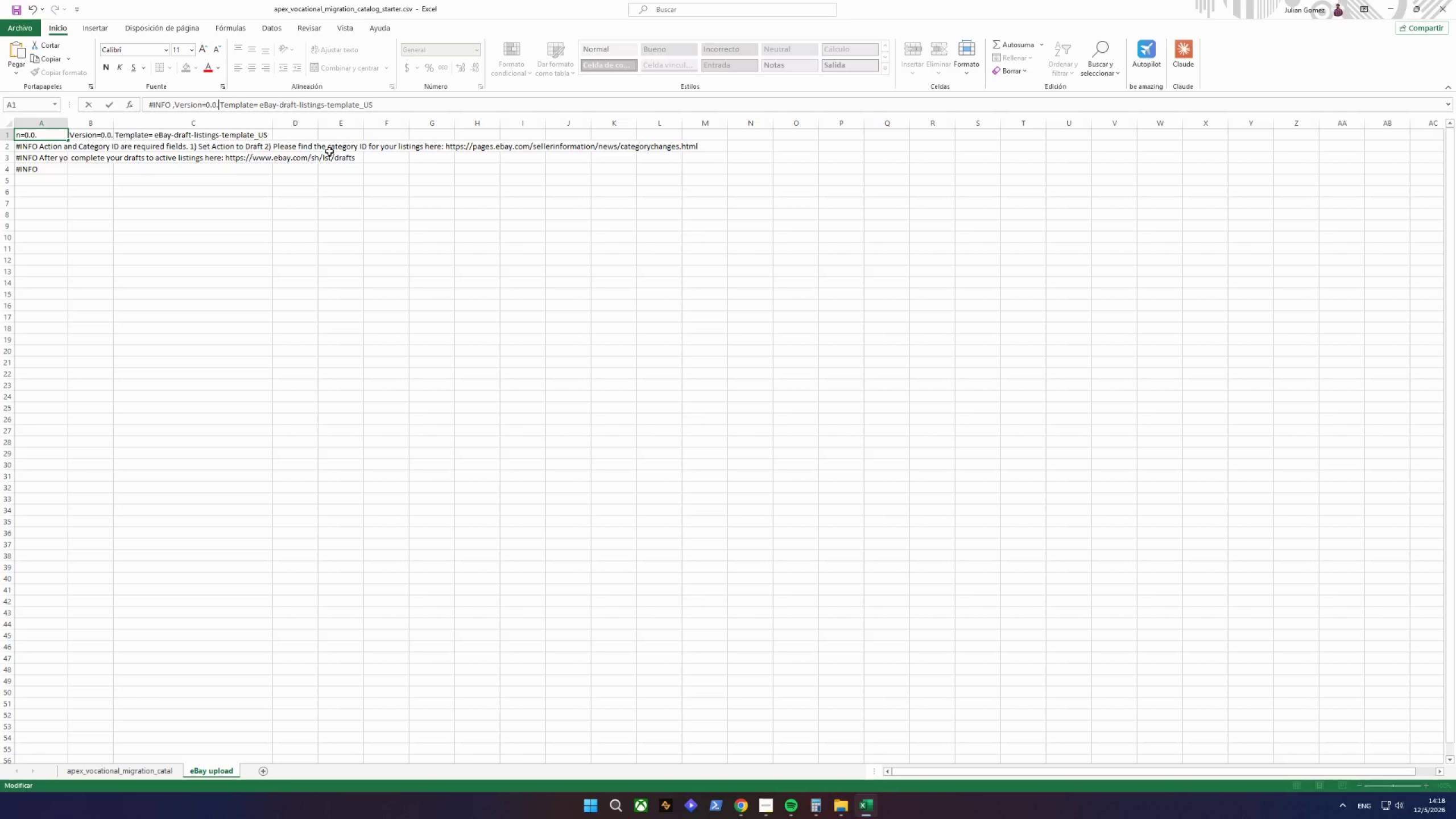 
key(Backspace)
 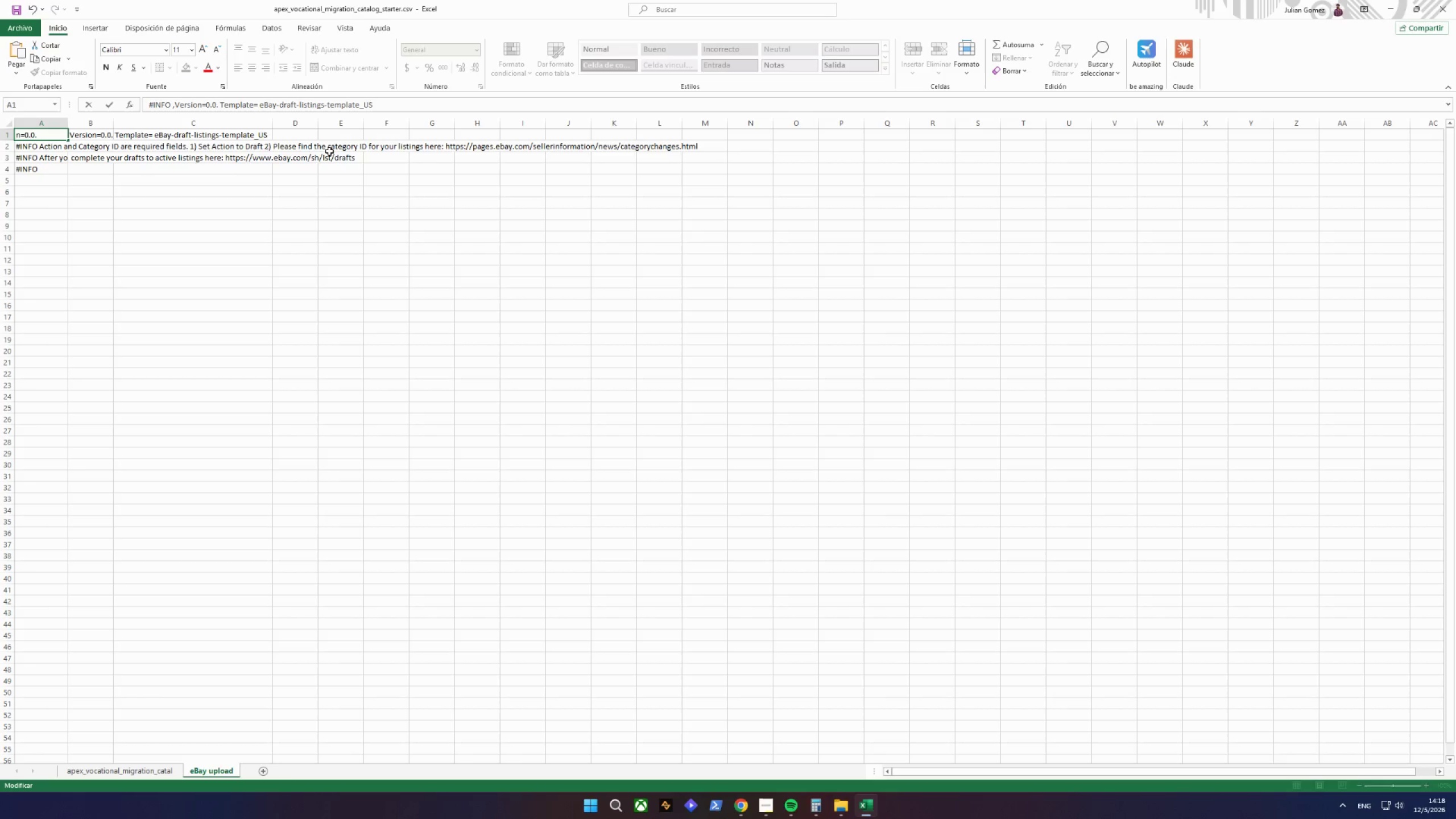 
key(2)
 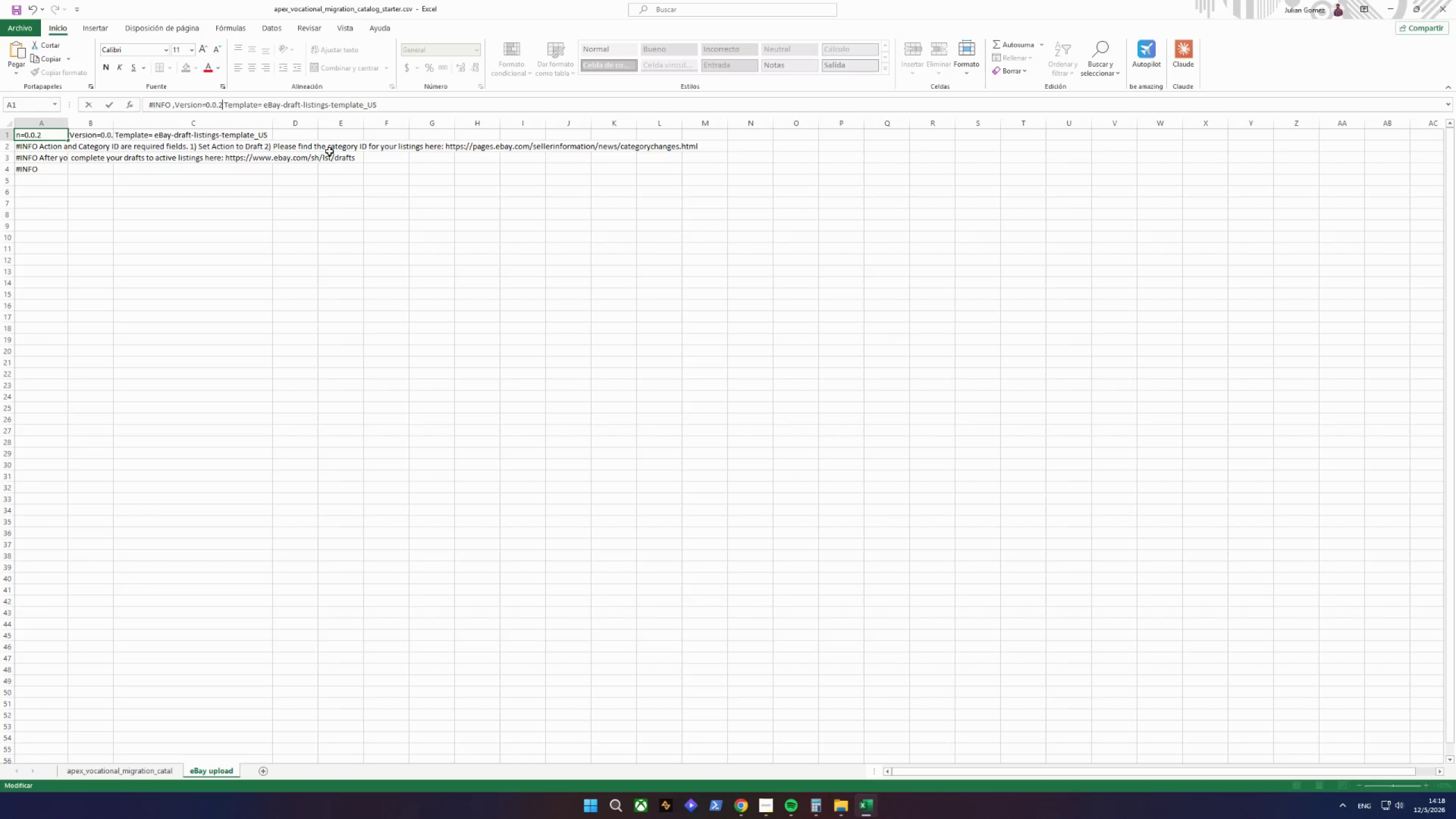 
key(Comma)
 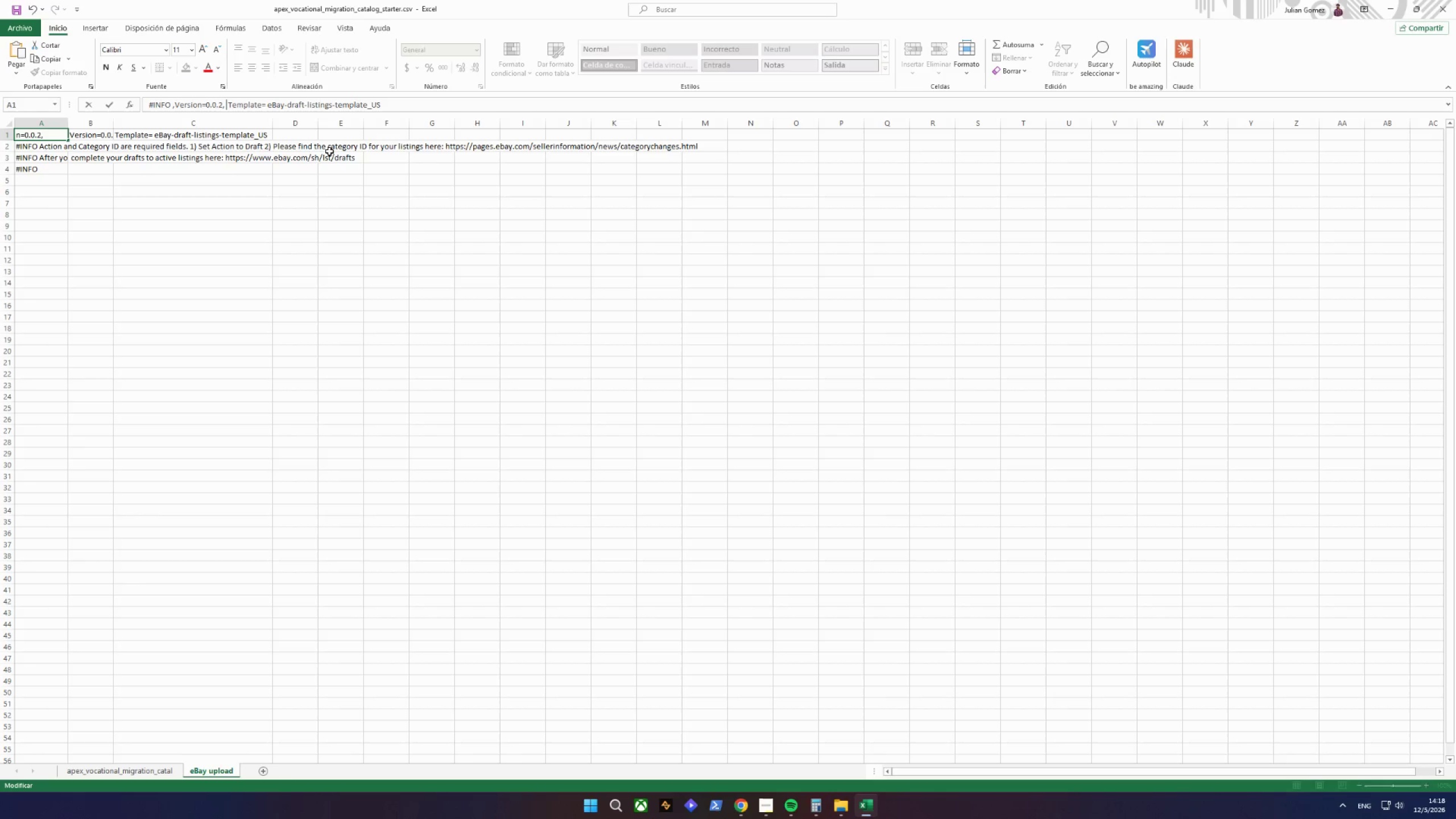 
key(Space)
 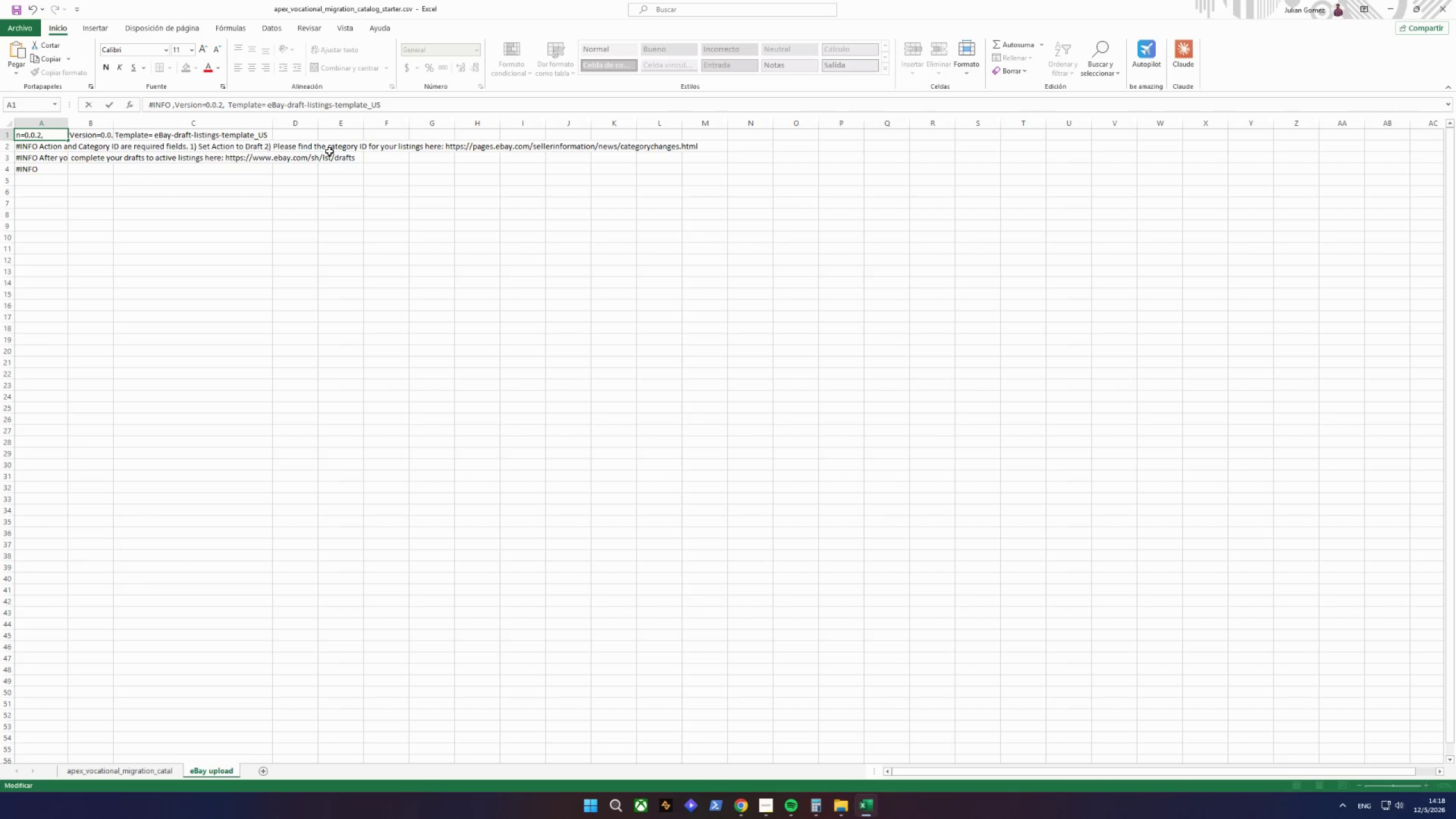 
key(Backspace)
 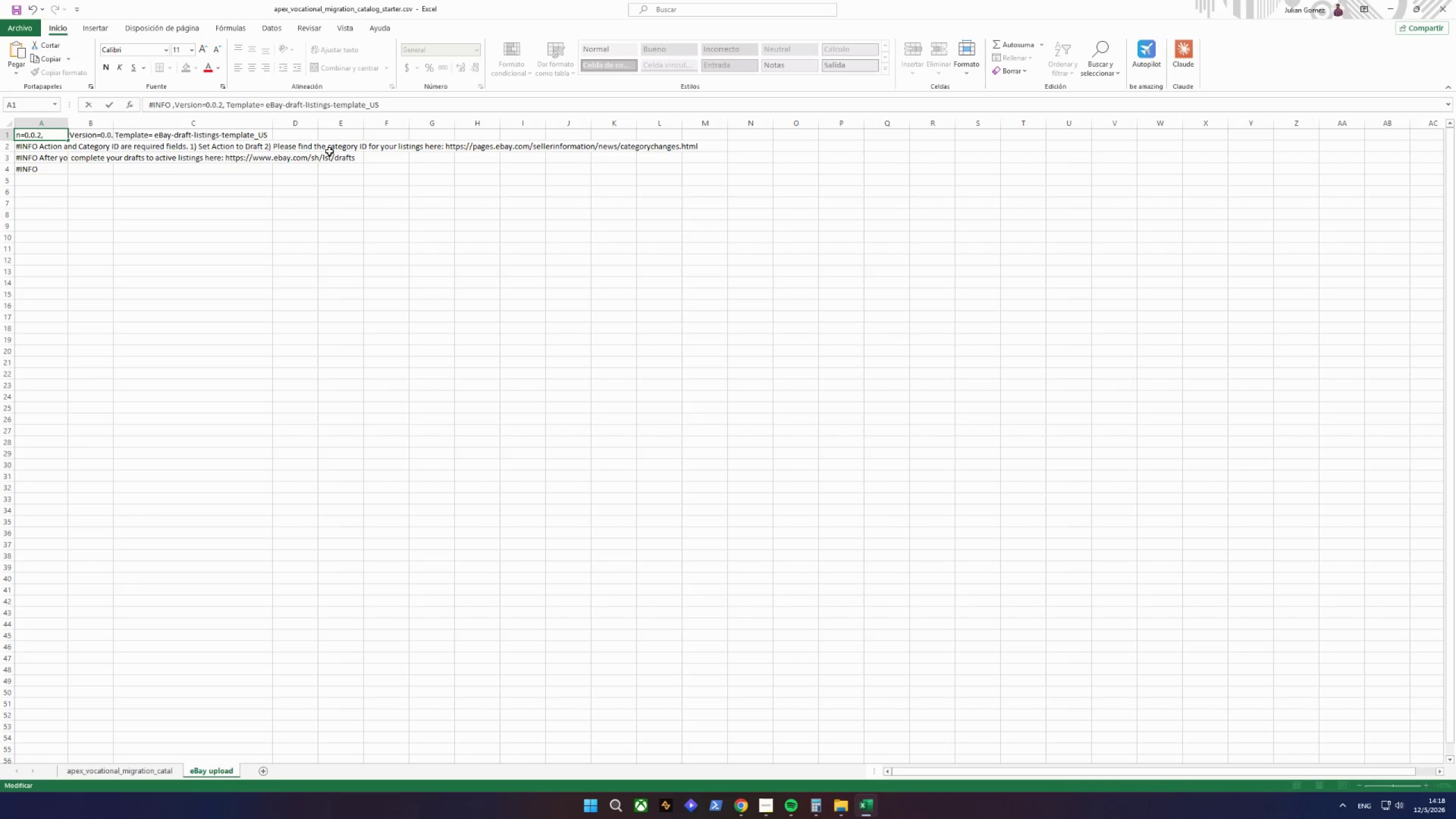 
key(ArrowRight)
 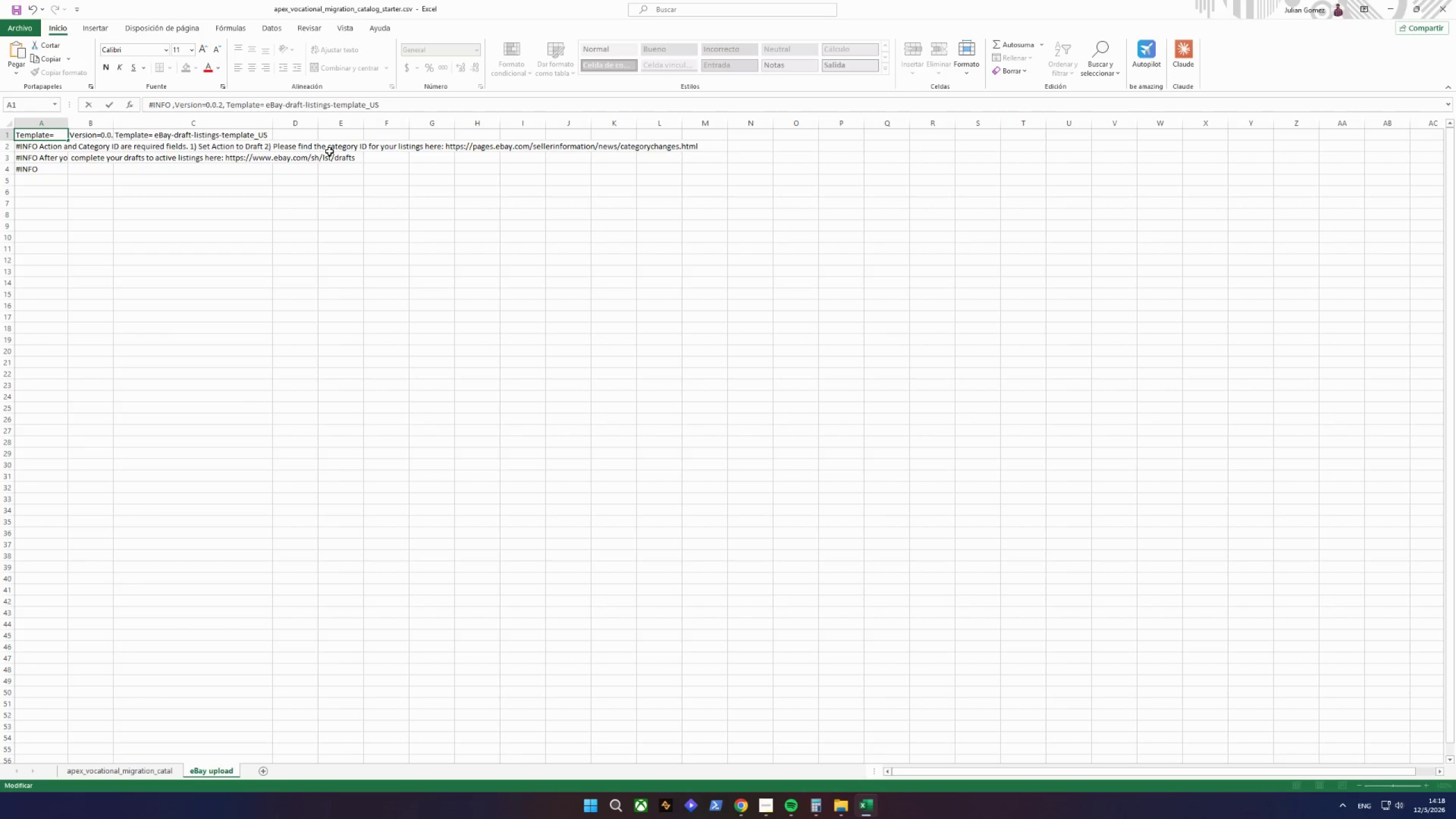 
wait(5.34)
 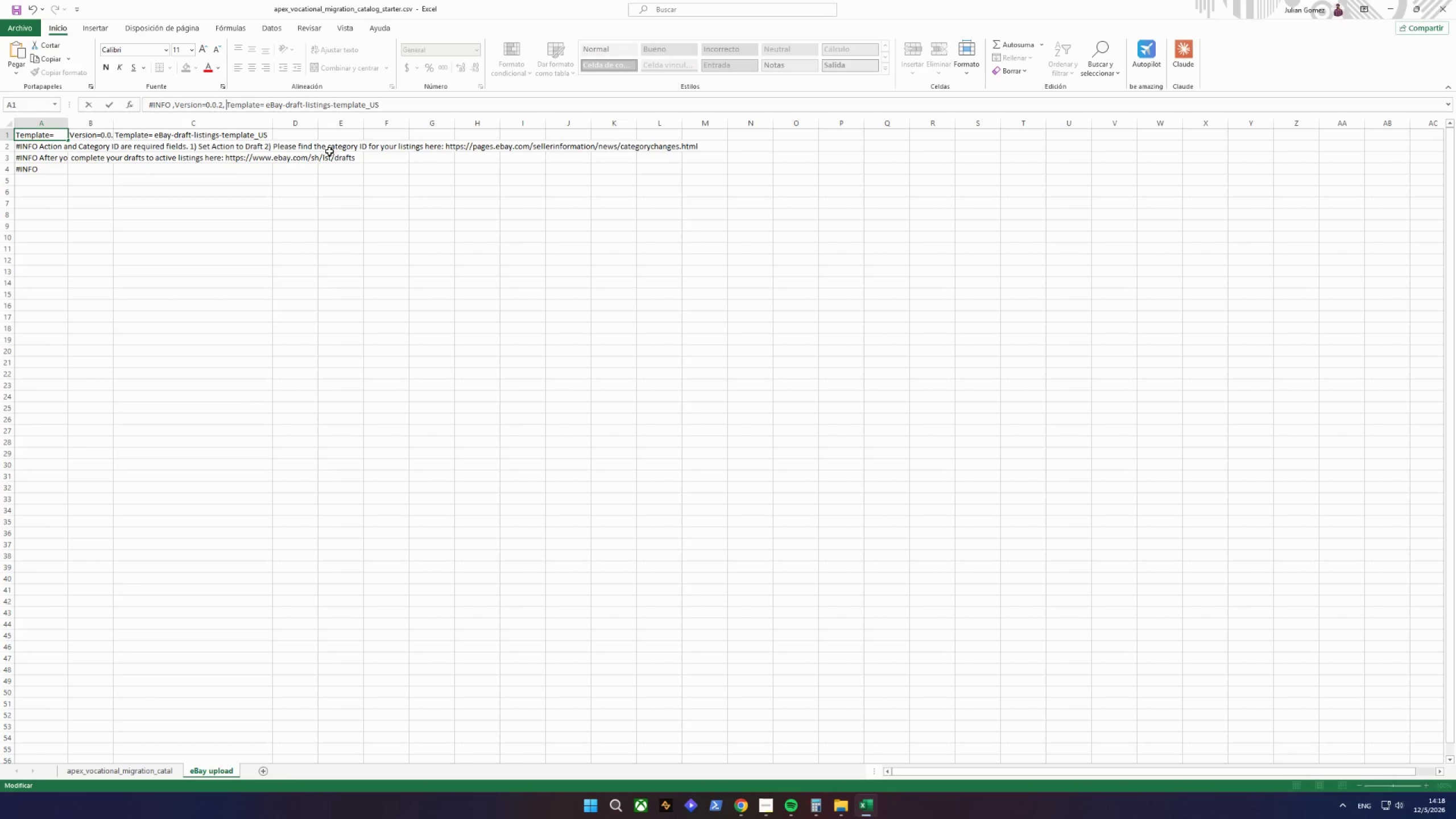 
key(ArrowLeft)
 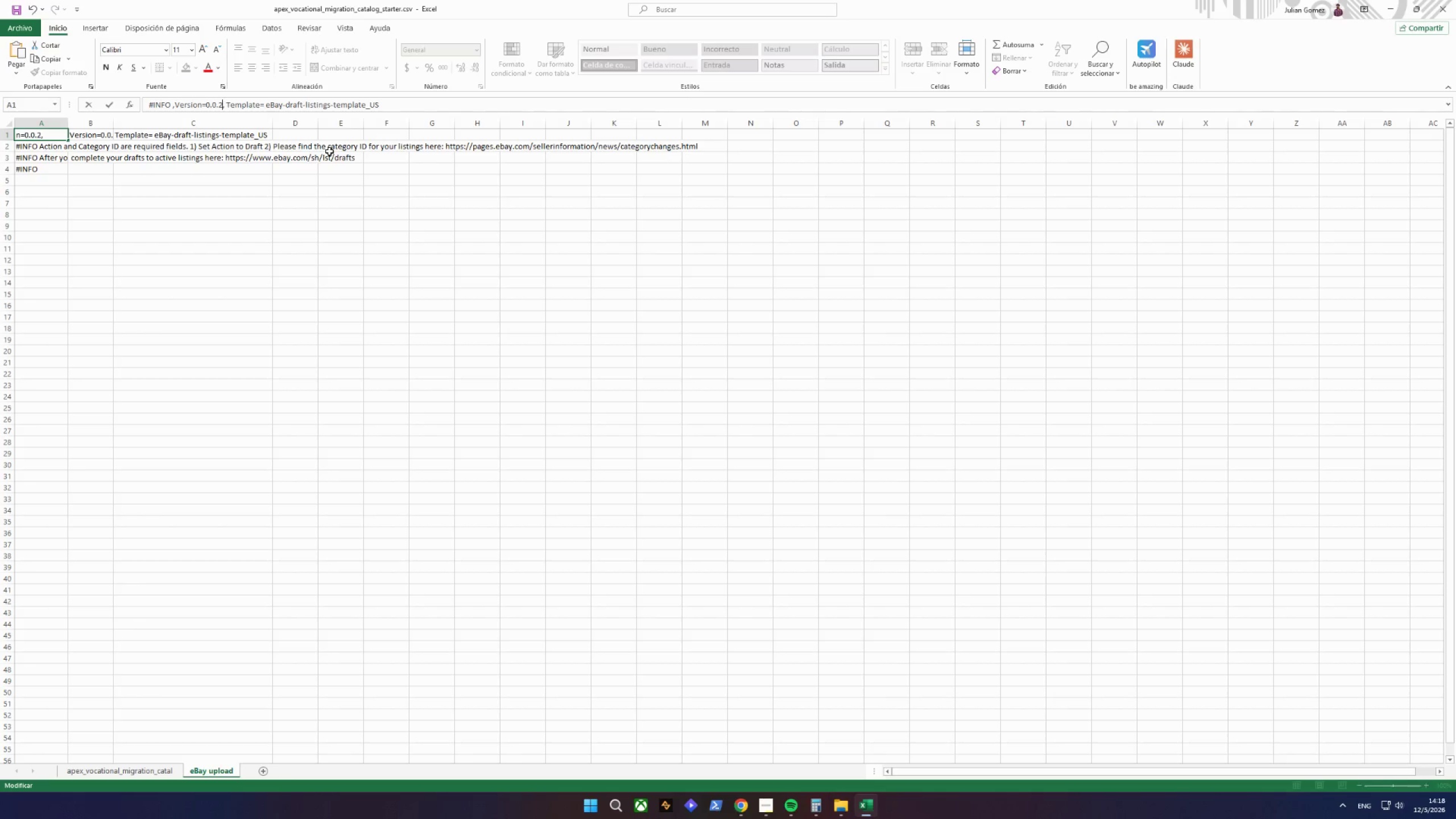 
key(ArrowLeft)
 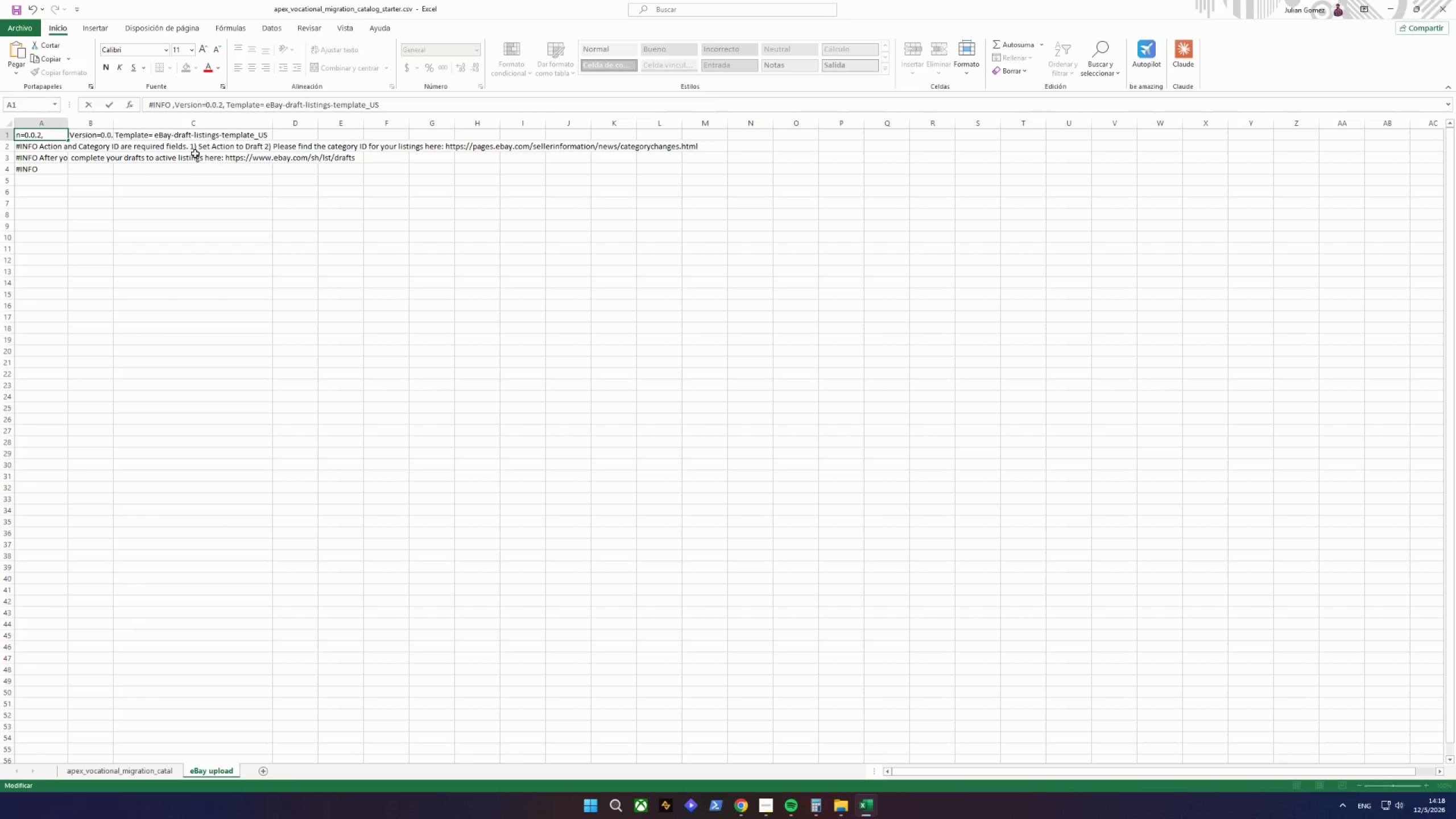 
left_click([105, 133])
 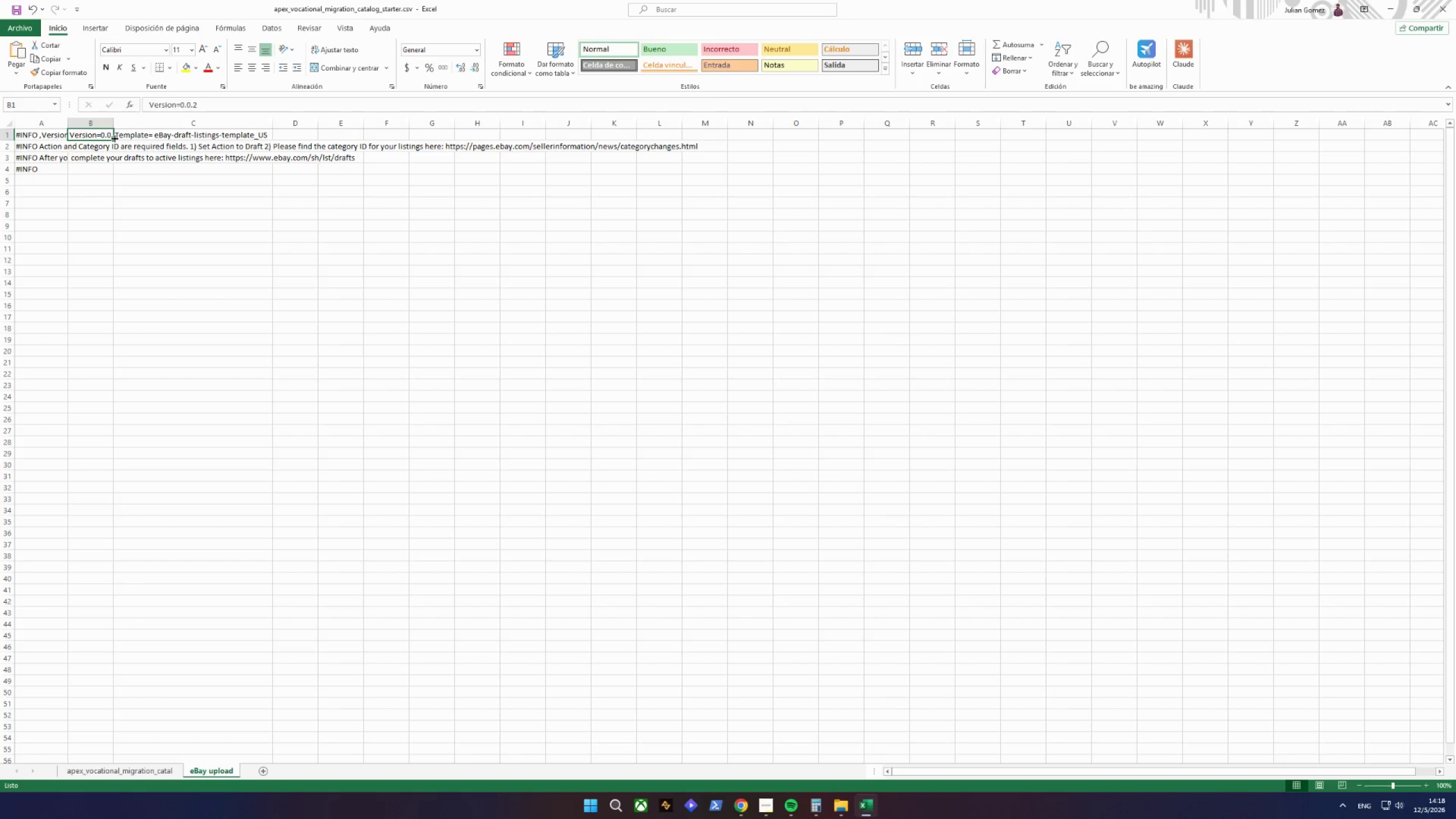 
key(Delete)
 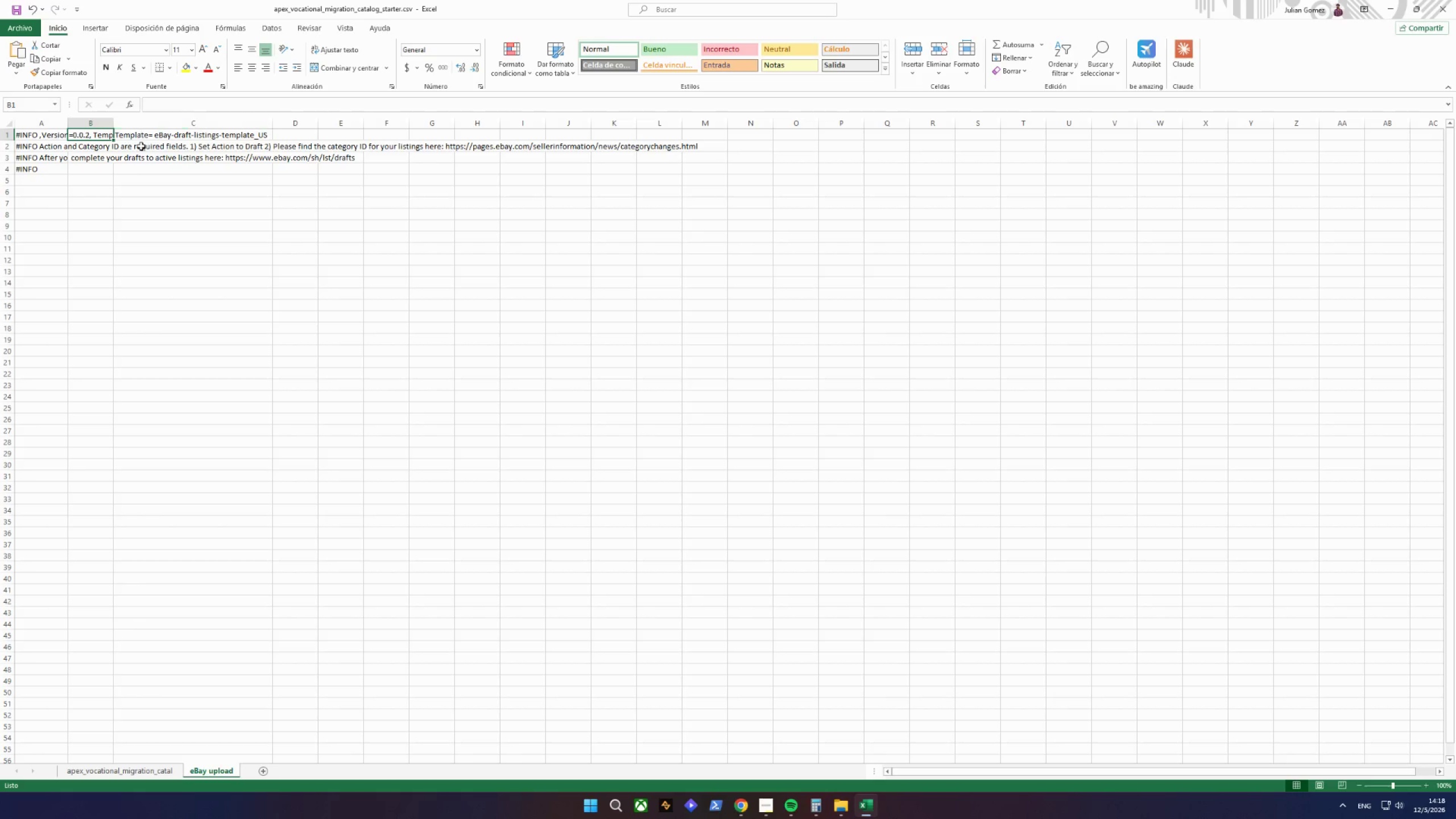 
left_click([144, 136])
 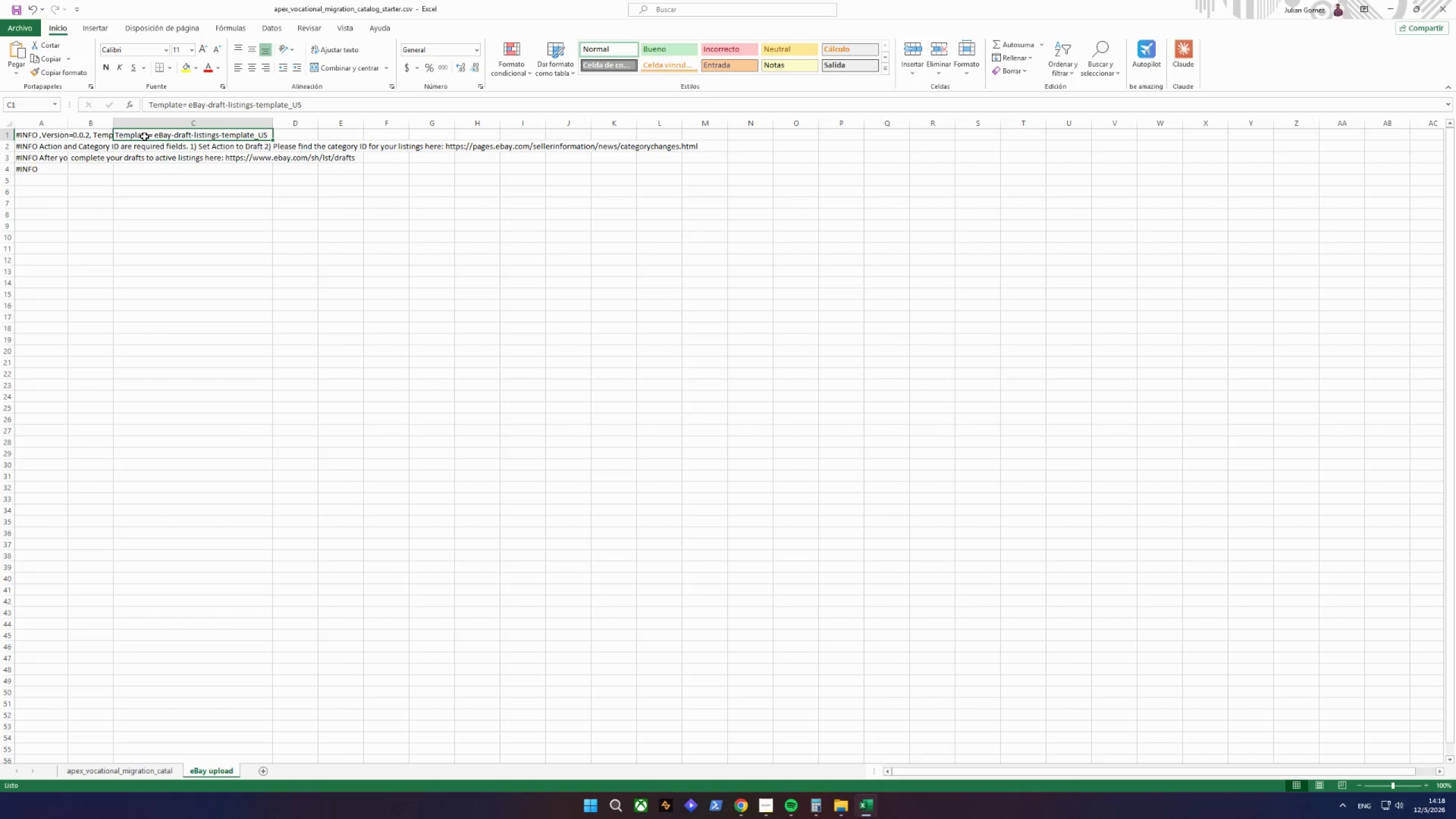 
key(Delete)
 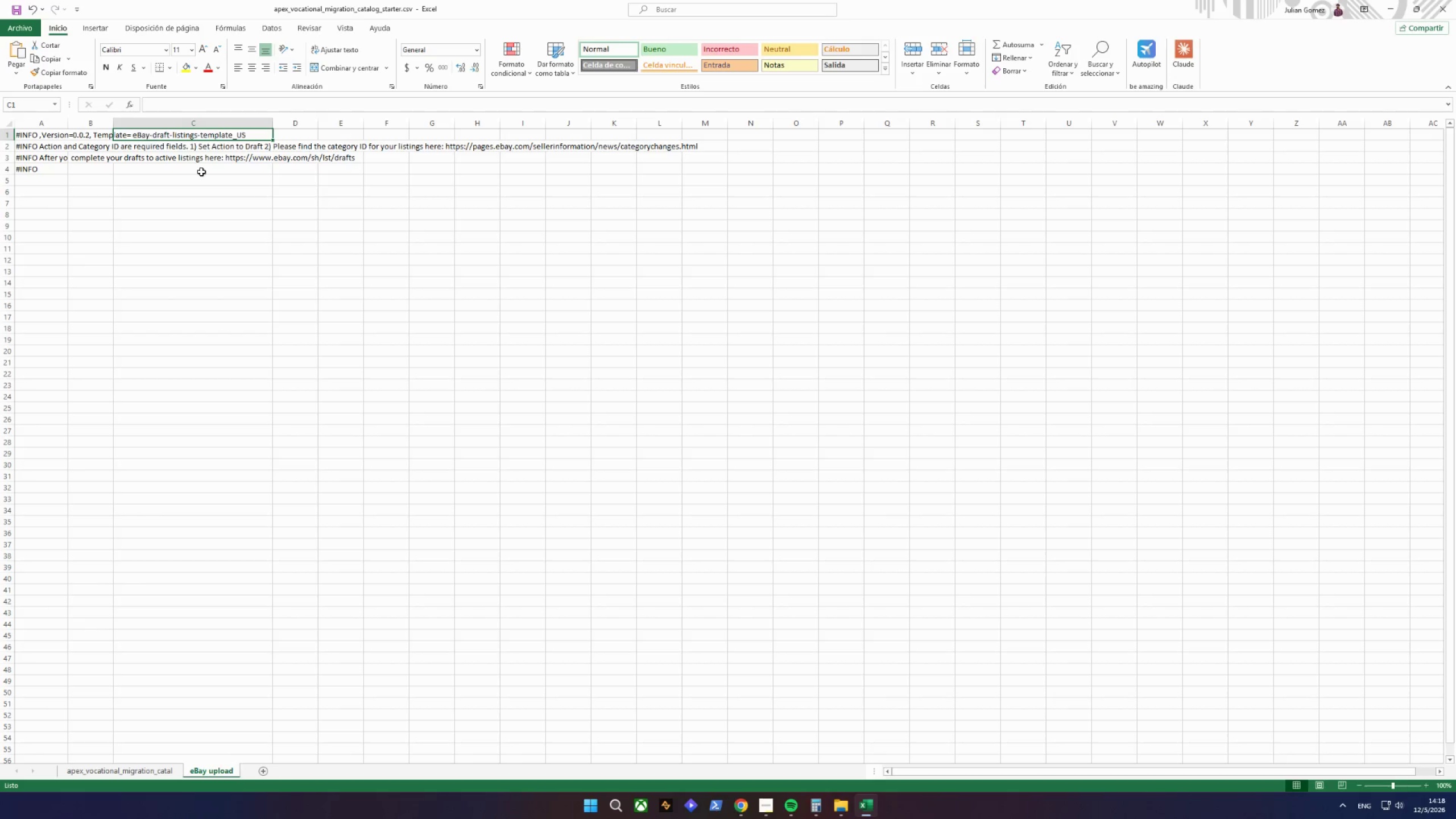 
left_click([309, 283])
 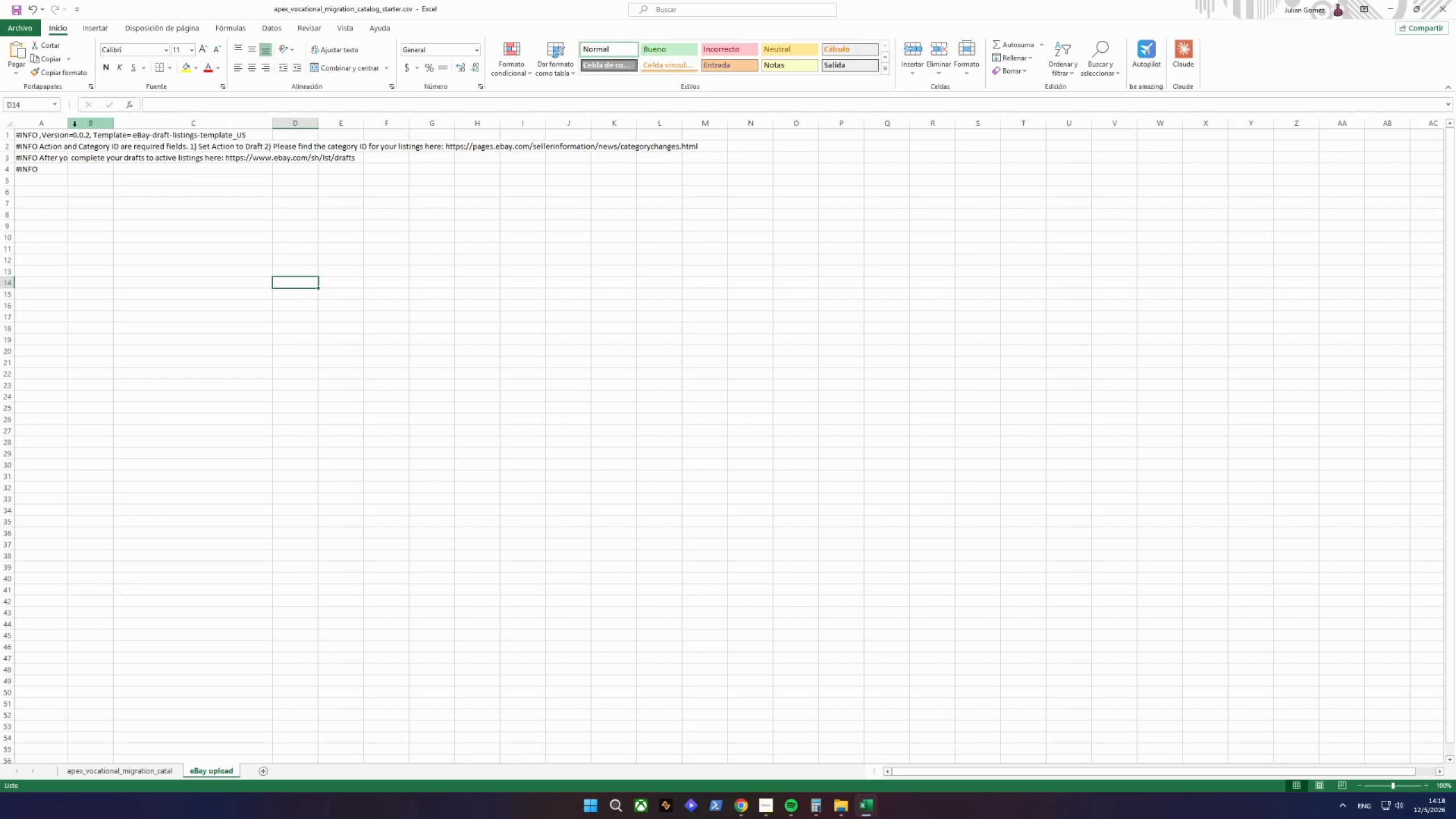 
double_click([71, 126])
 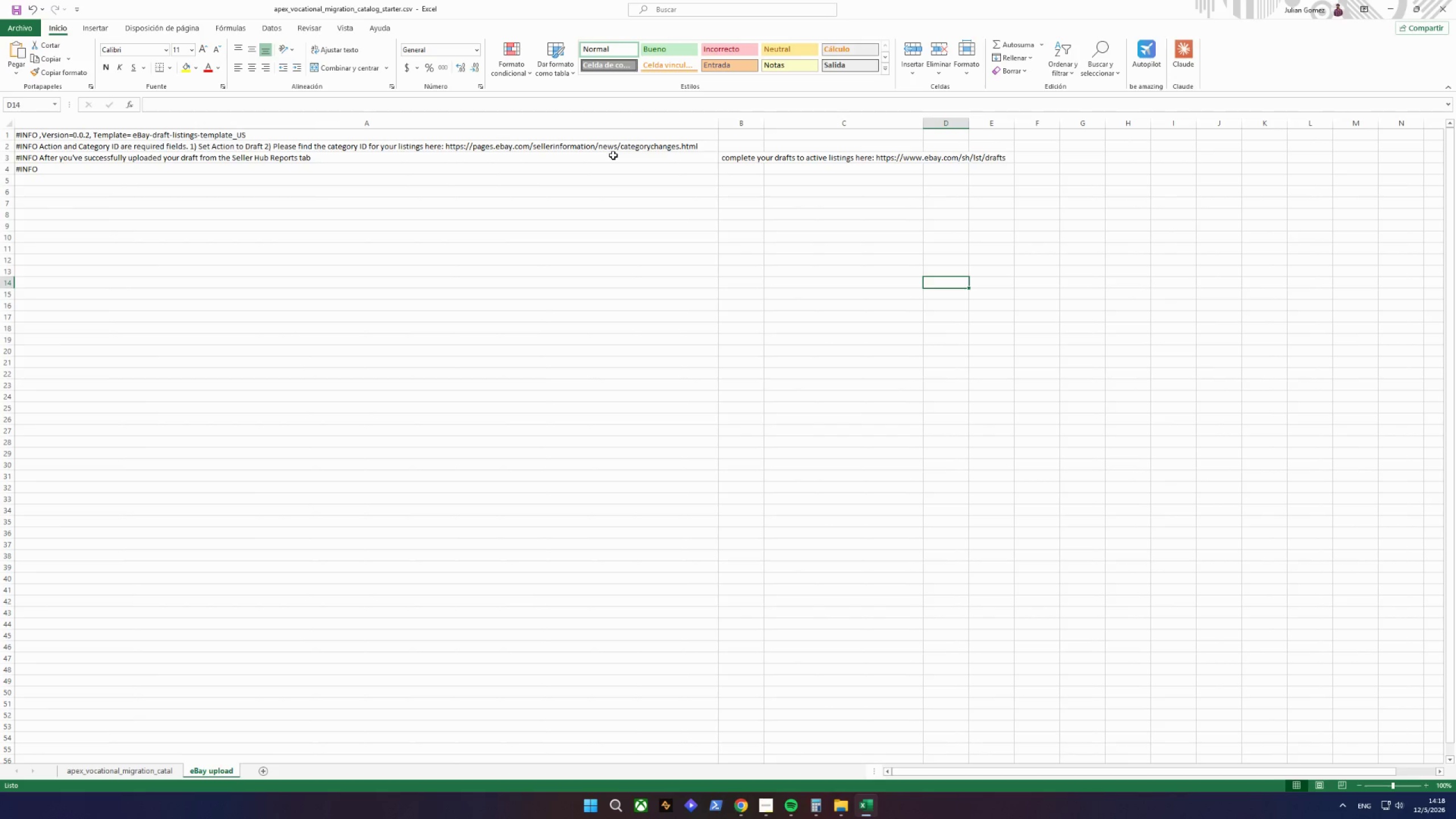 
wait(12.16)
 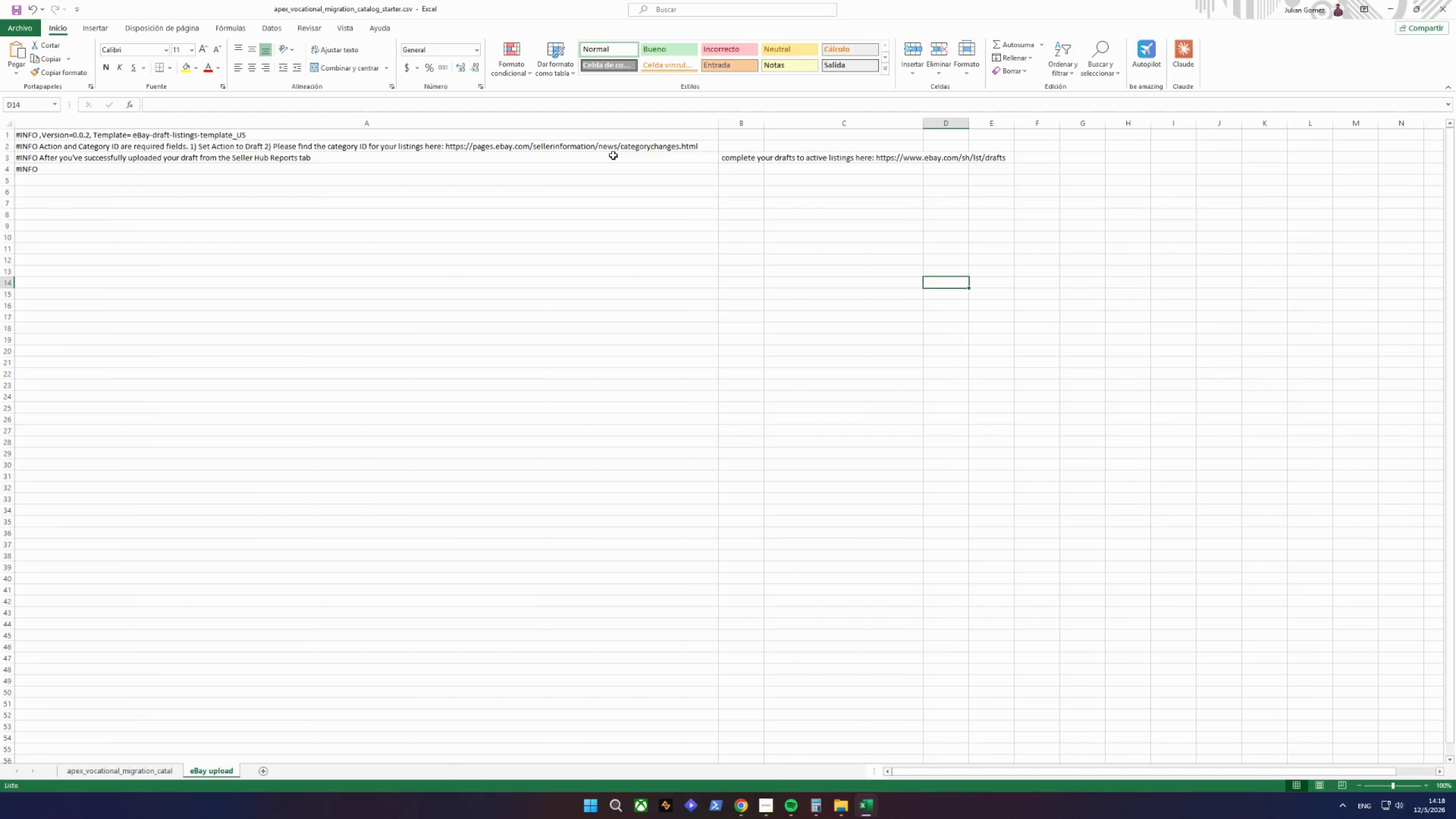 
double_click([754, 155])
 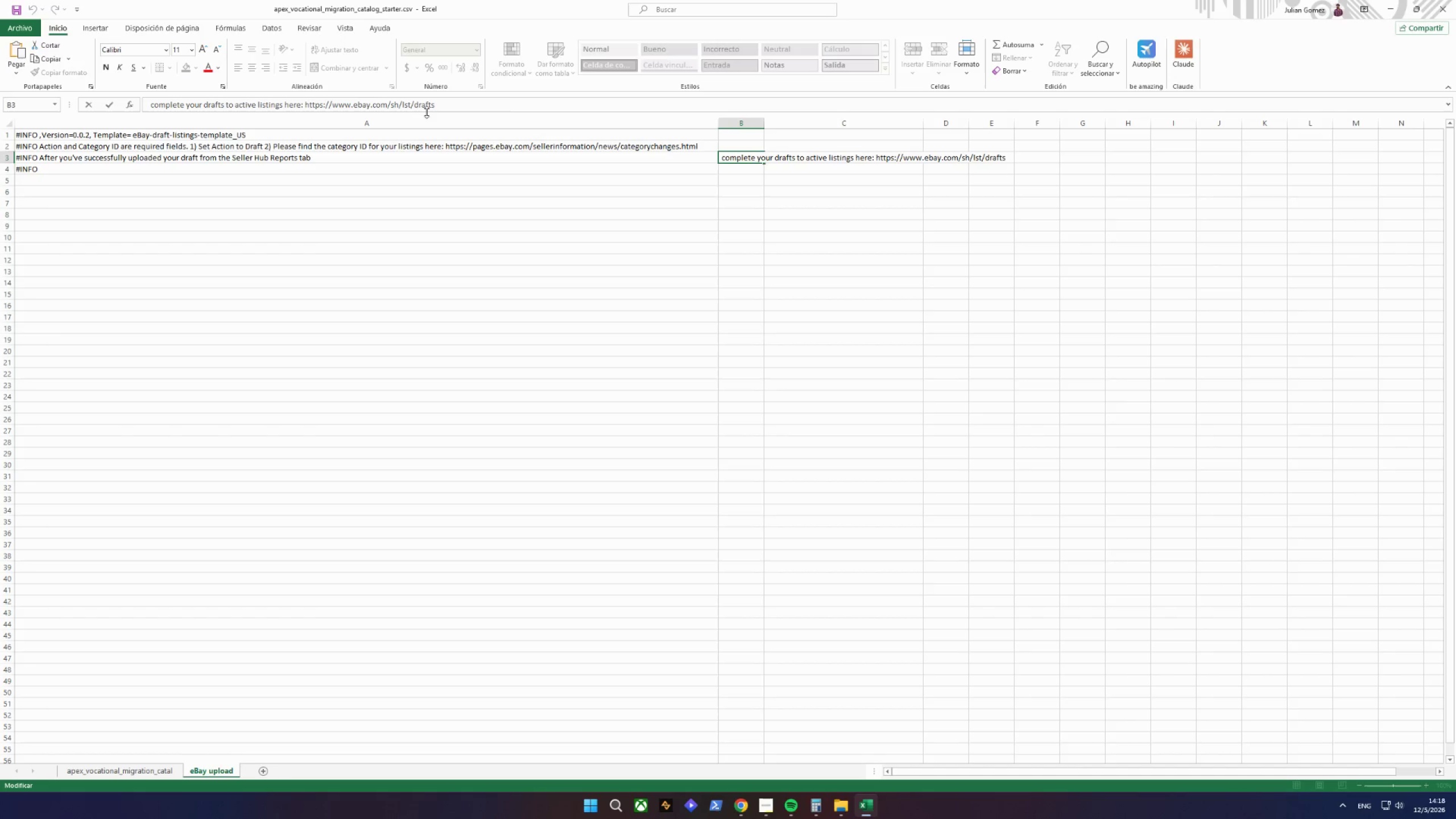 
left_click_drag(start_coordinate=[518, 107], to_coordinate=[47, 106])
 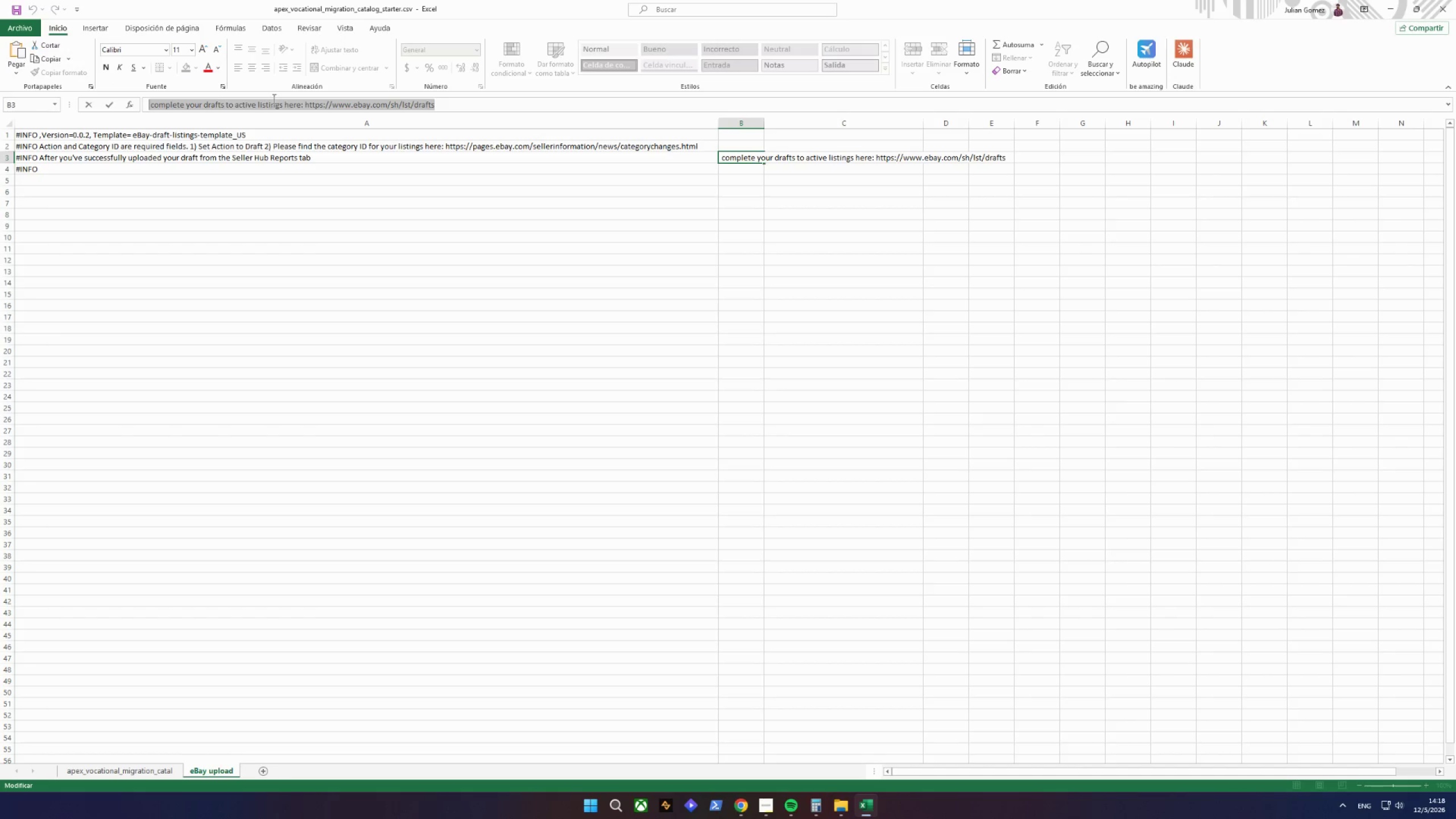 
right_click([270, 101])
 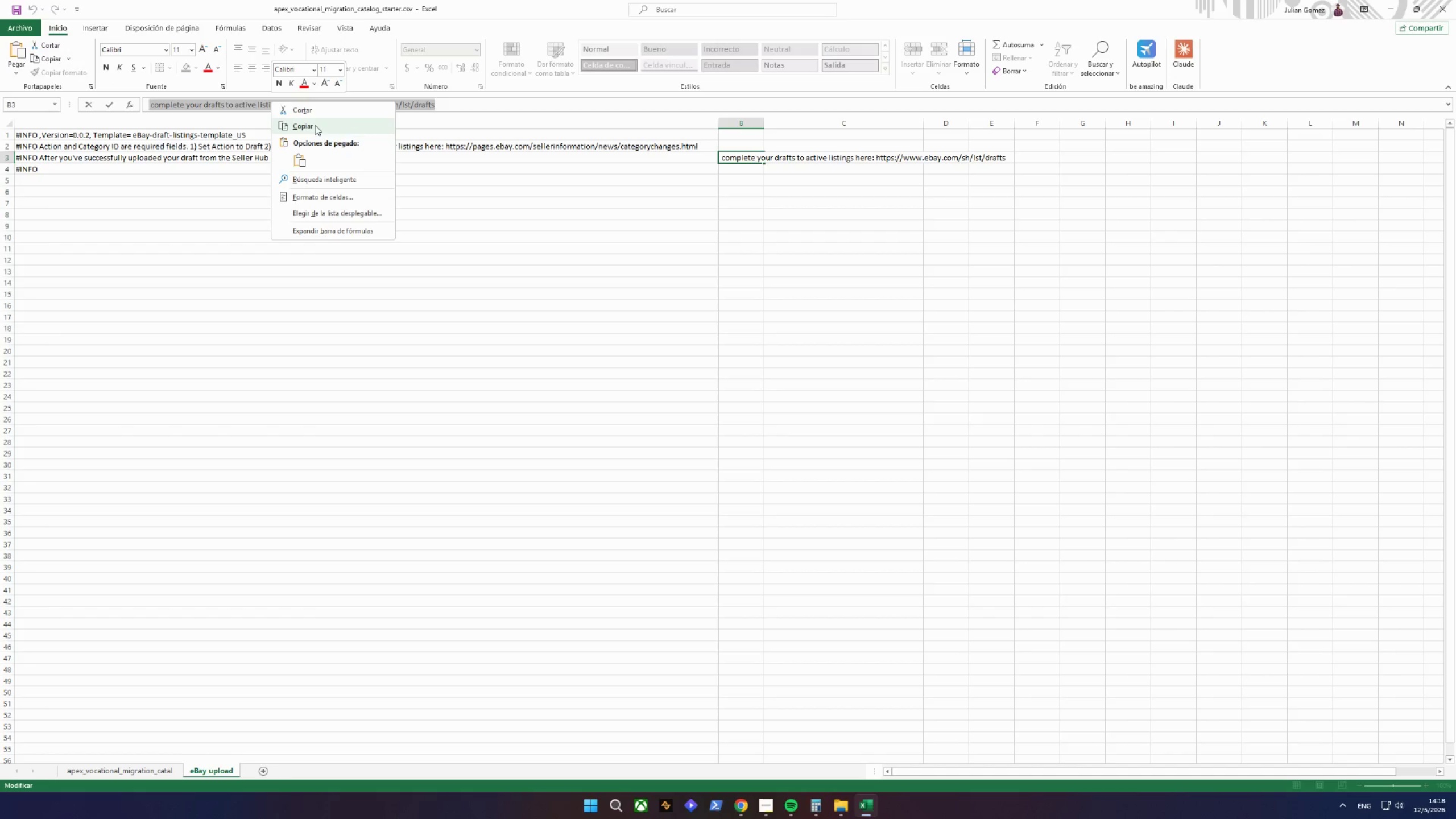 
left_click([434, 109])
 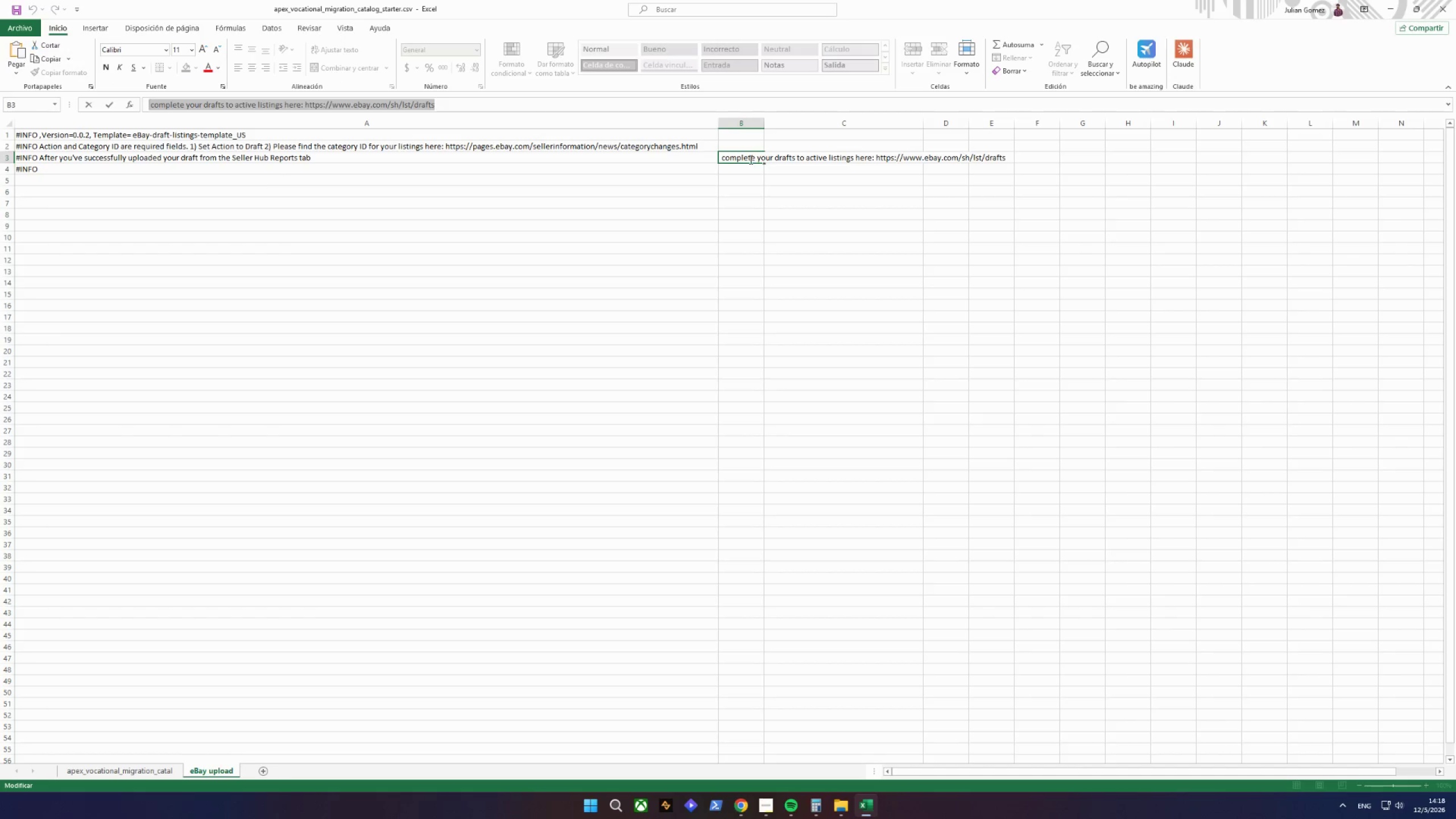 
double_click([746, 159])
 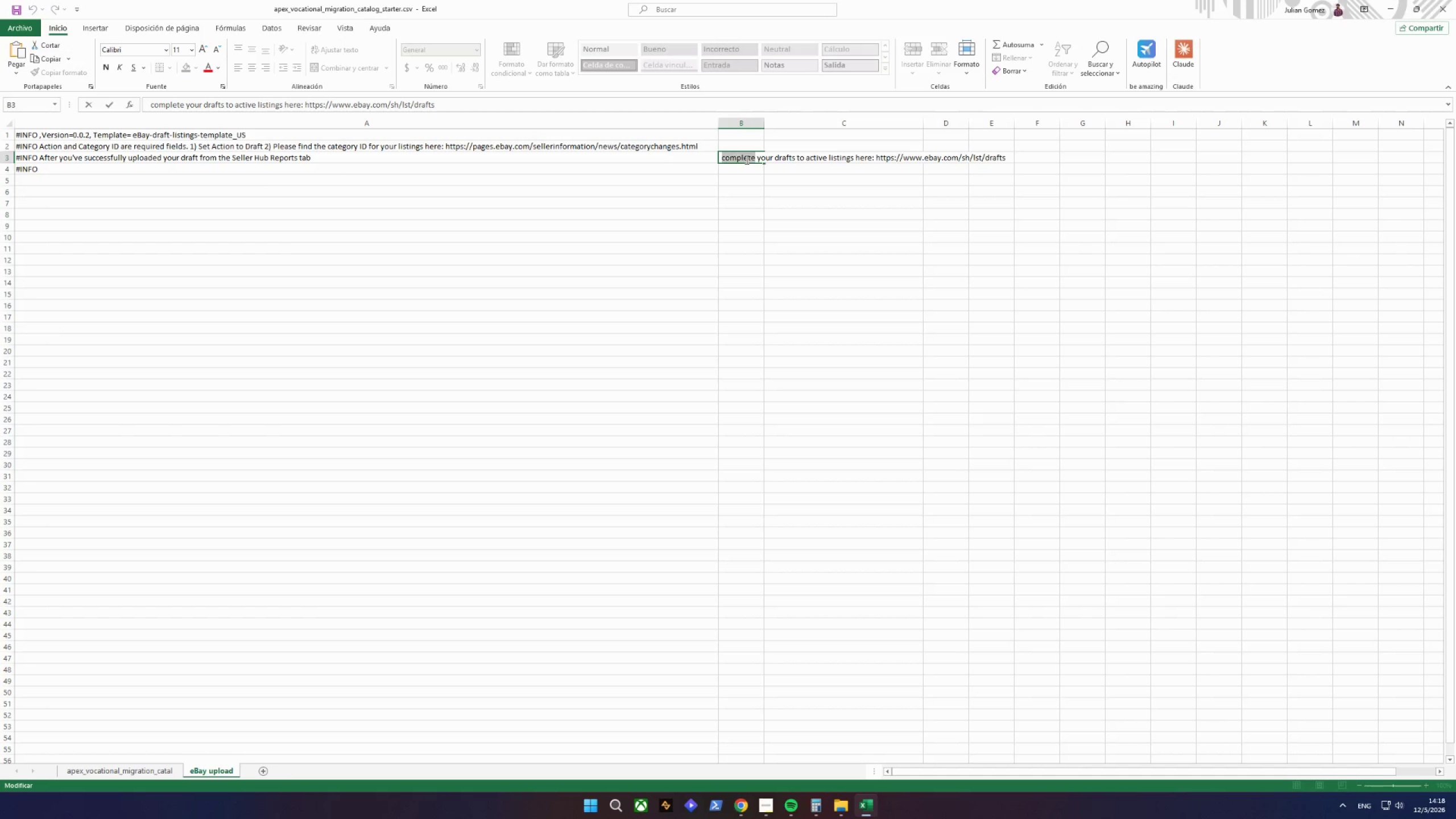 
triple_click([746, 159])
 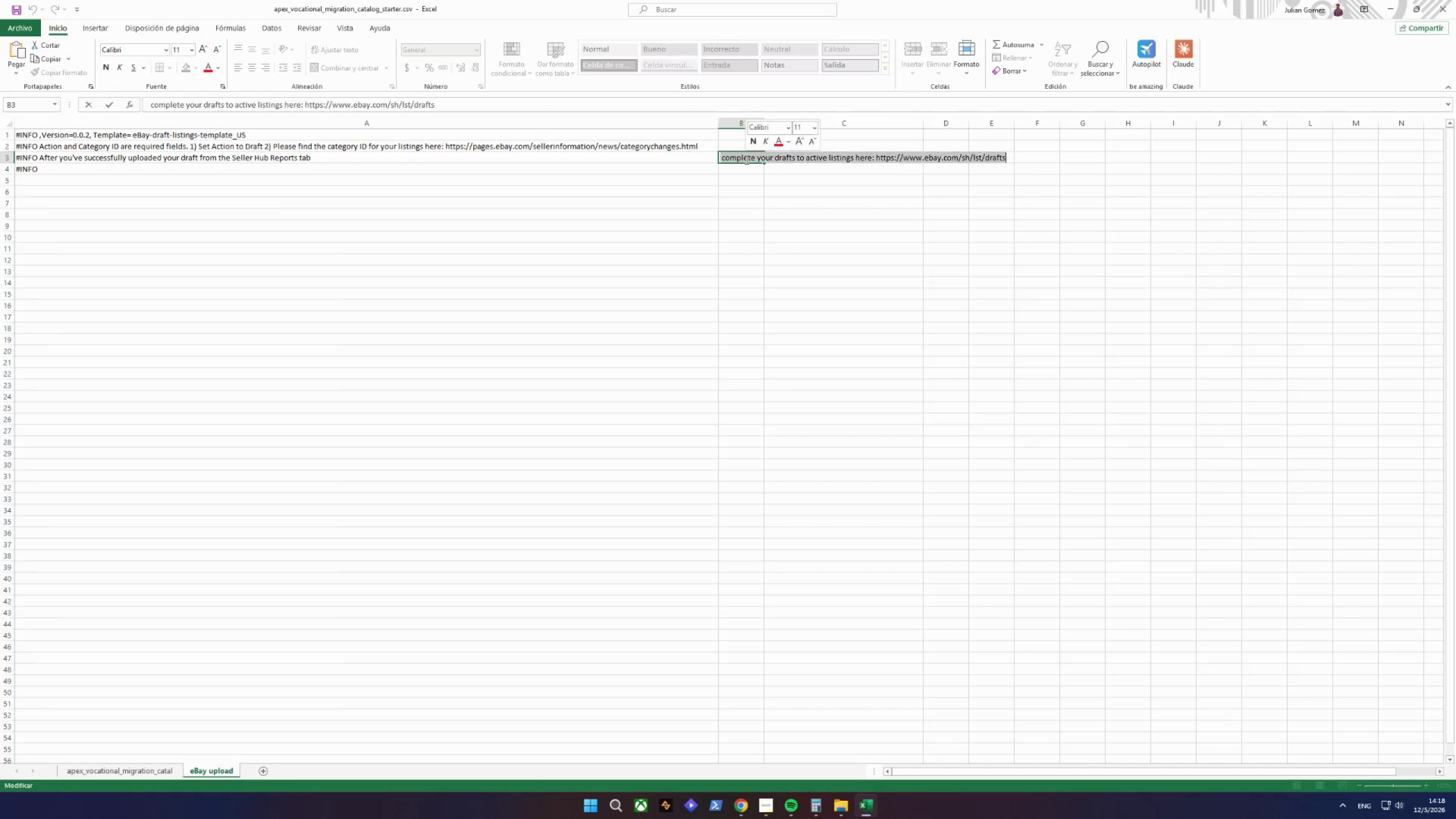 
triple_click([746, 159])
 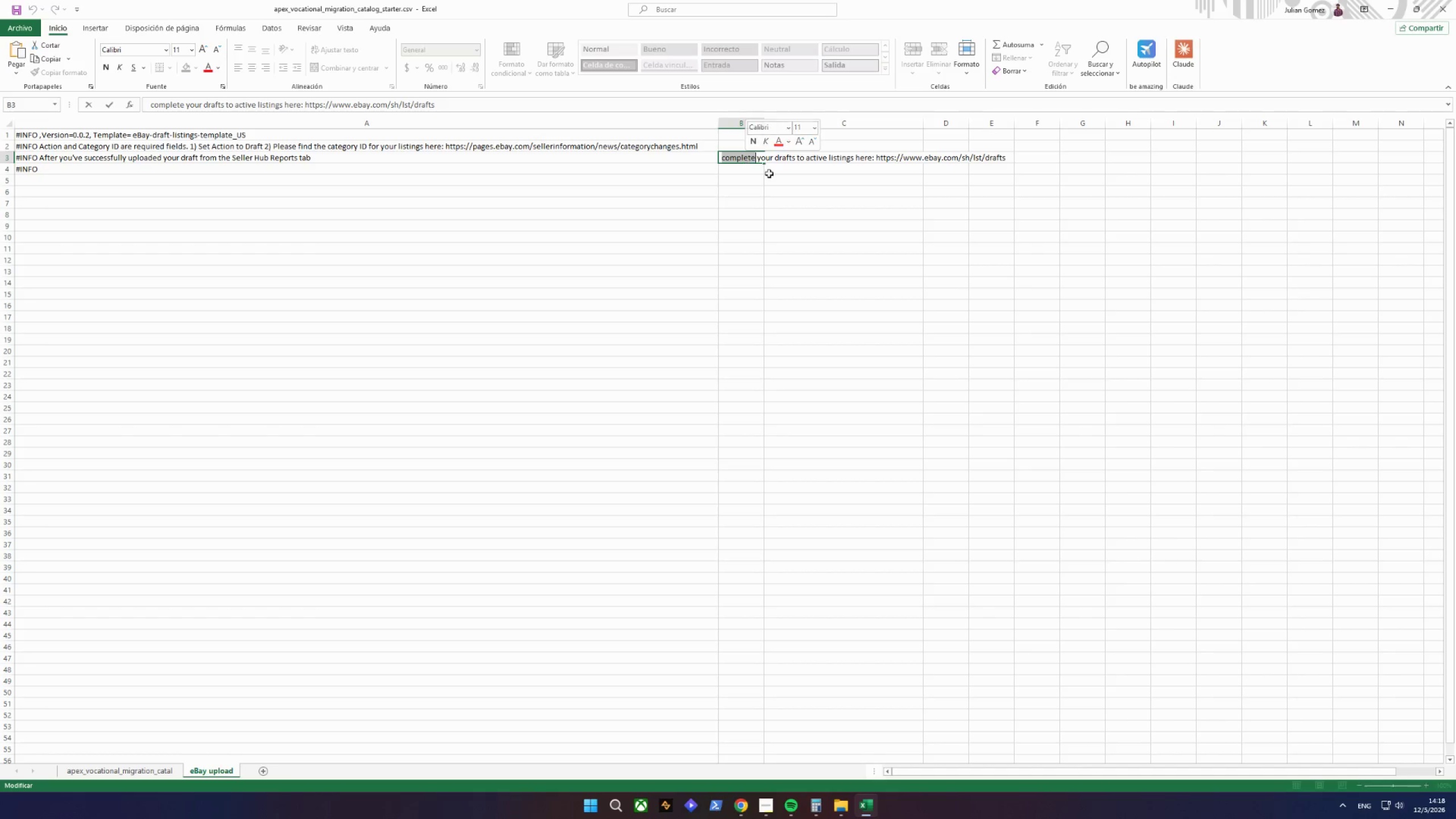 
left_click([810, 231])
 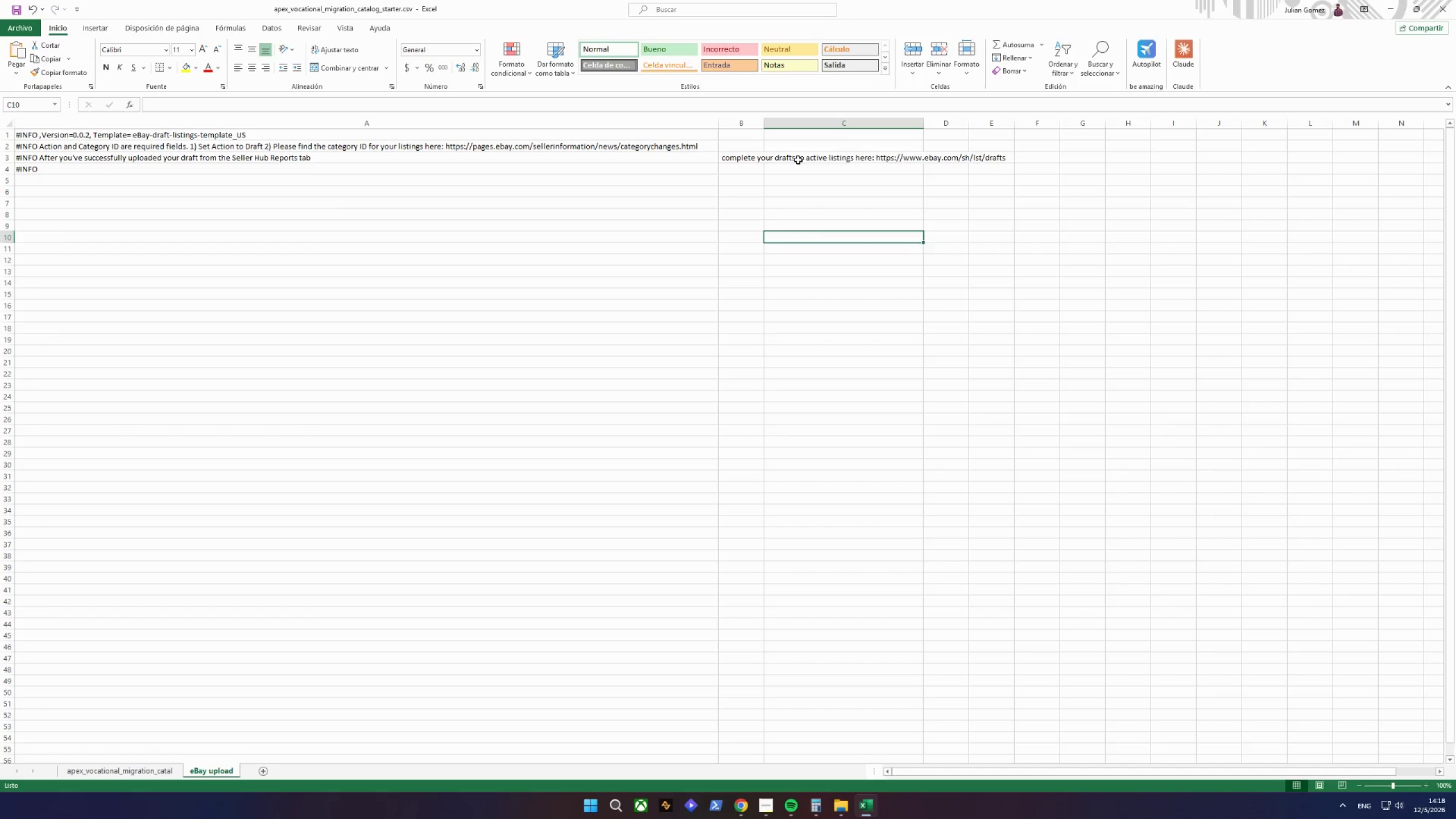 
double_click([798, 159])
 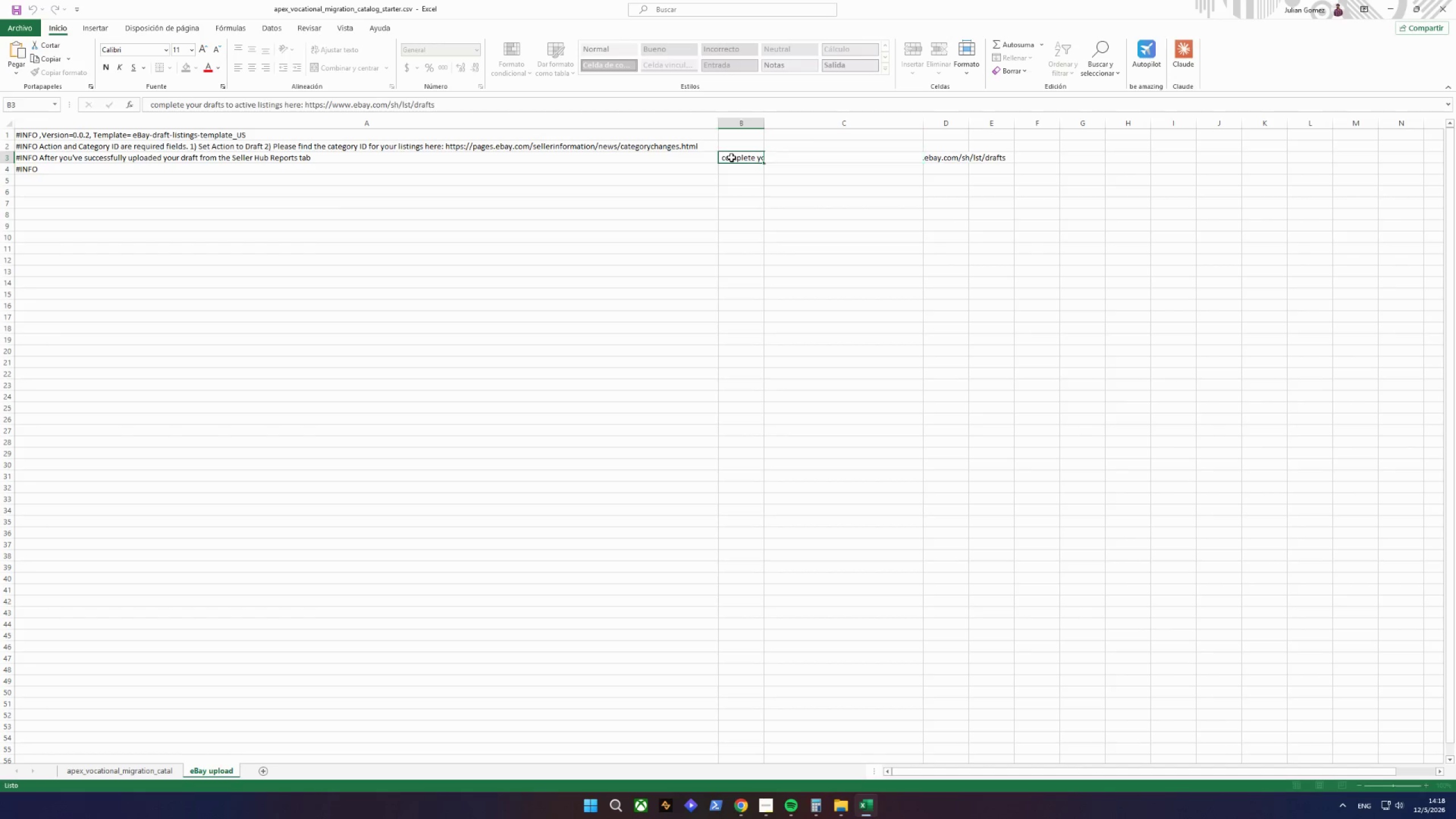 
double_click([731, 158])
 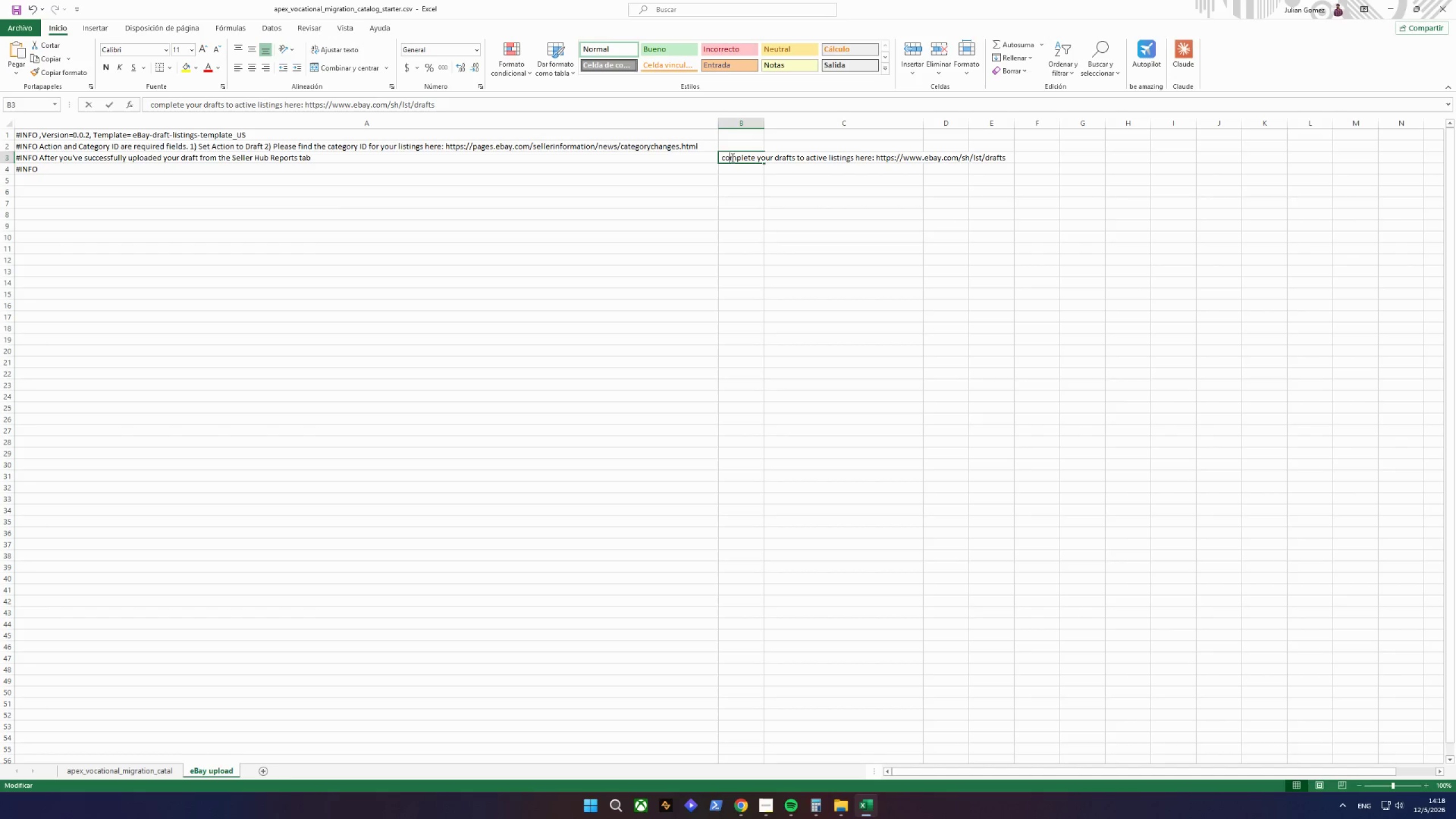 
triple_click([731, 158])
 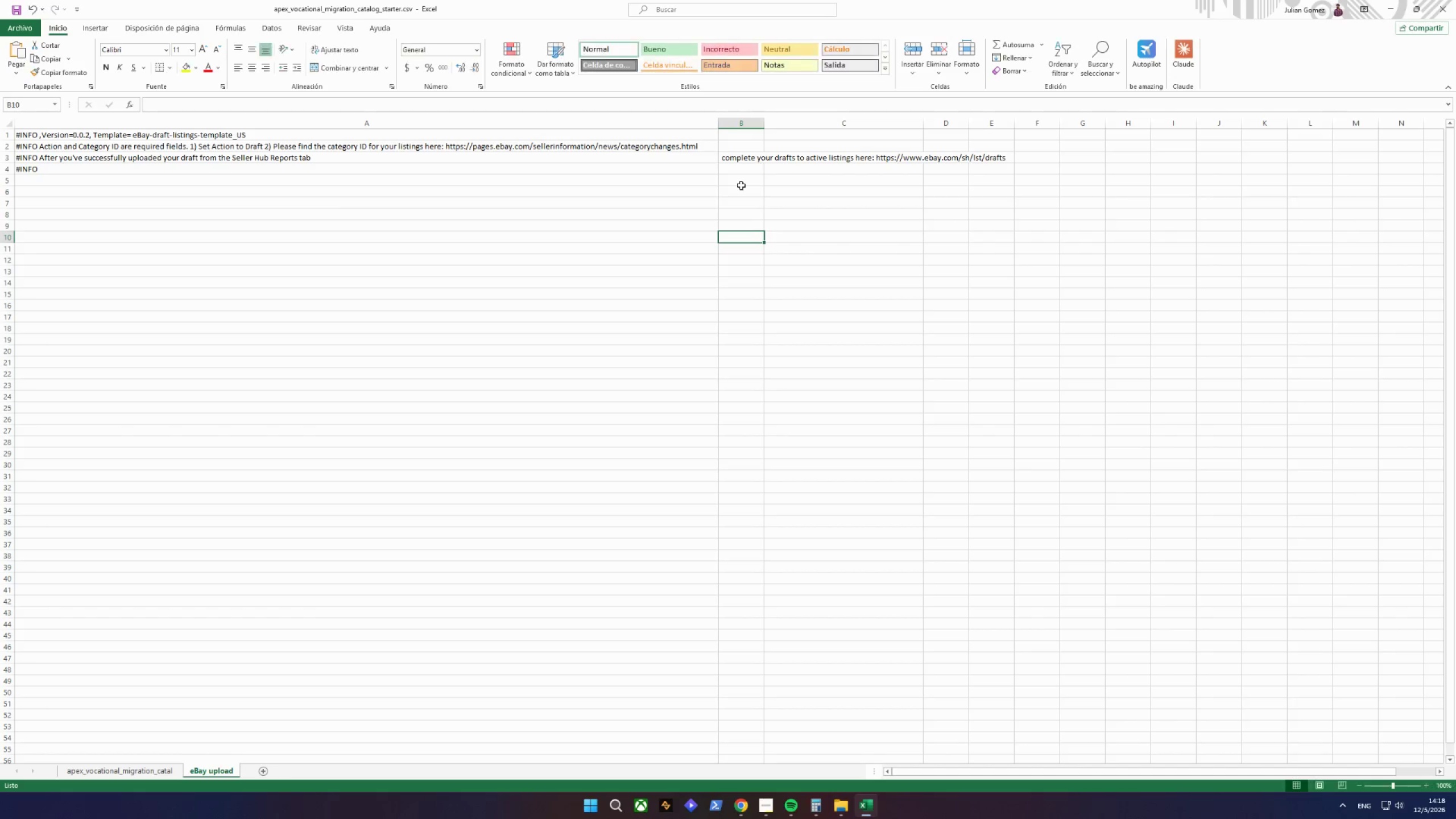 
double_click([743, 154])
 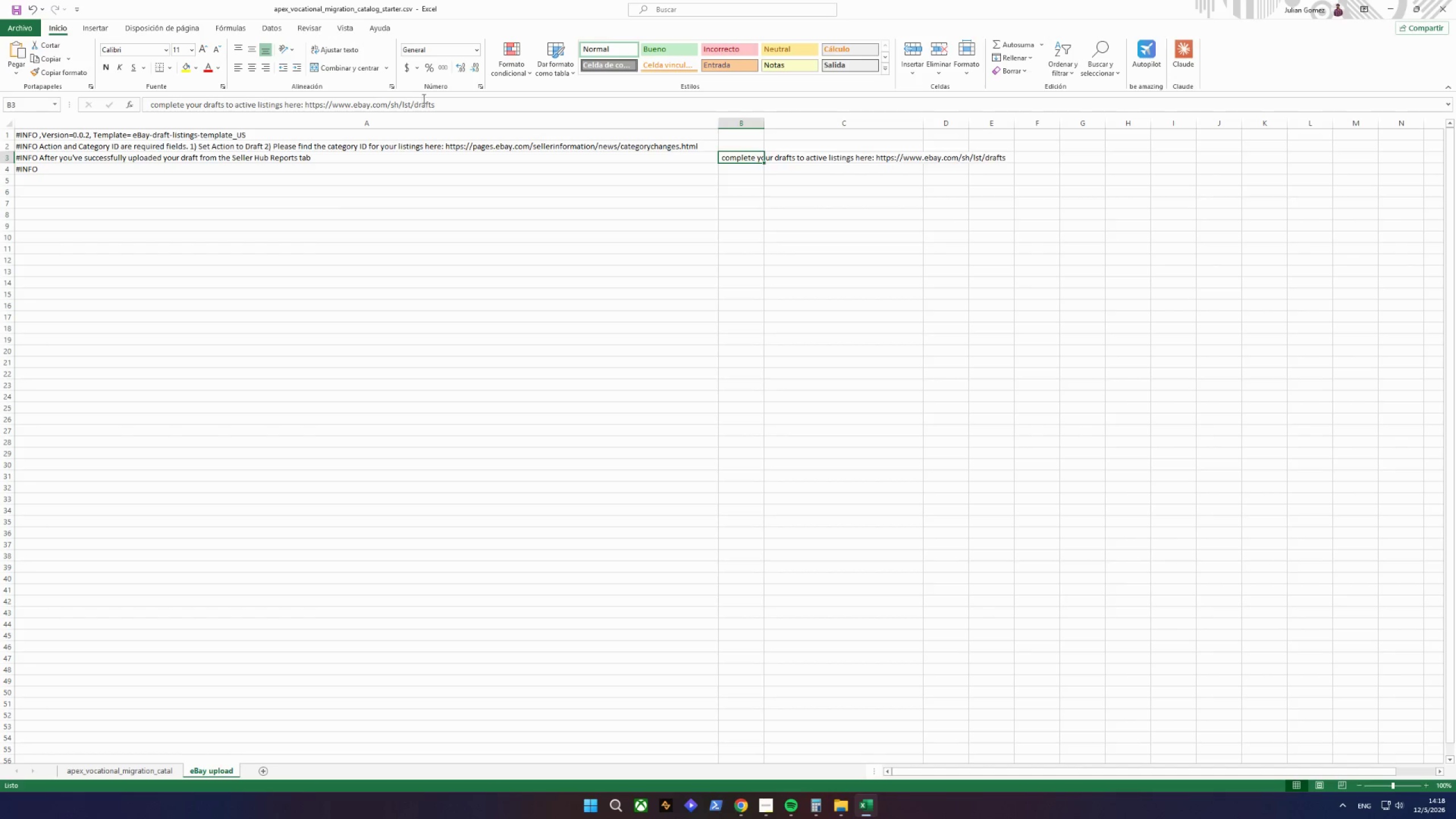 
double_click([421, 102])
 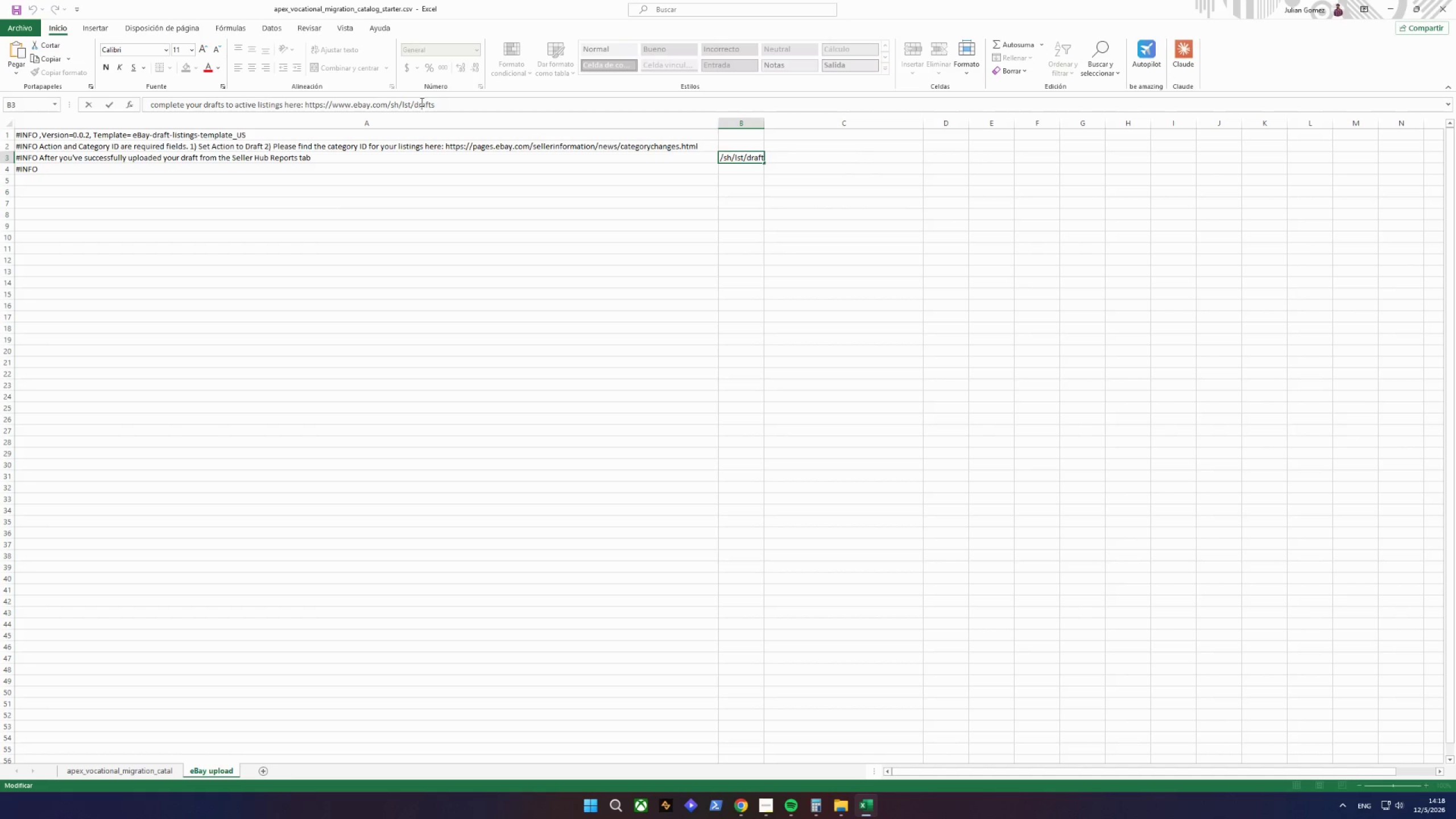 
triple_click([421, 102])
 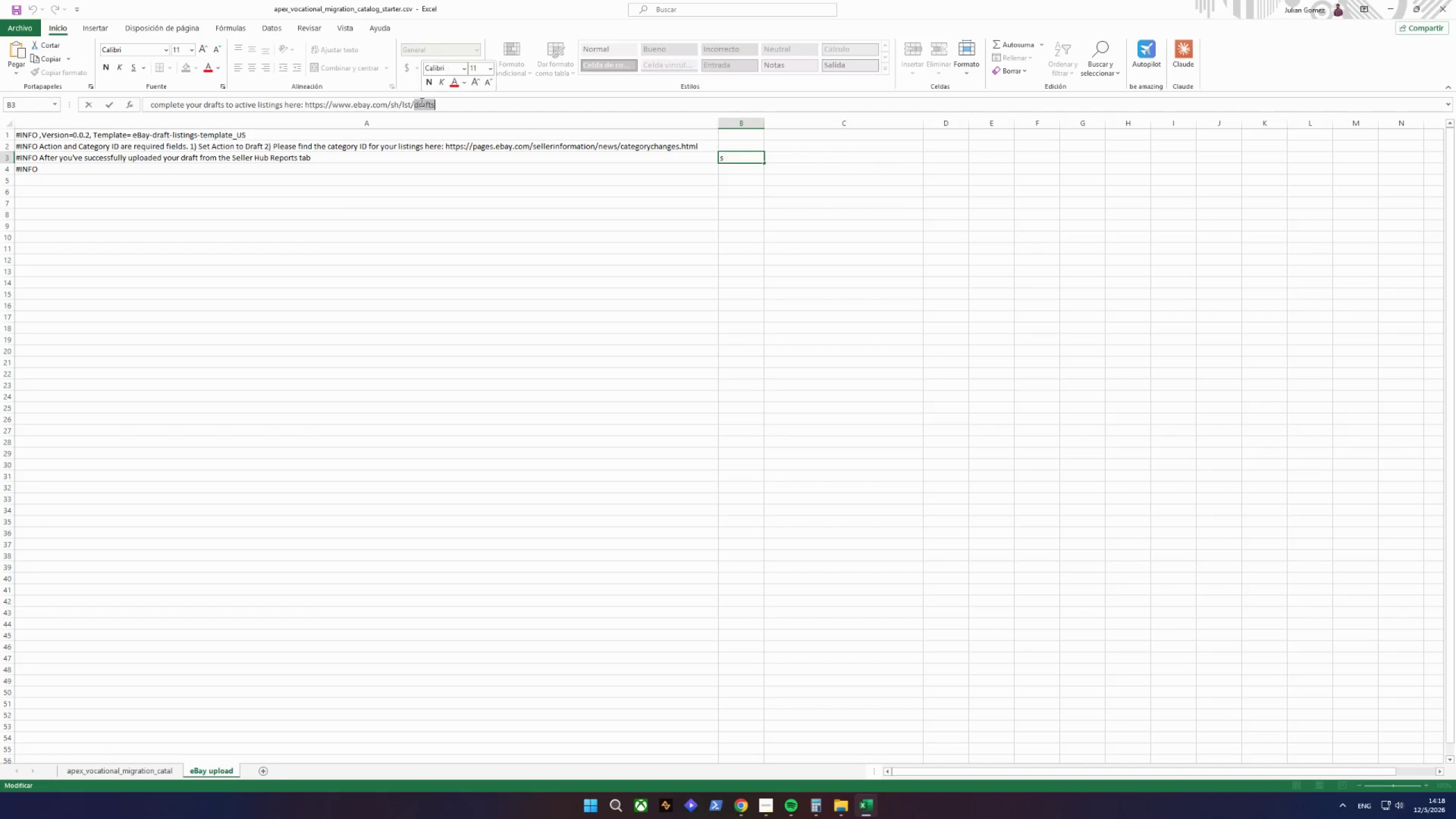 
triple_click([421, 102])
 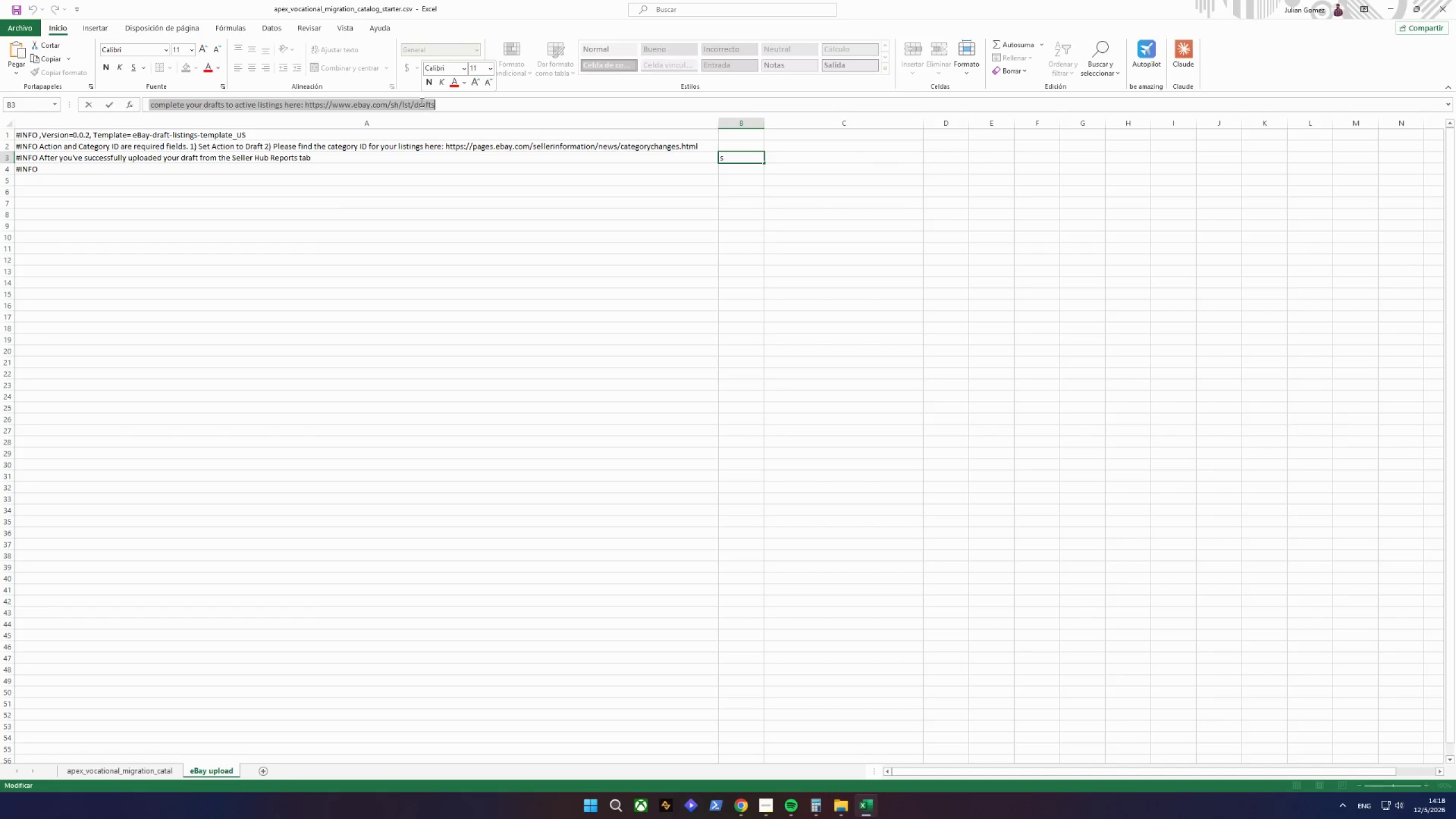 
right_click([421, 102])
 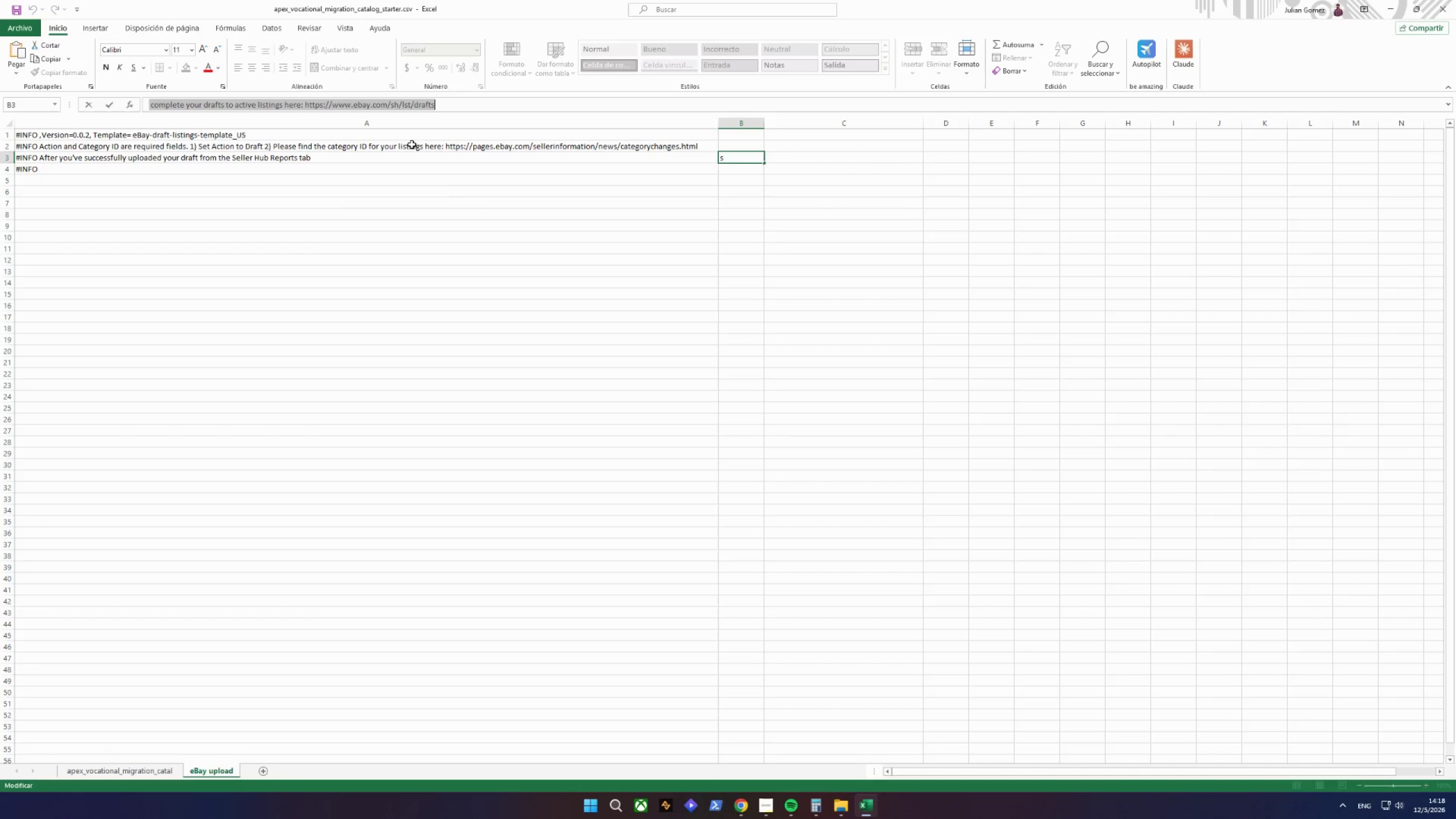 
double_click([352, 156])
 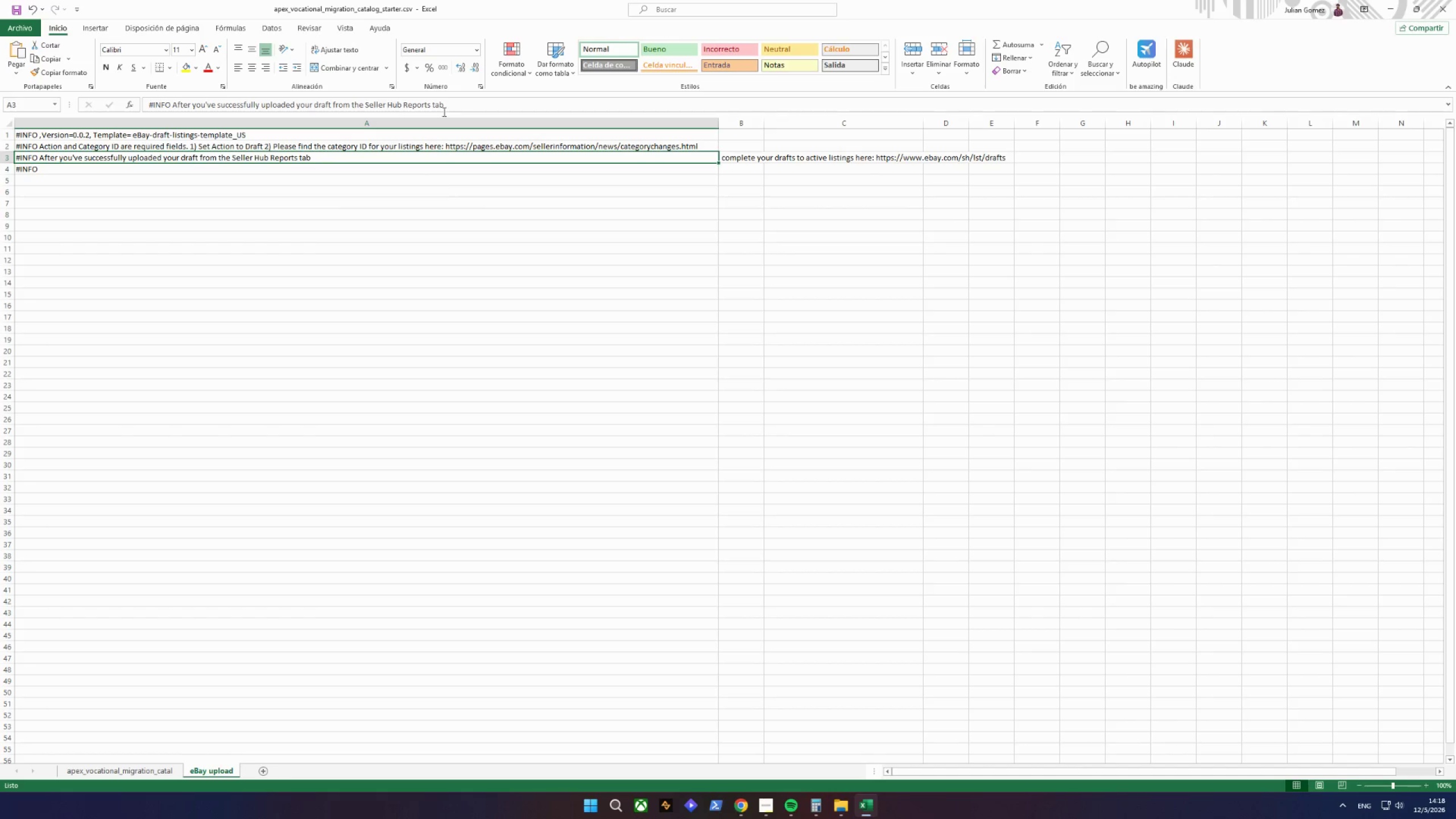 
left_click([453, 107])
 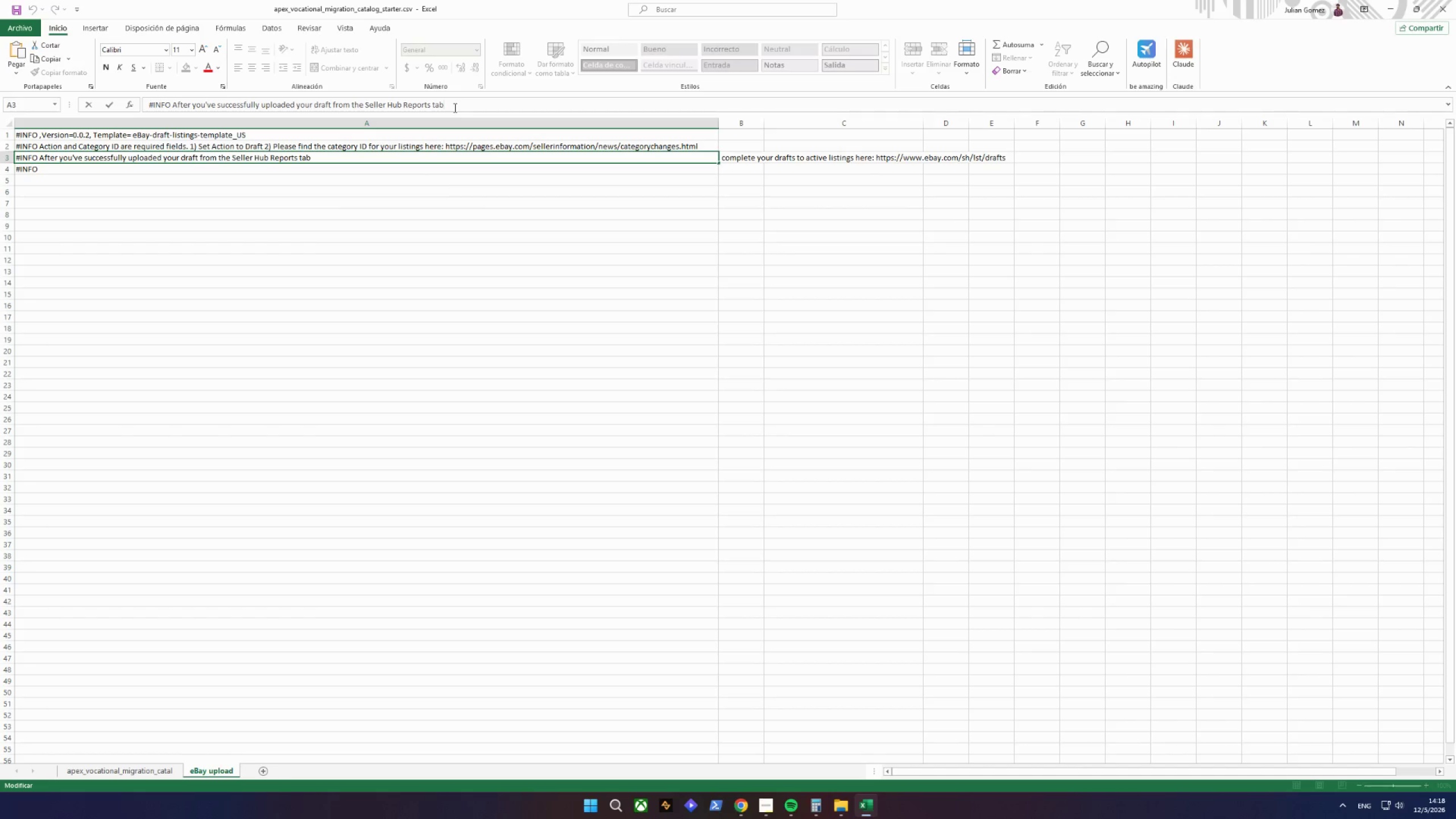 
key(Comma)
 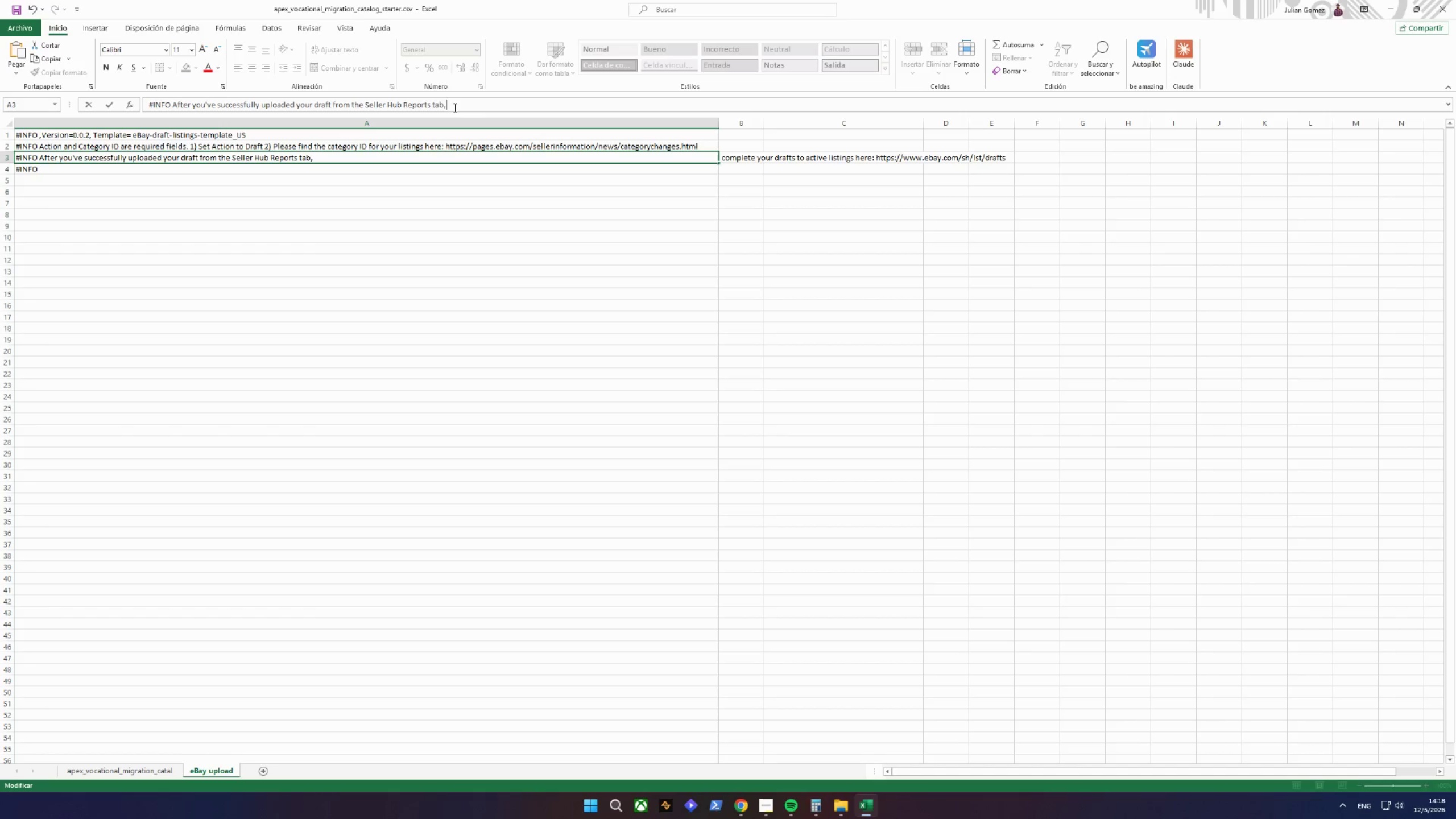 
key(Space)
 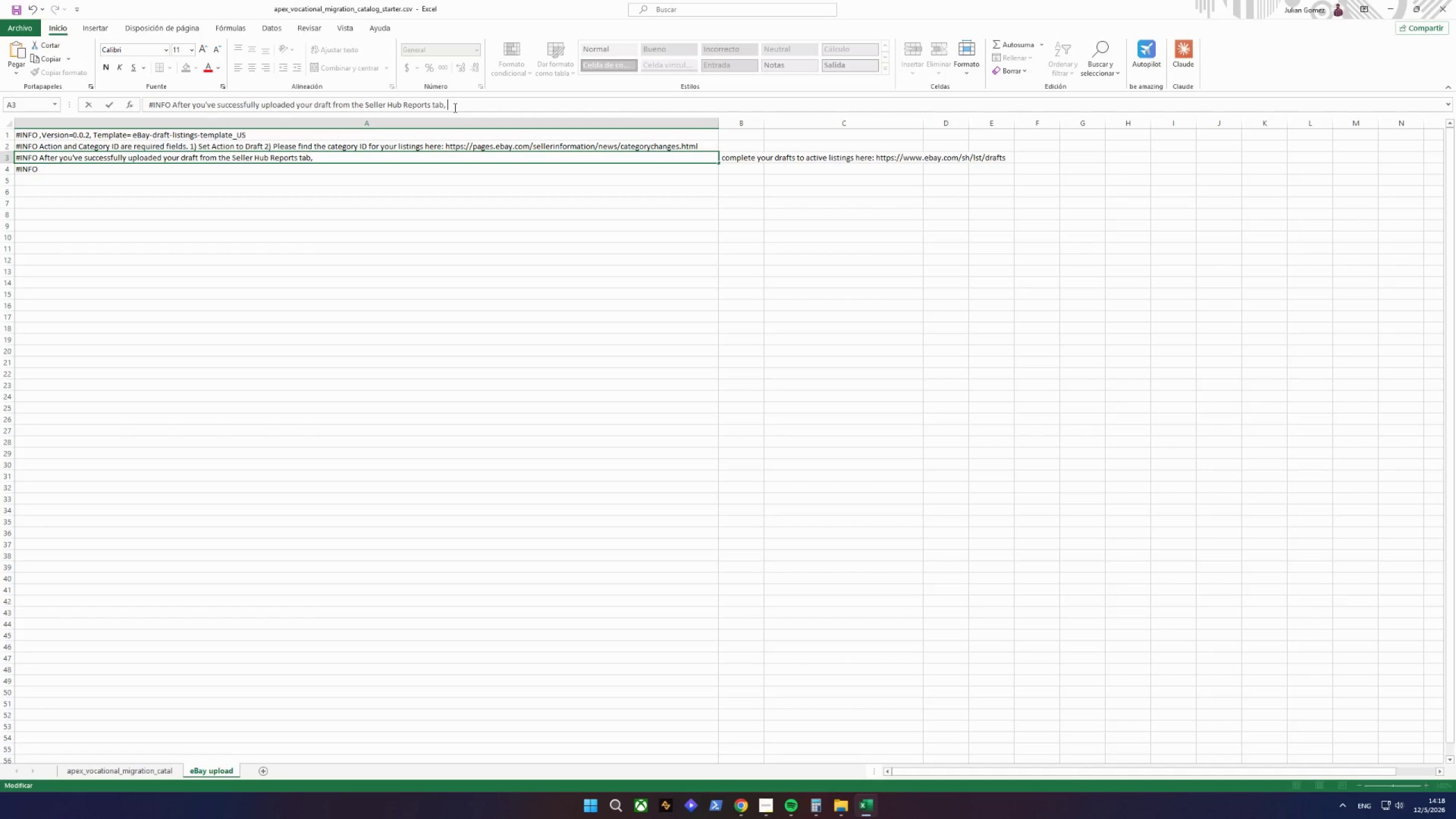 
key(Control+V)
 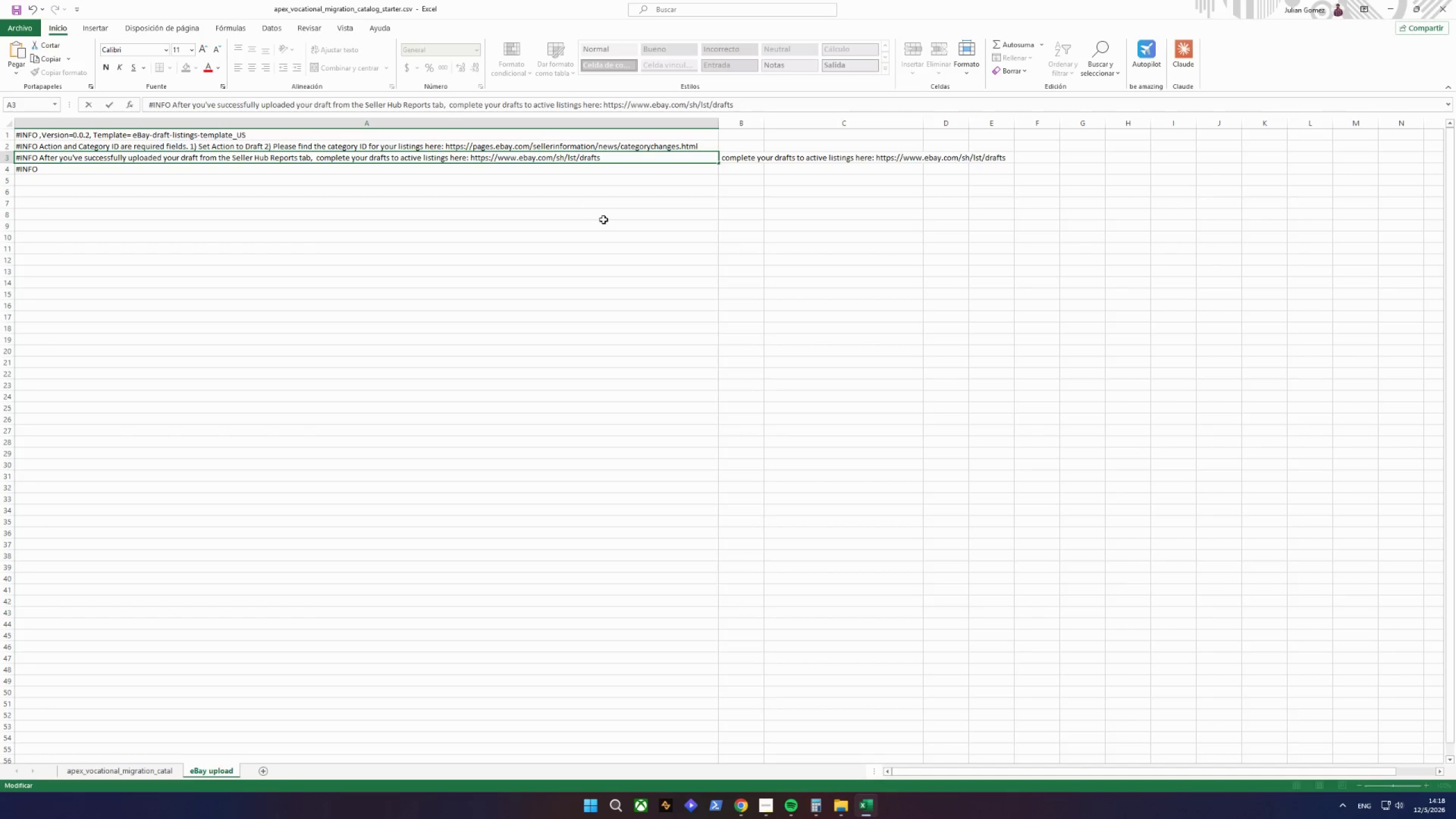 
left_click([609, 224])
 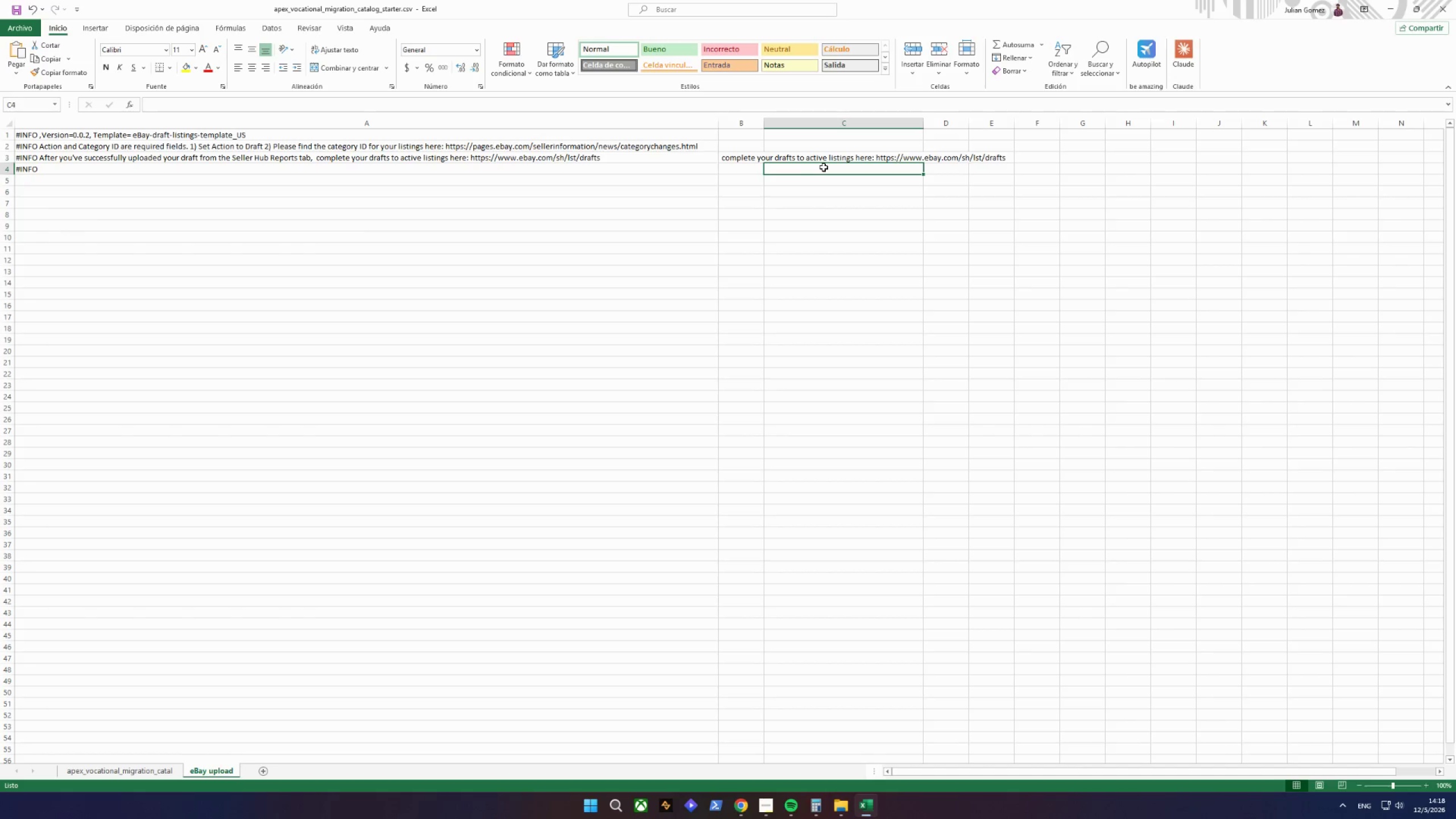 
double_click([744, 161])
 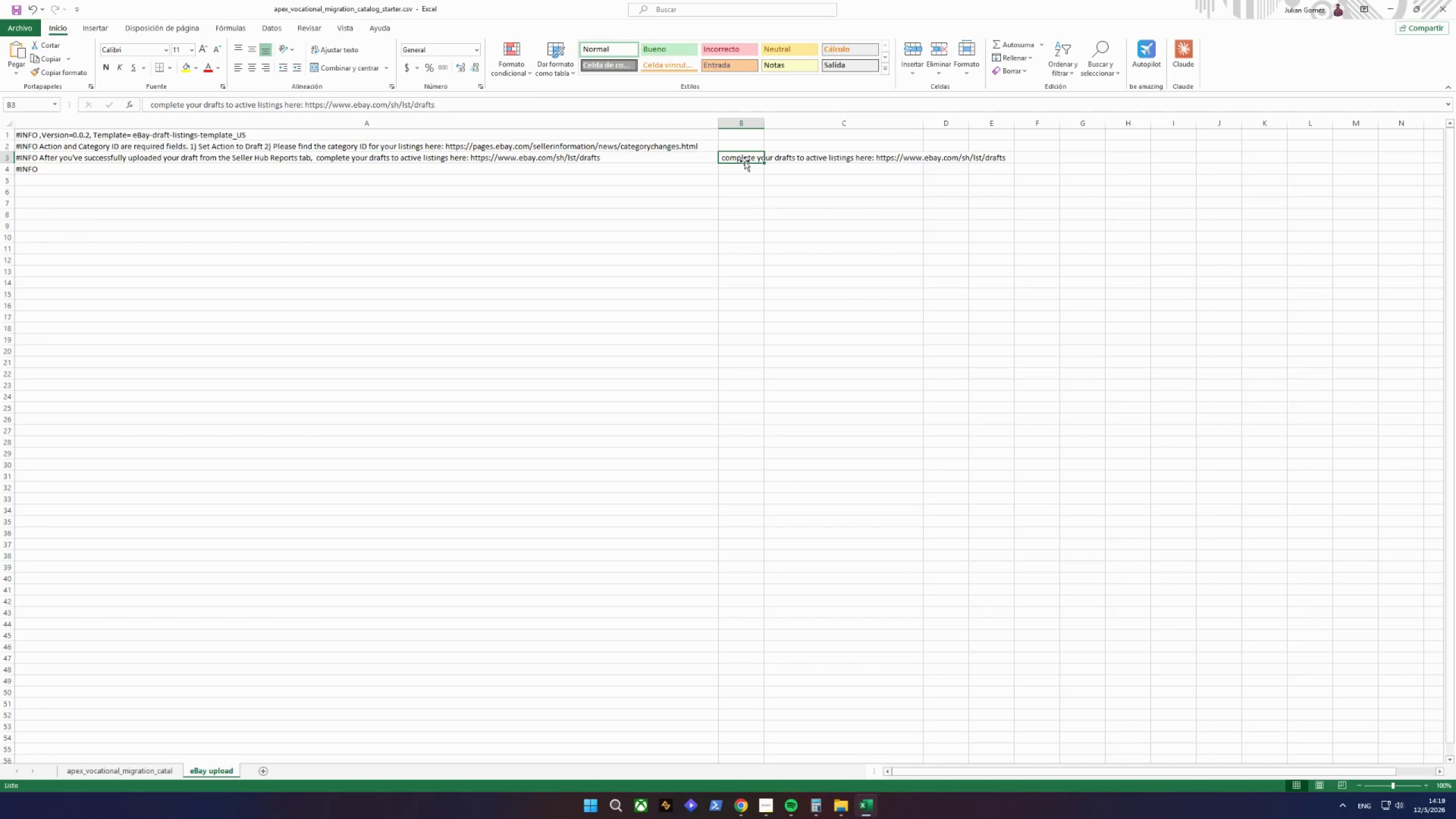 
key(Delete)
 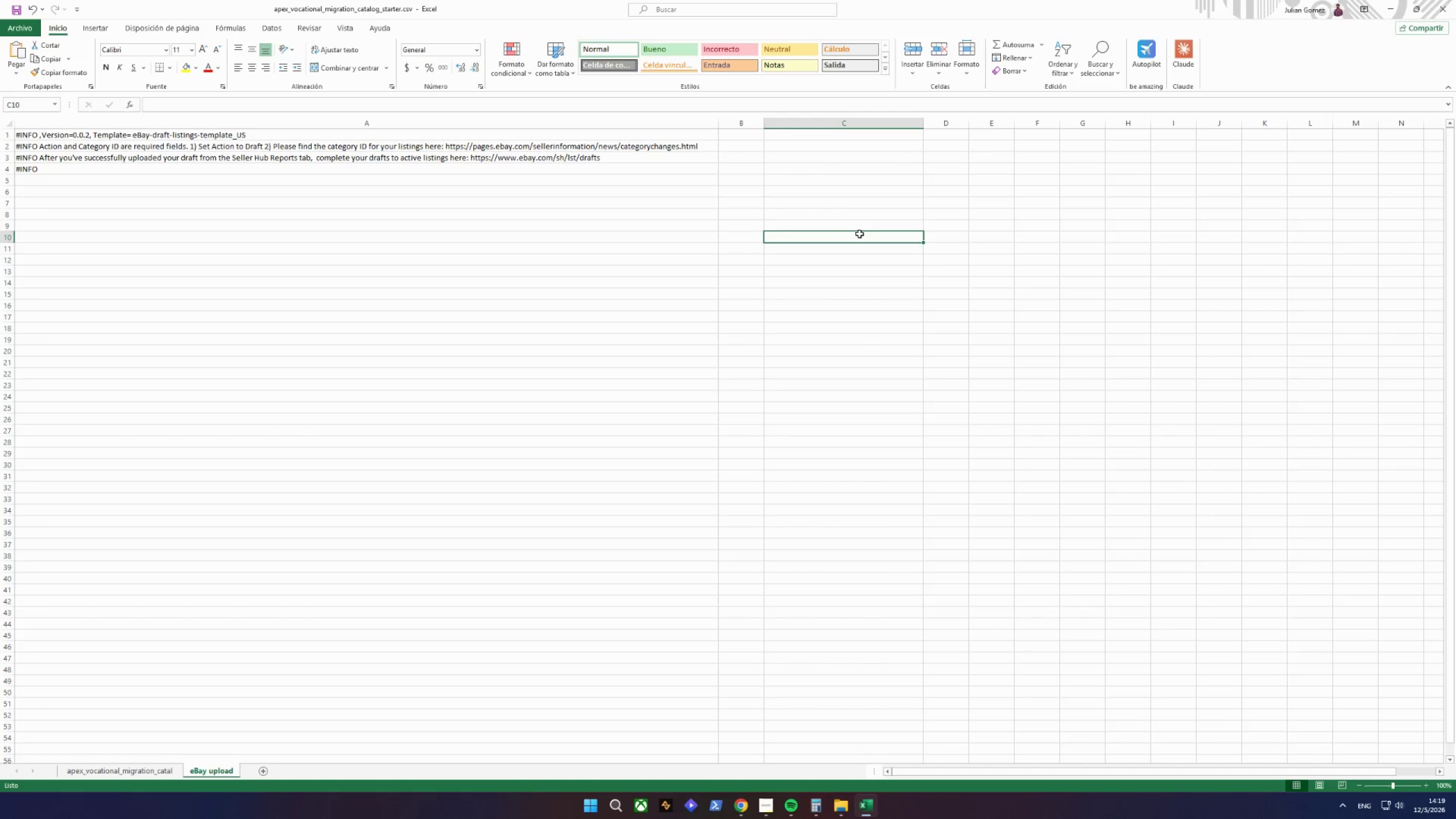 
wait(11.11)
 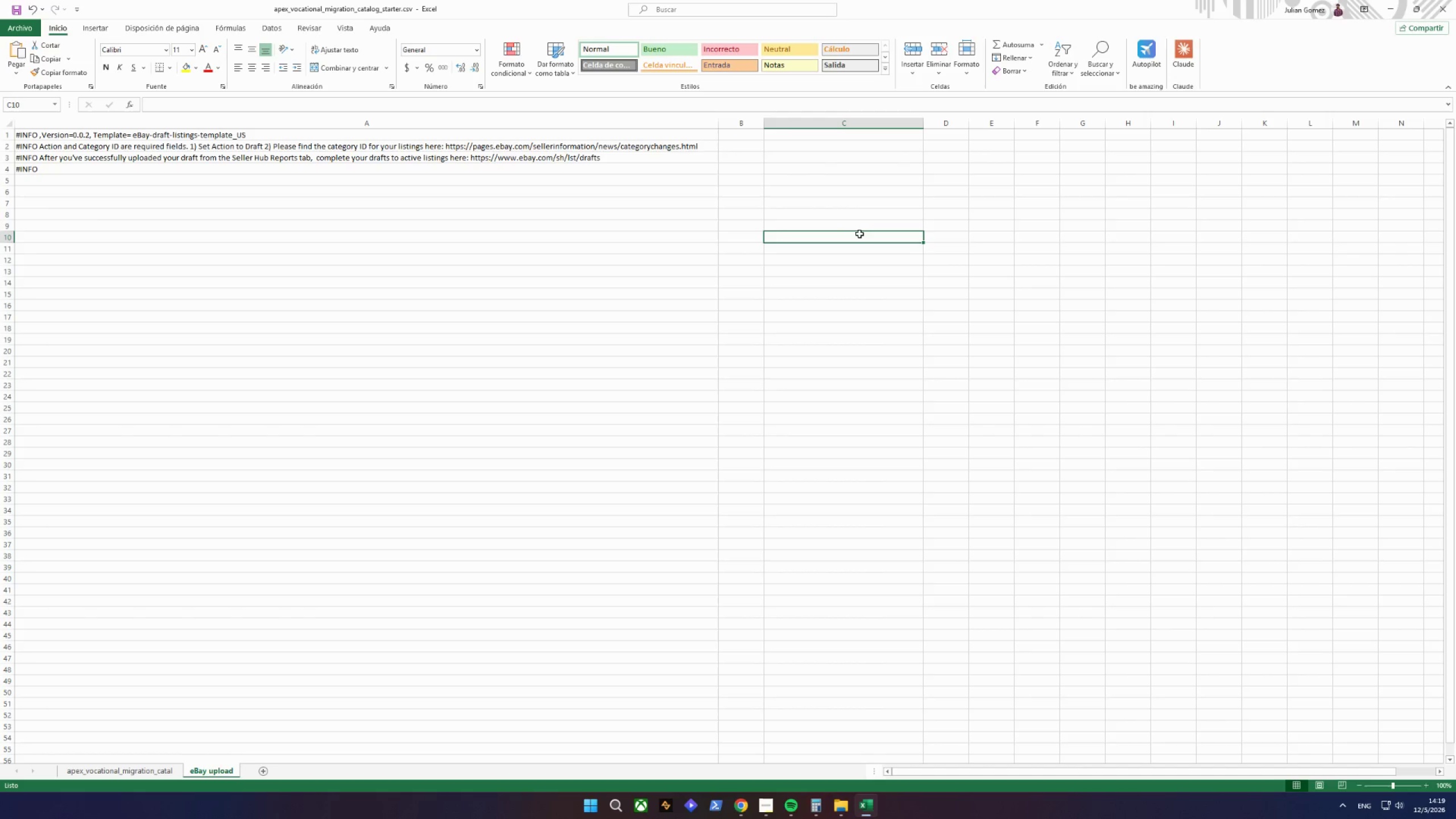 
left_click([64, 179])
 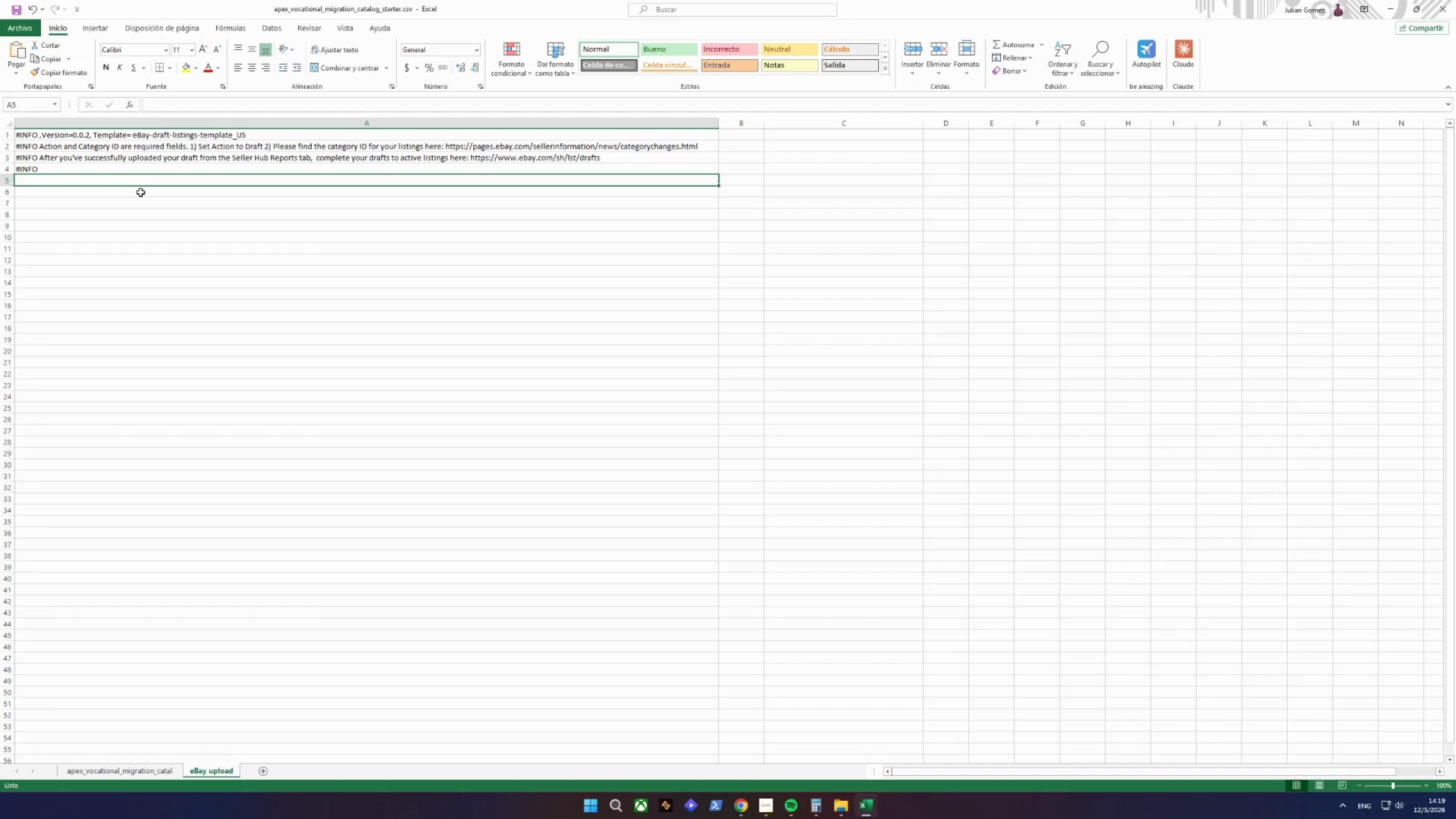 
wait(27.64)
 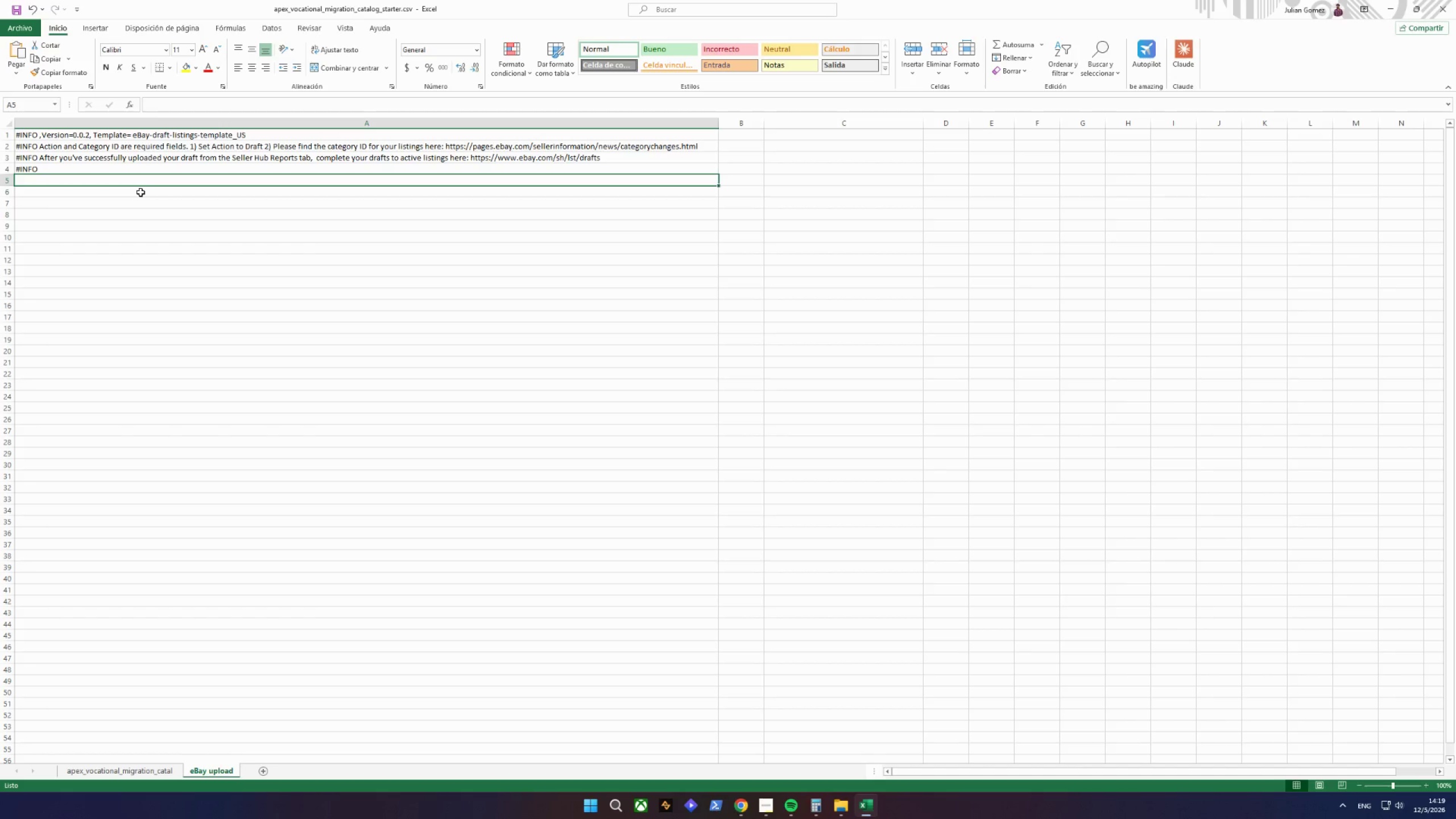 
type(Action(SiteID=Us=)
key(Backspace)
key(Backspace)
type(S)
 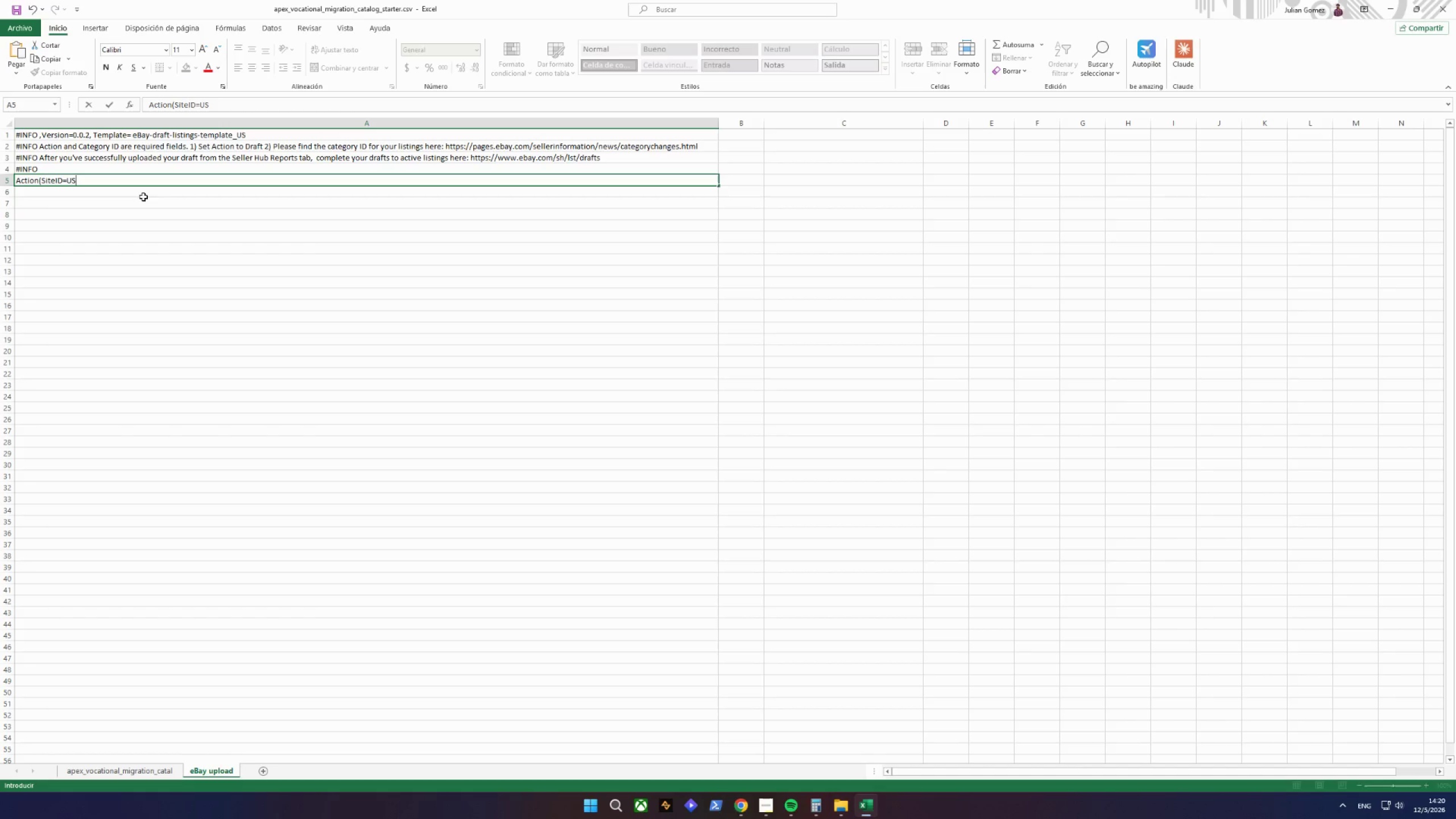 
wait(11.38)
 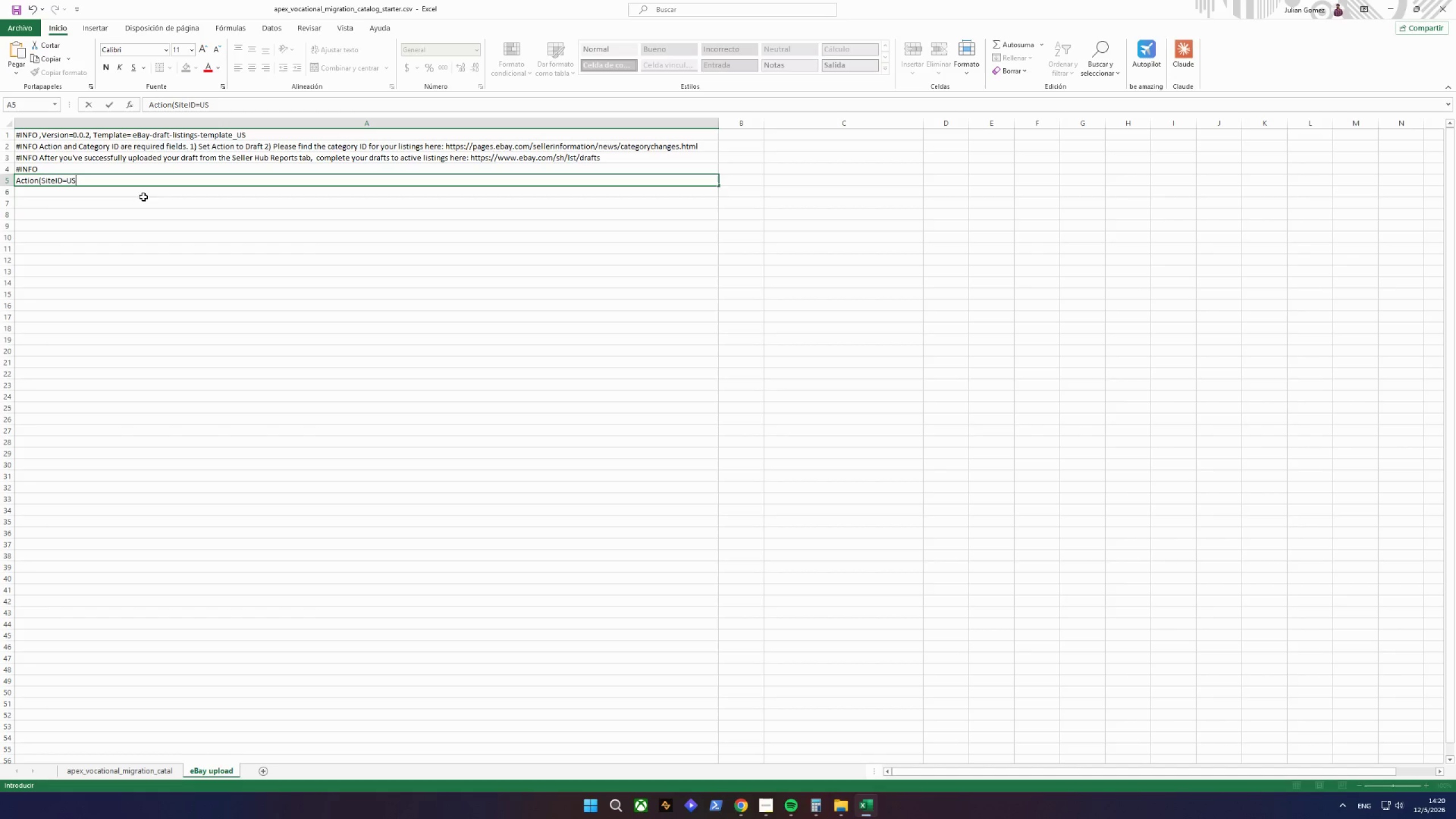 
key(Tab)
type(CO)
 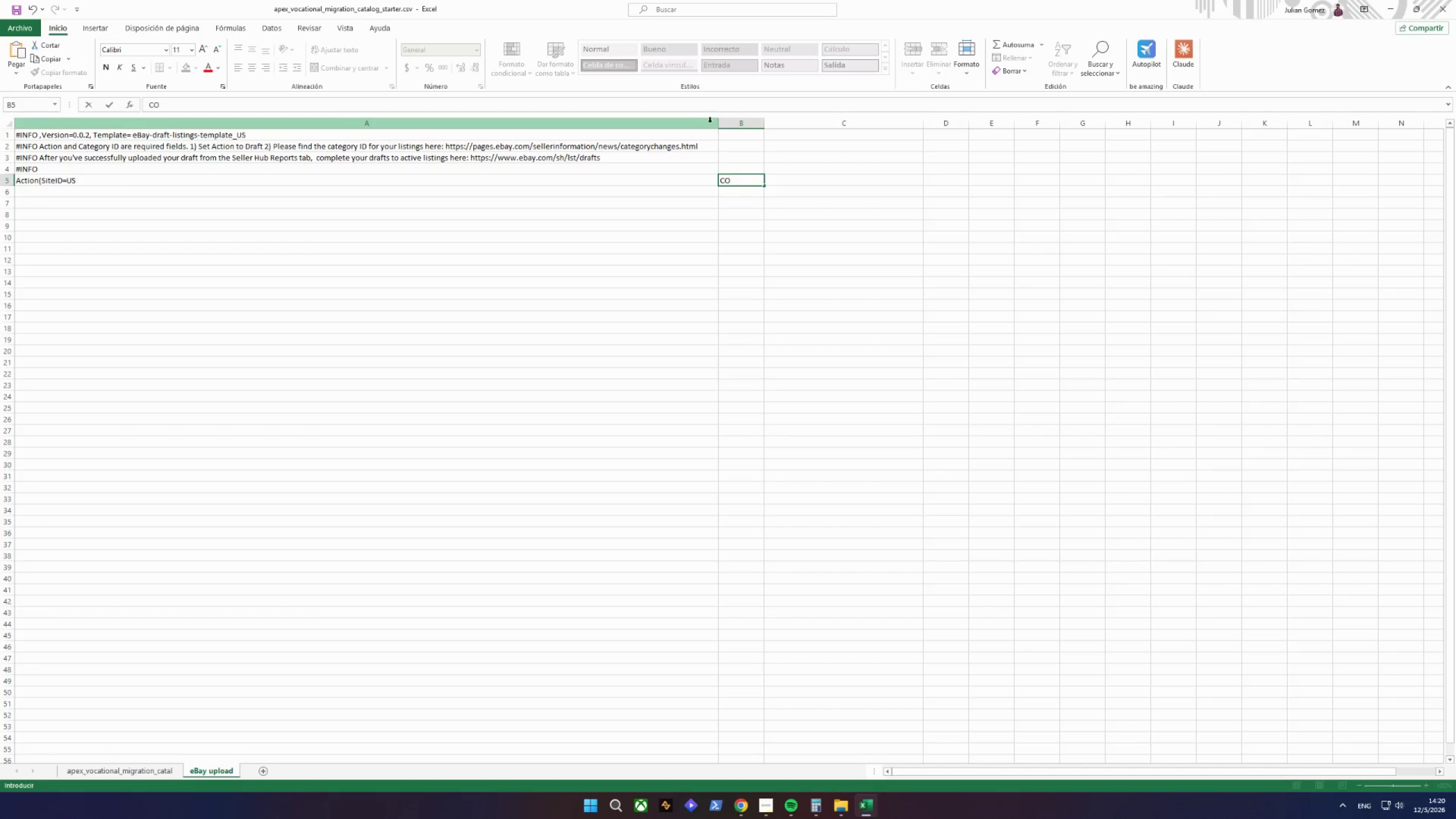 
double_click([721, 125])
 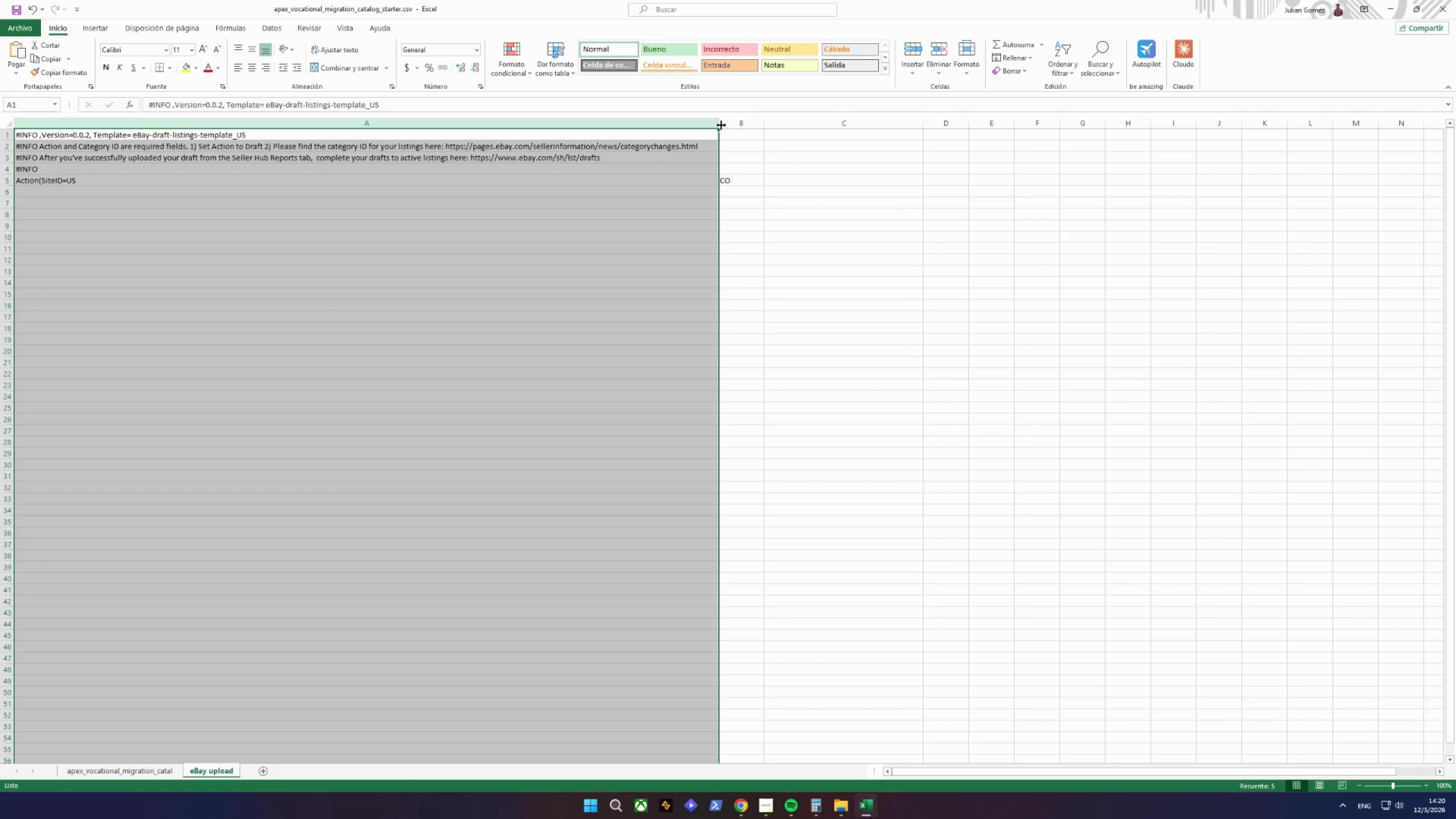 
triple_click([721, 125])
 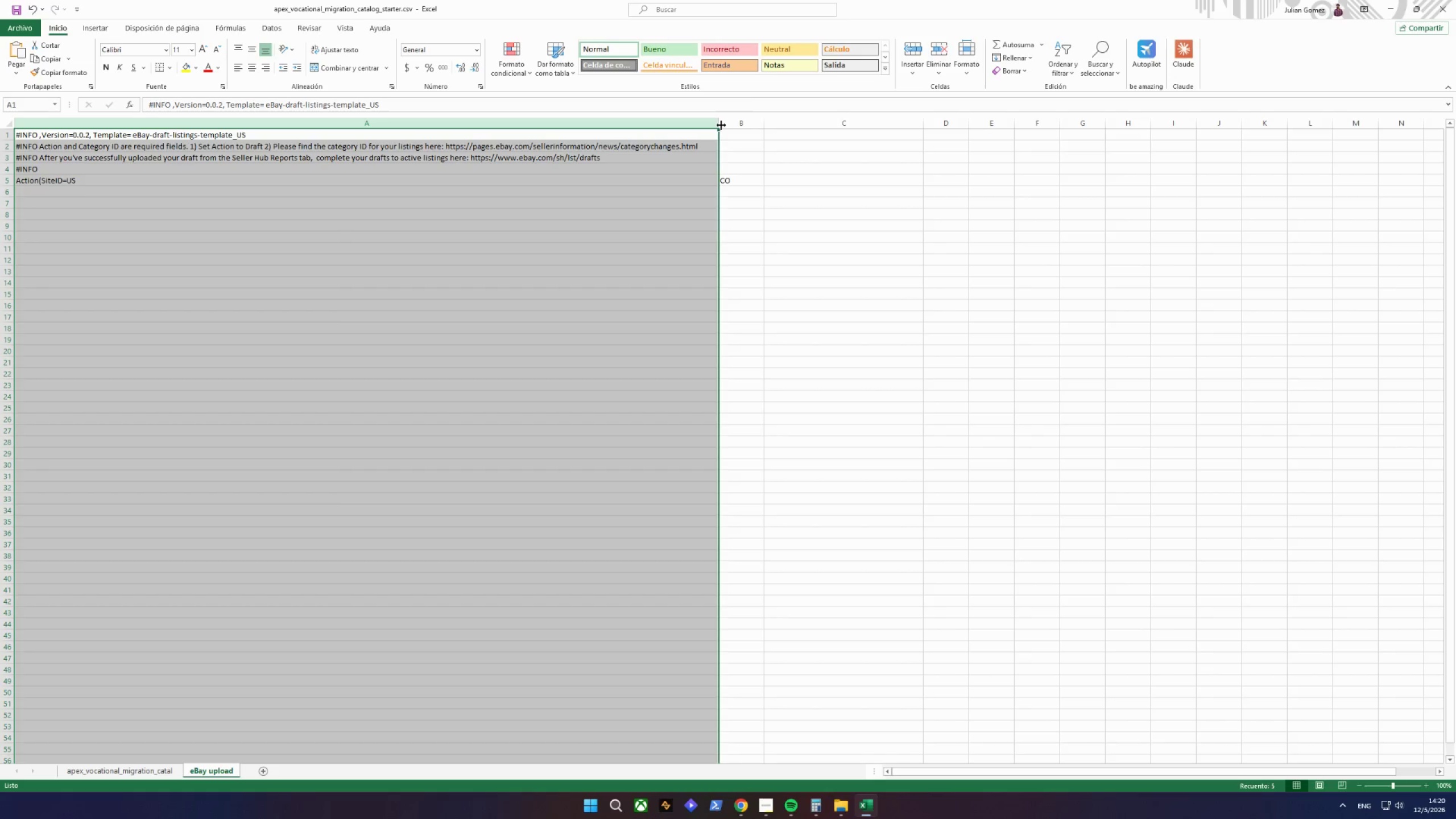 
triple_click([721, 125])
 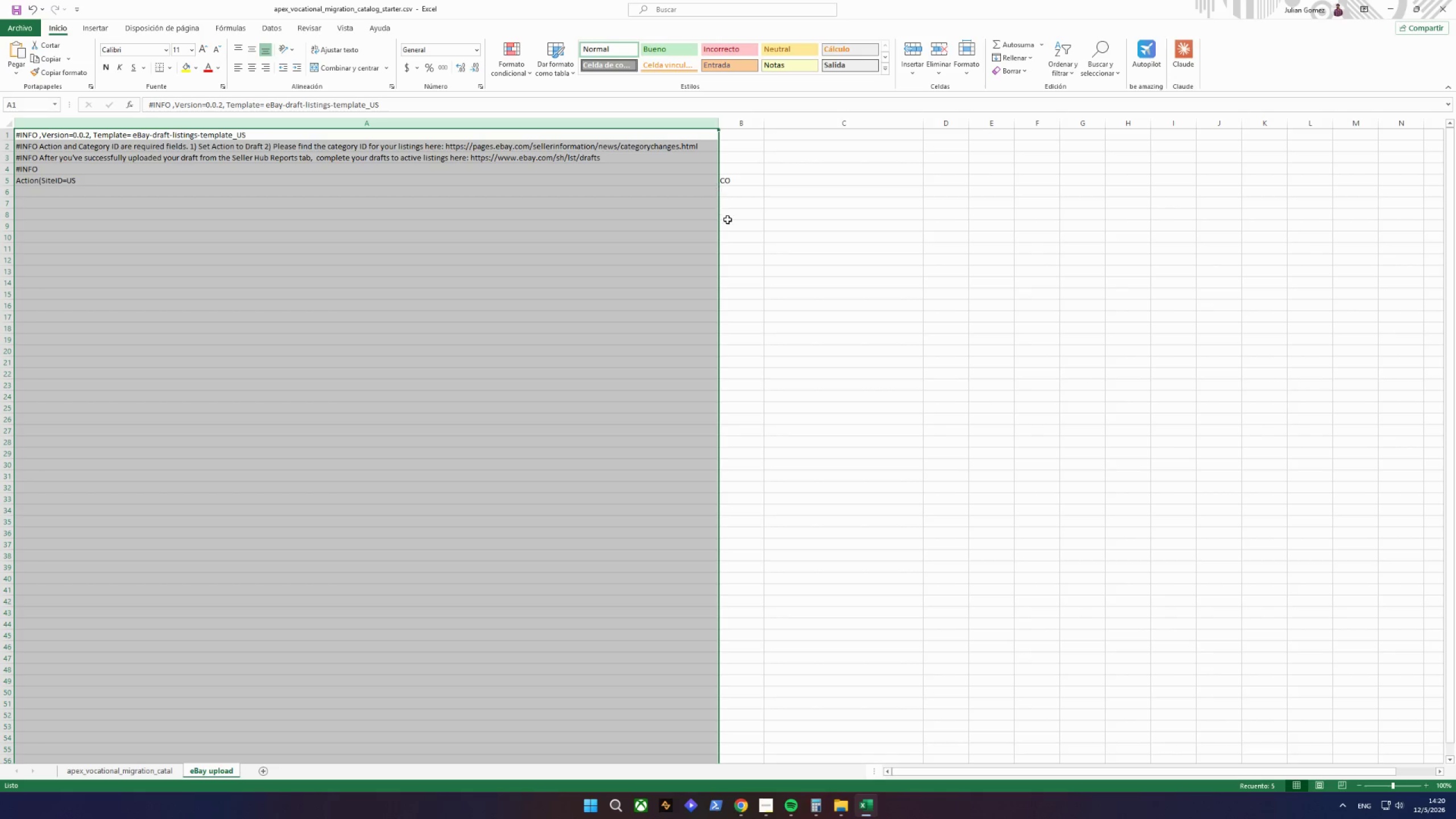 
left_click([728, 221])
 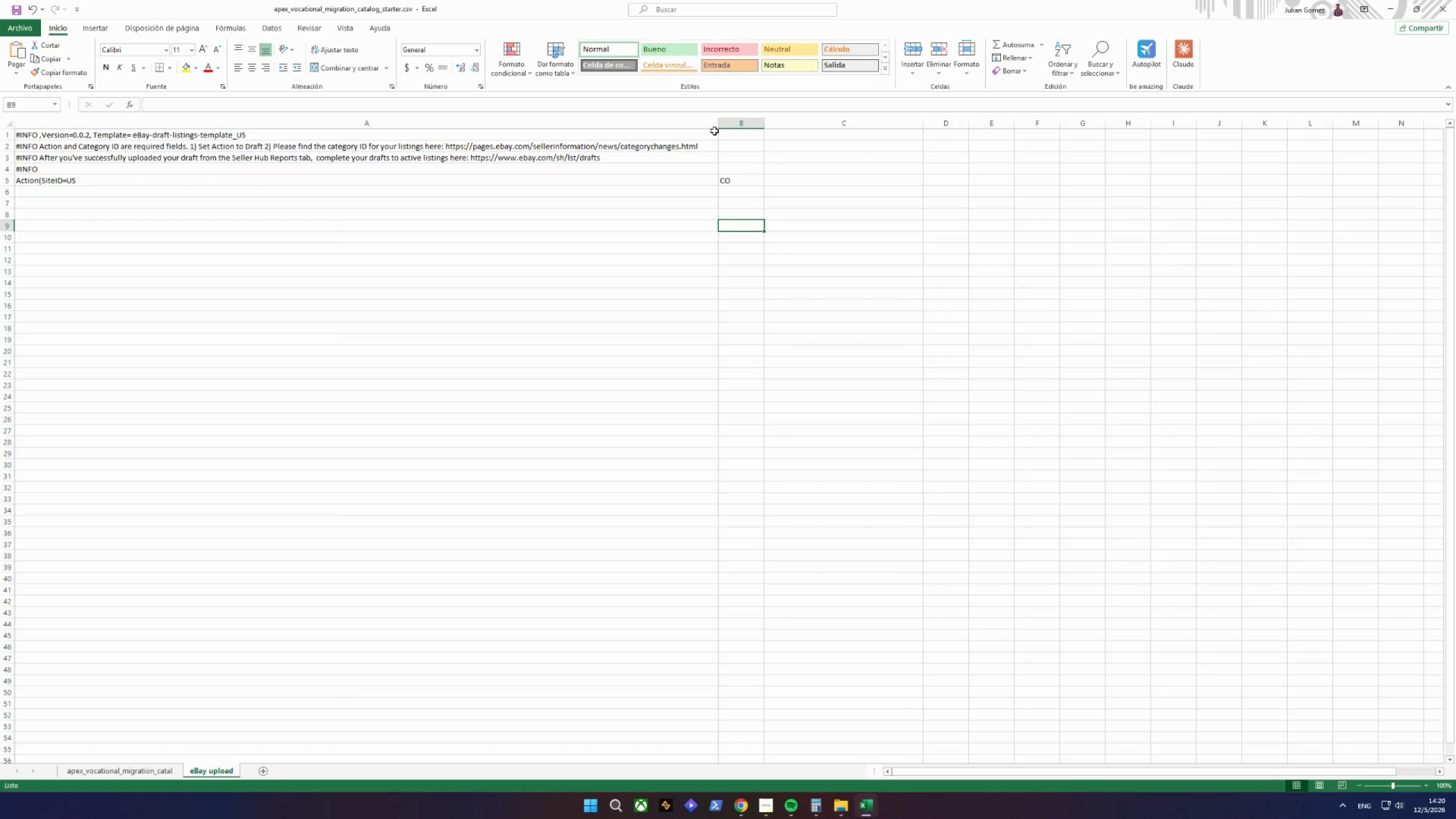 
left_click_drag(start_coordinate=[718, 123], to_coordinate=[287, 145])
 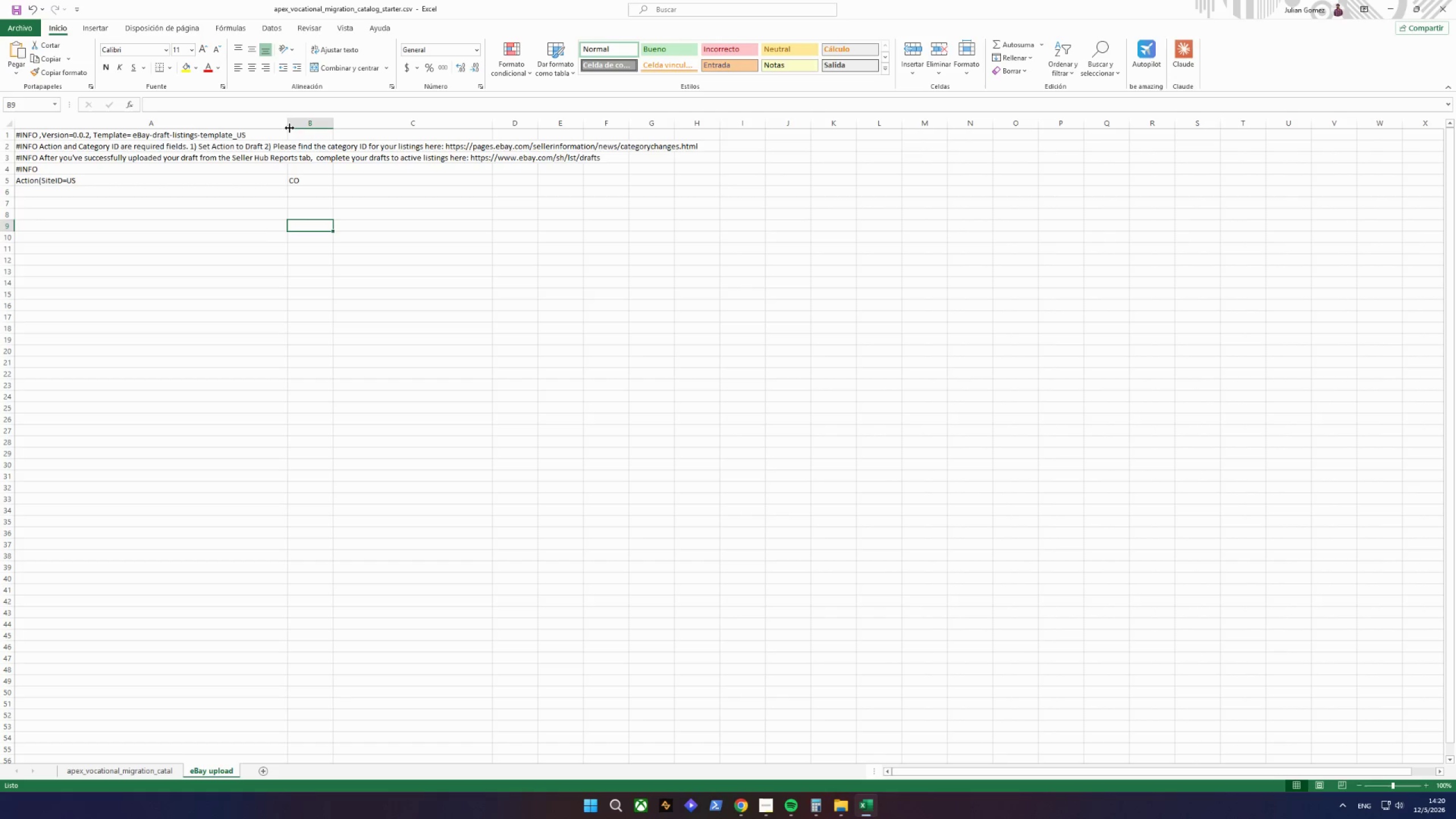 
left_click_drag(start_coordinate=[288, 122], to_coordinate=[222, 128])
 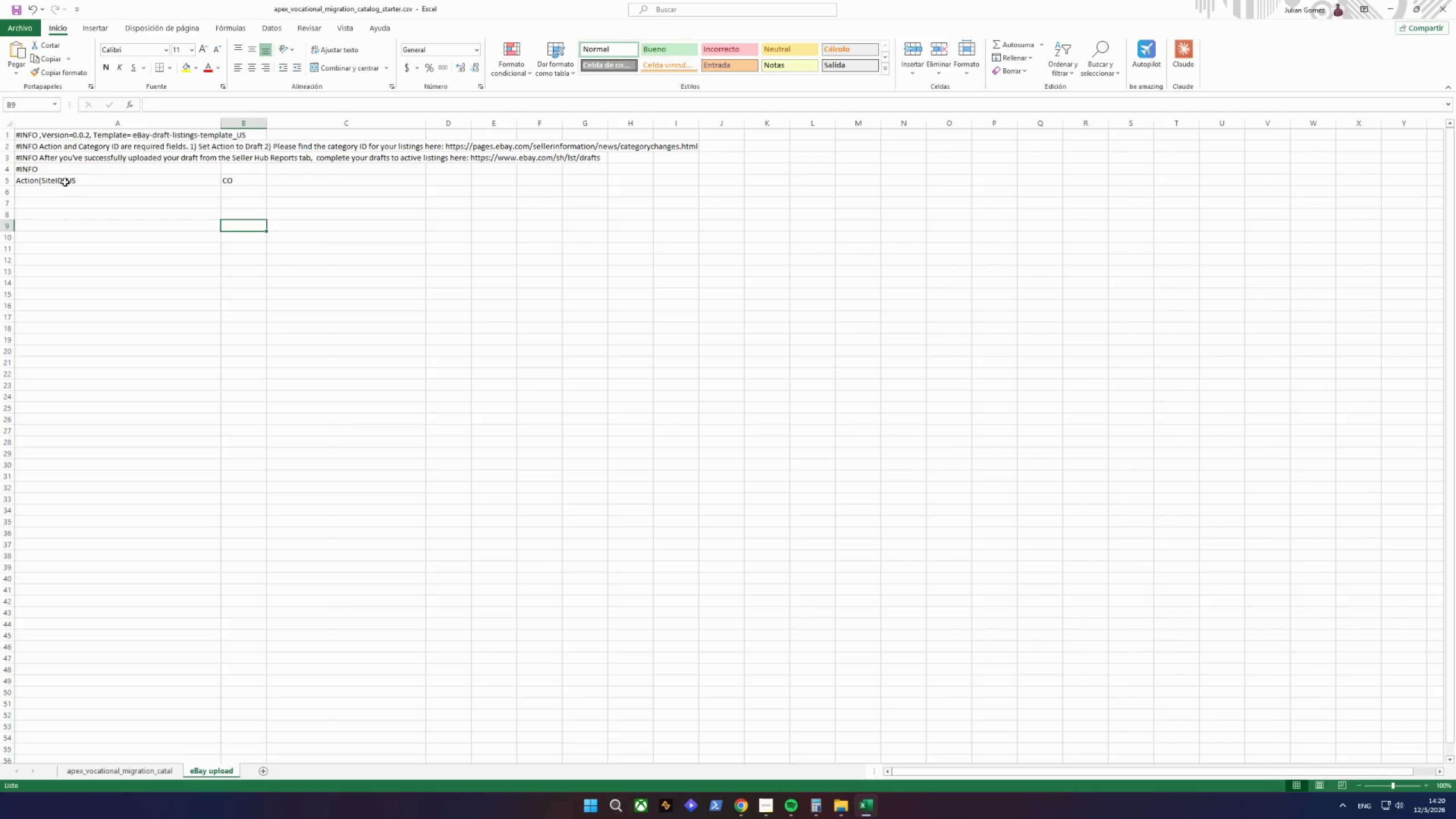 
left_click([107, 181])
 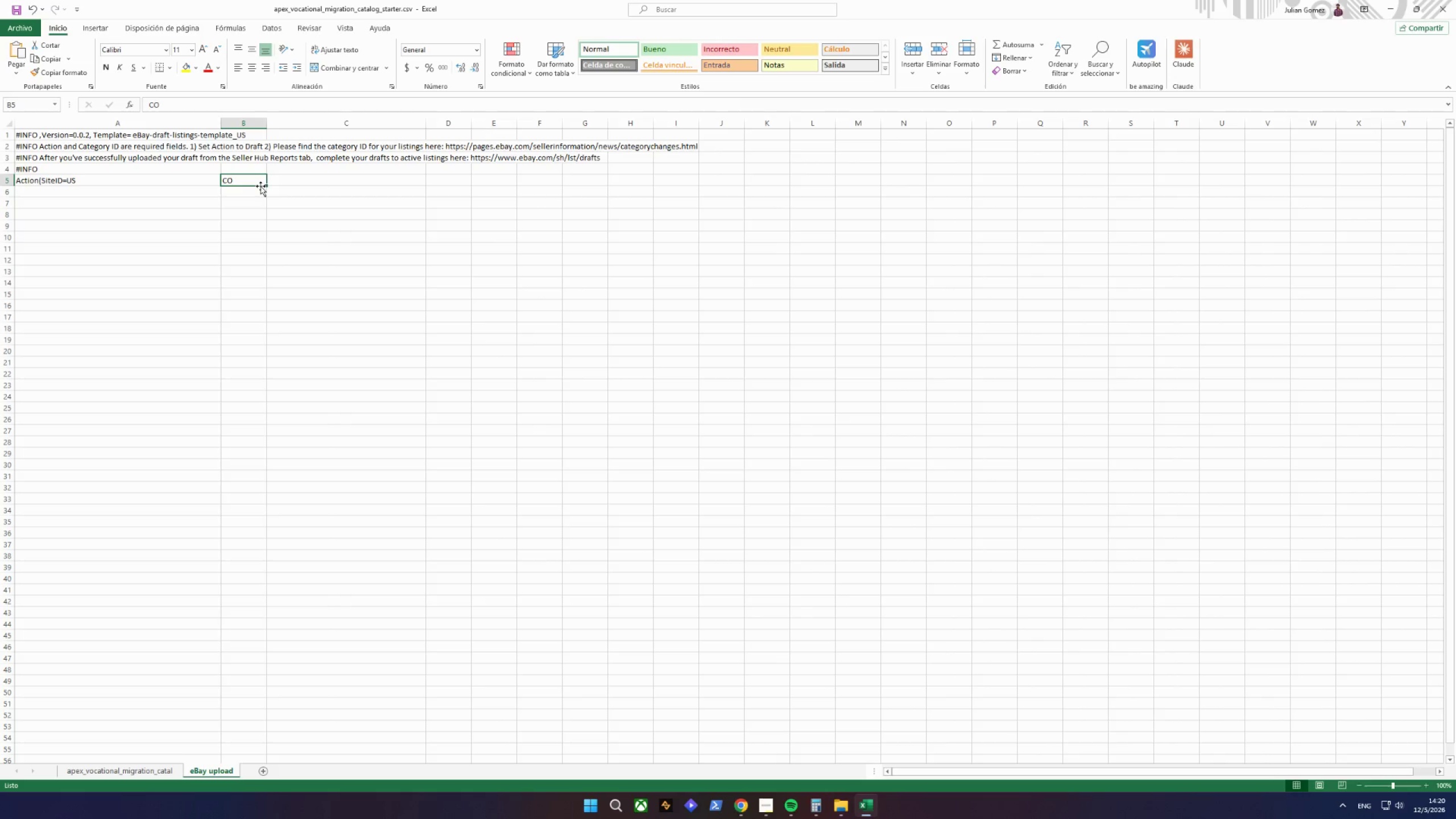 
key(Delete)
 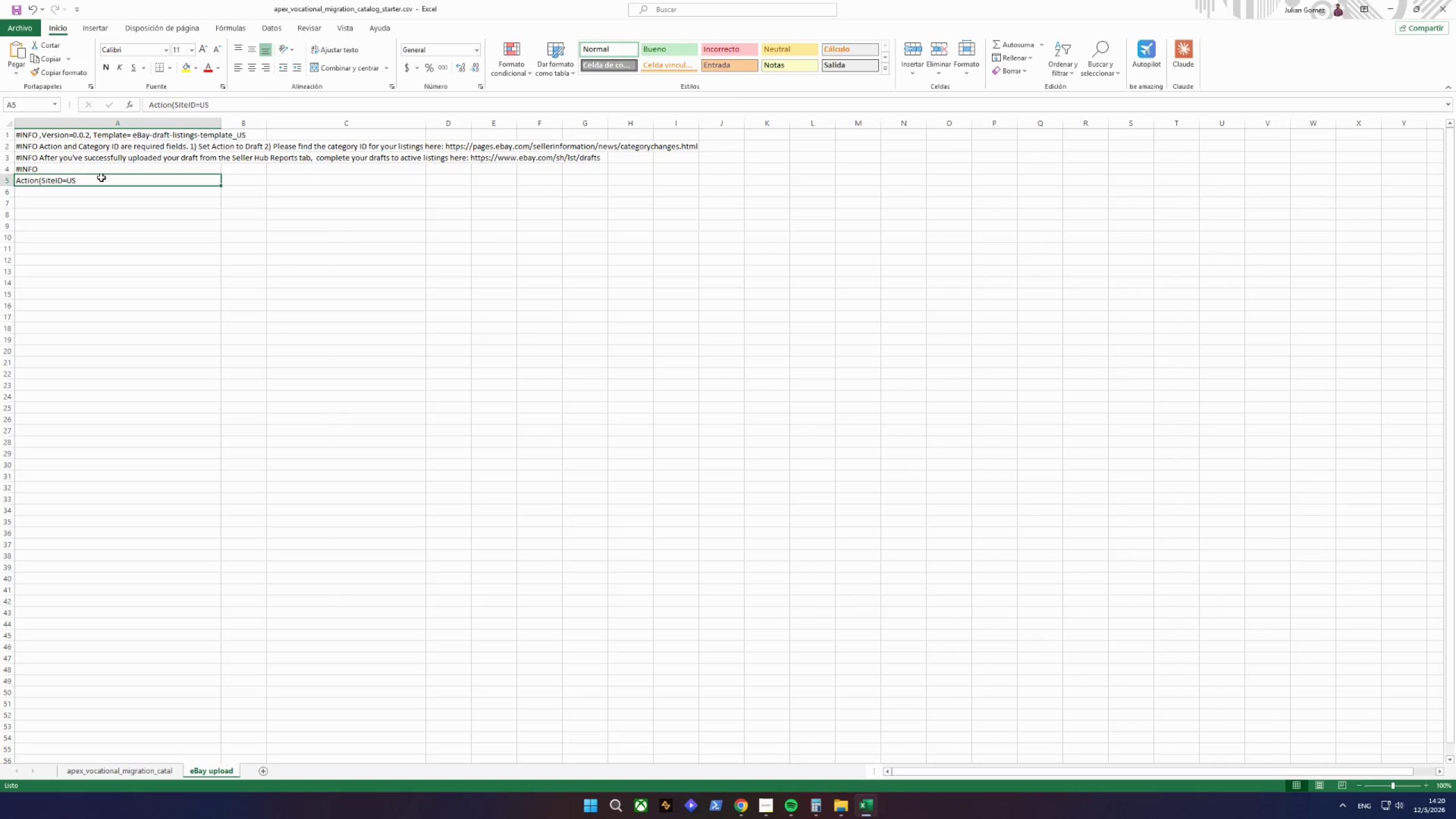 
wait(6.36)
 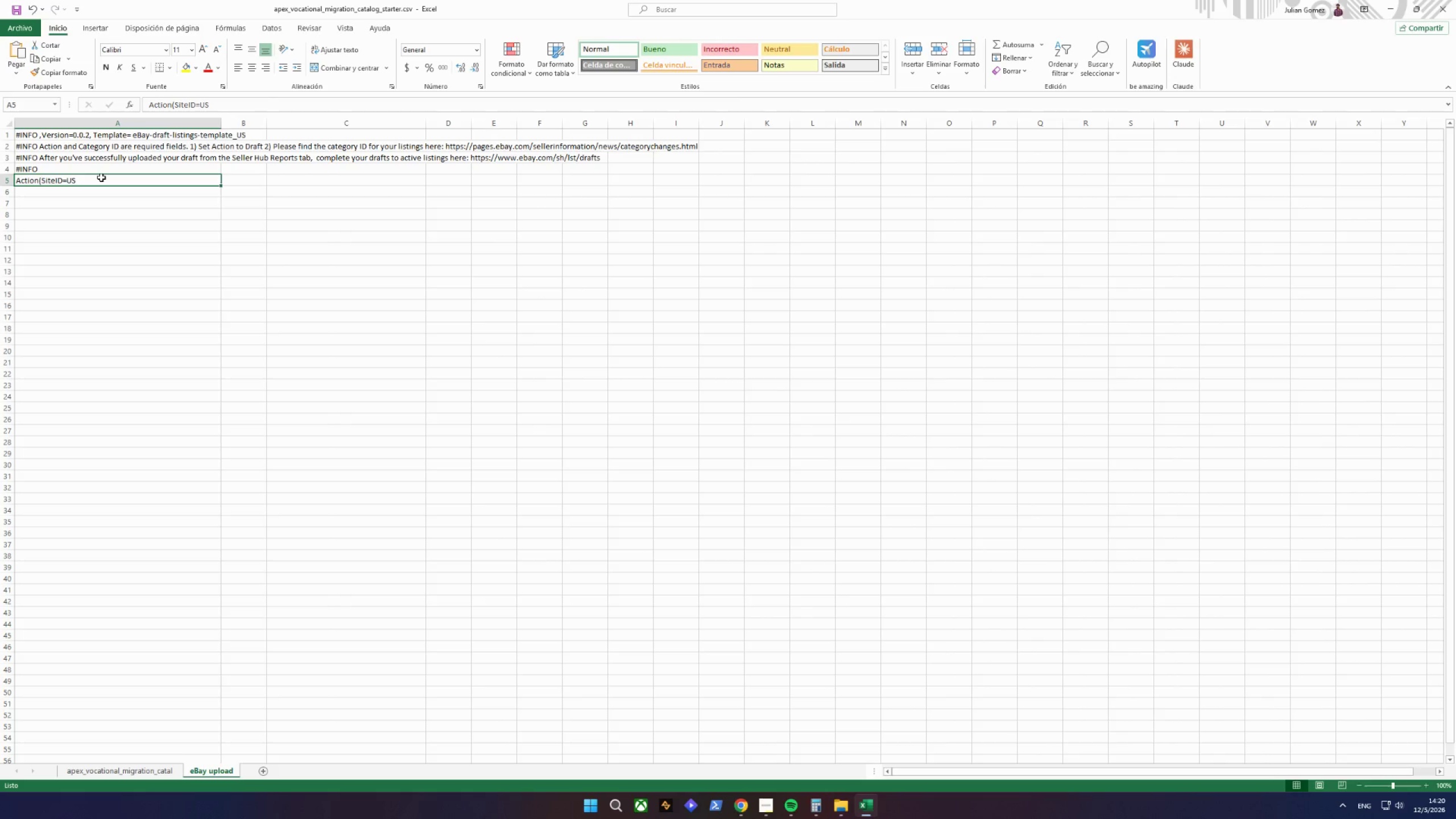 
key(Comma)
 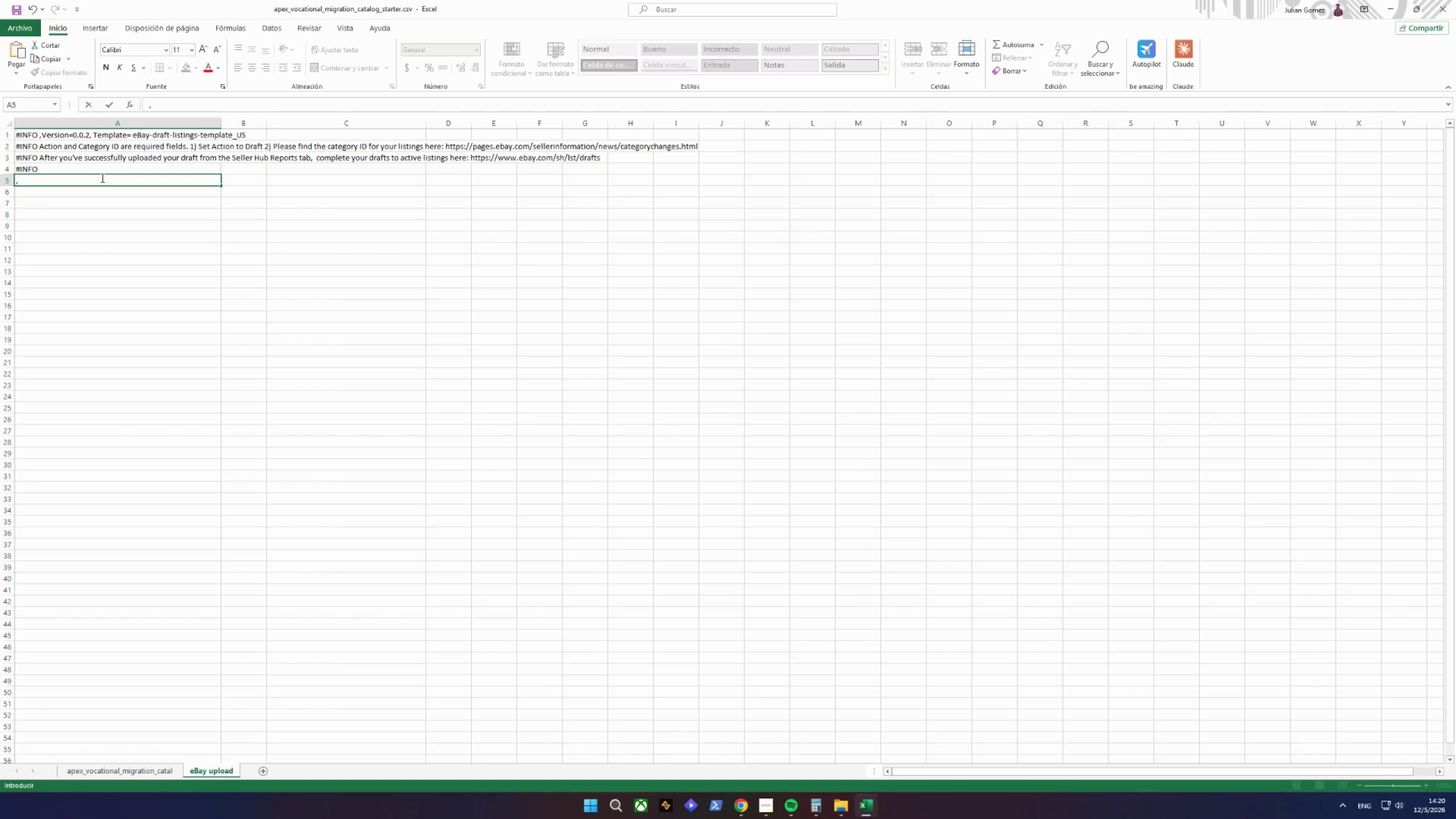 
key(Control+ControlLeft)
 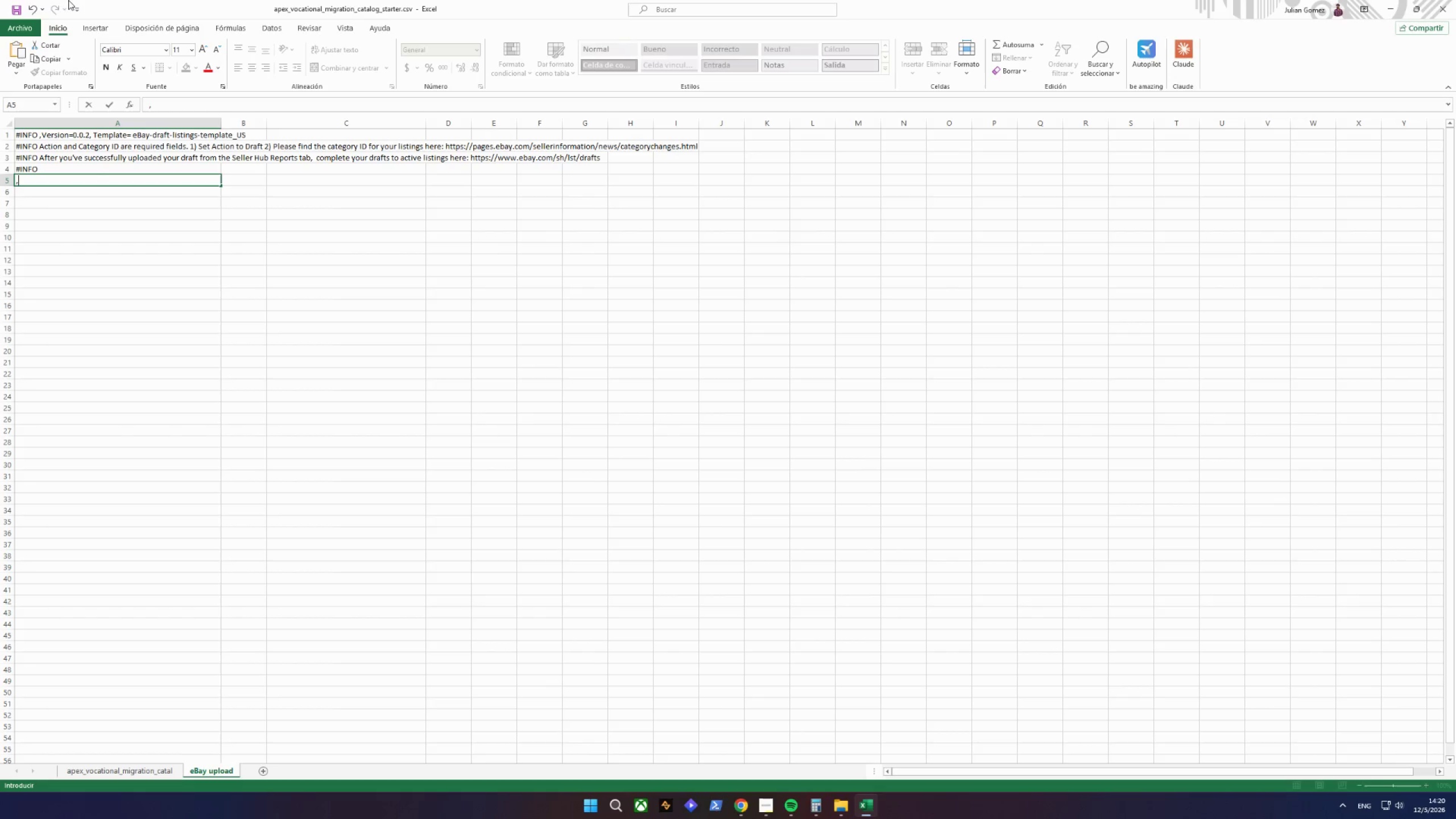 
key(Backspace)
 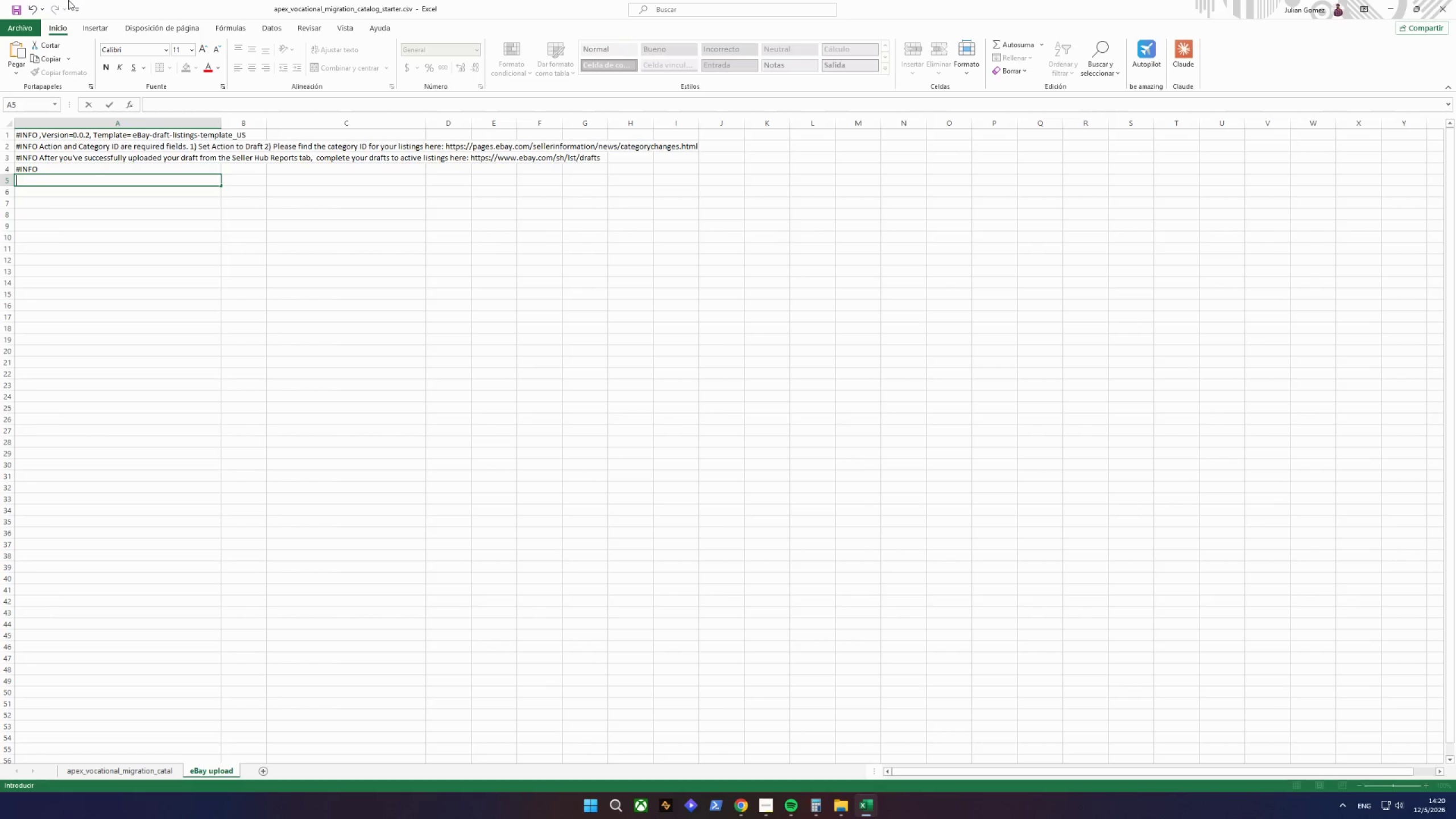 
key(Control+C)
 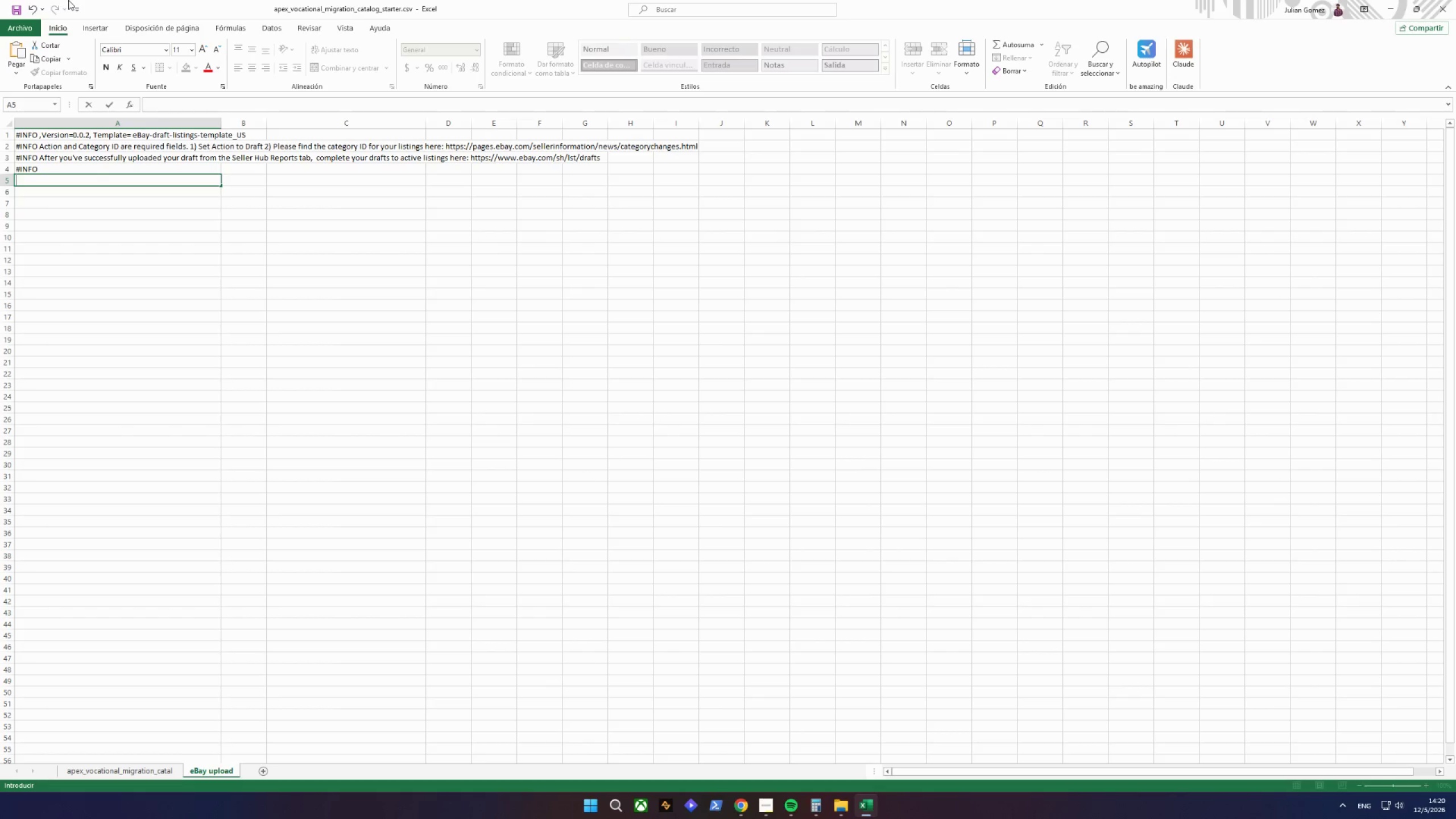 
key(Control+X)
 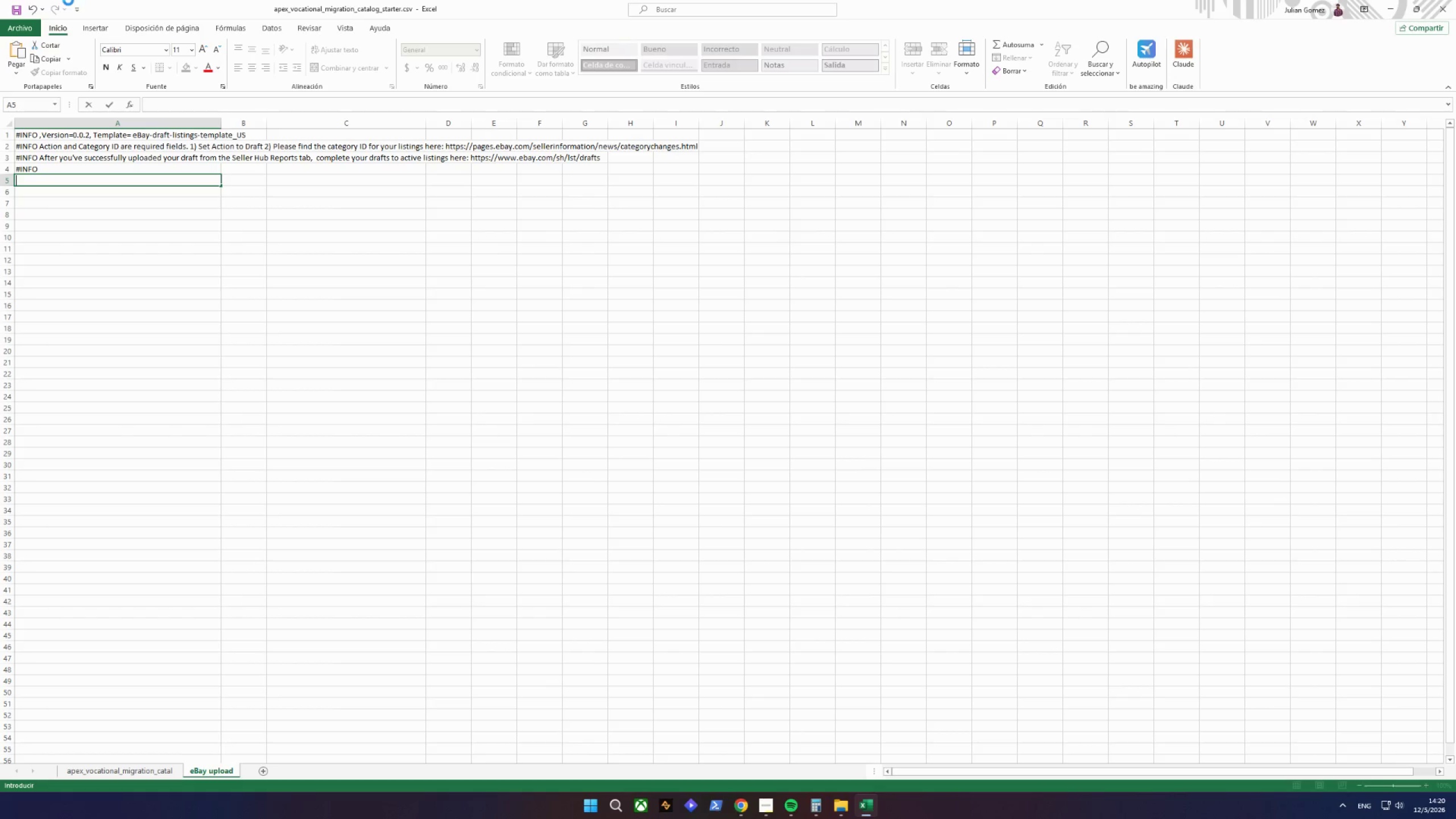 
key(Control+X)
 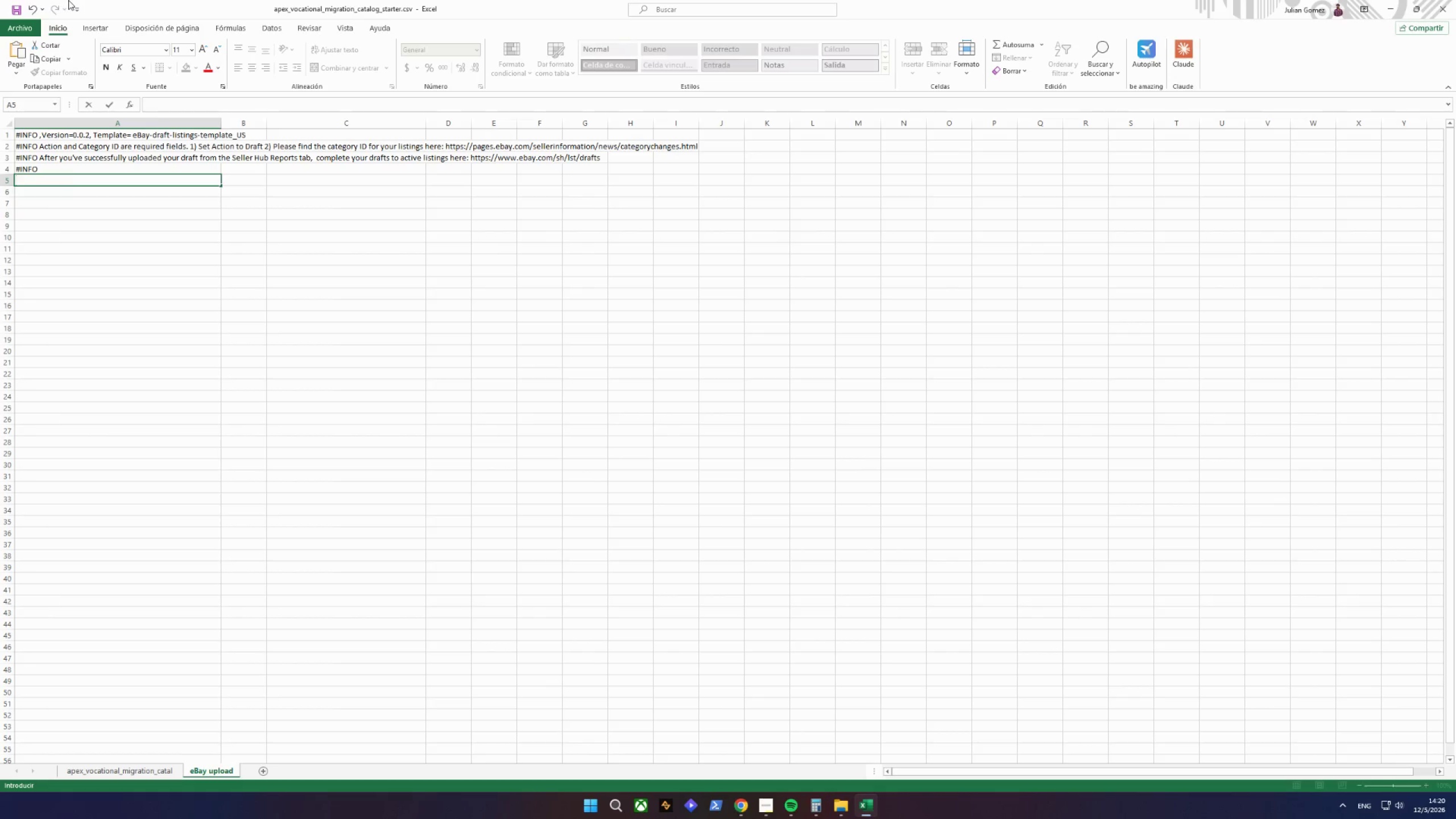 
key(Control+Z)
 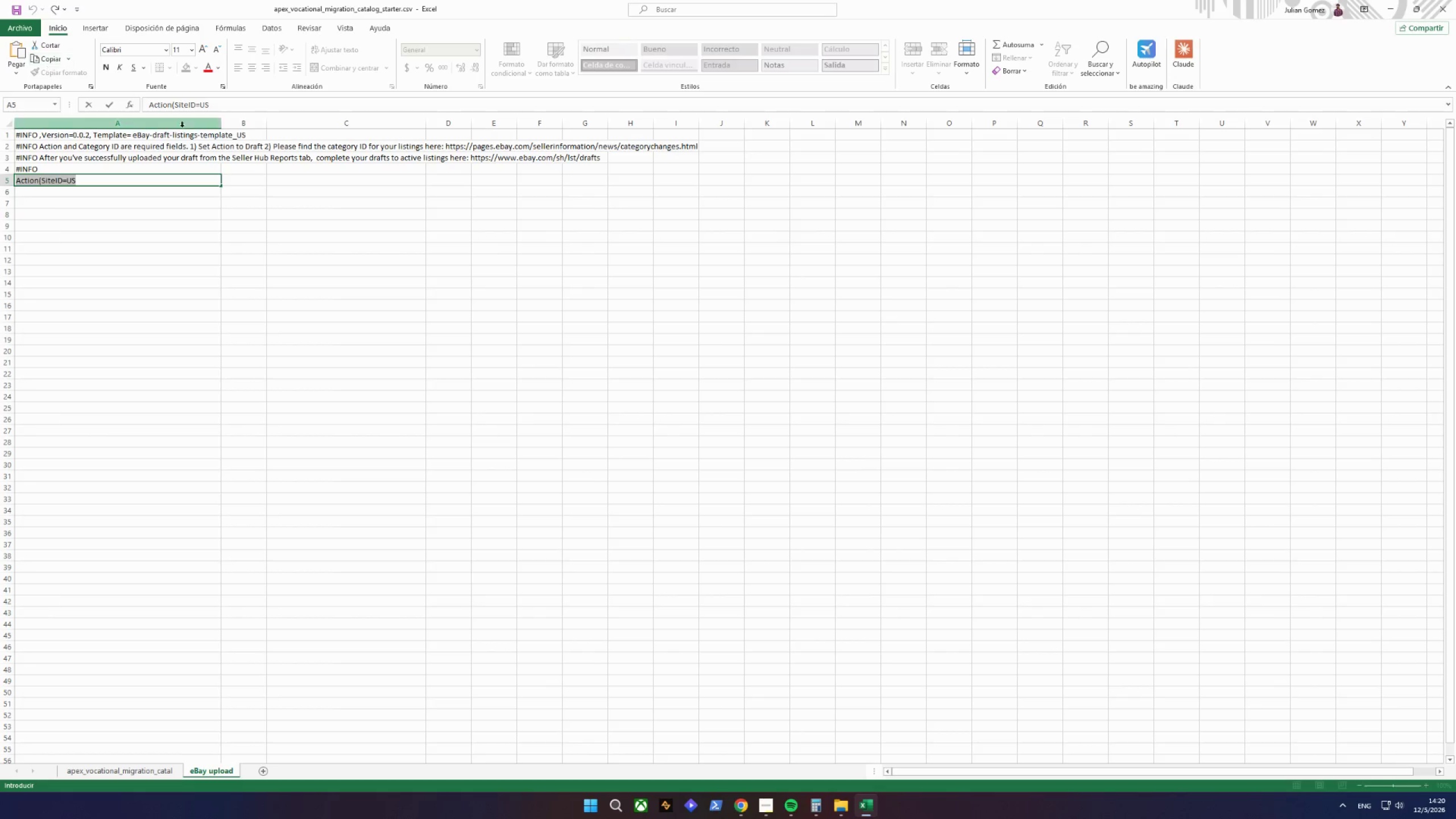 
left_click([273, 106])
 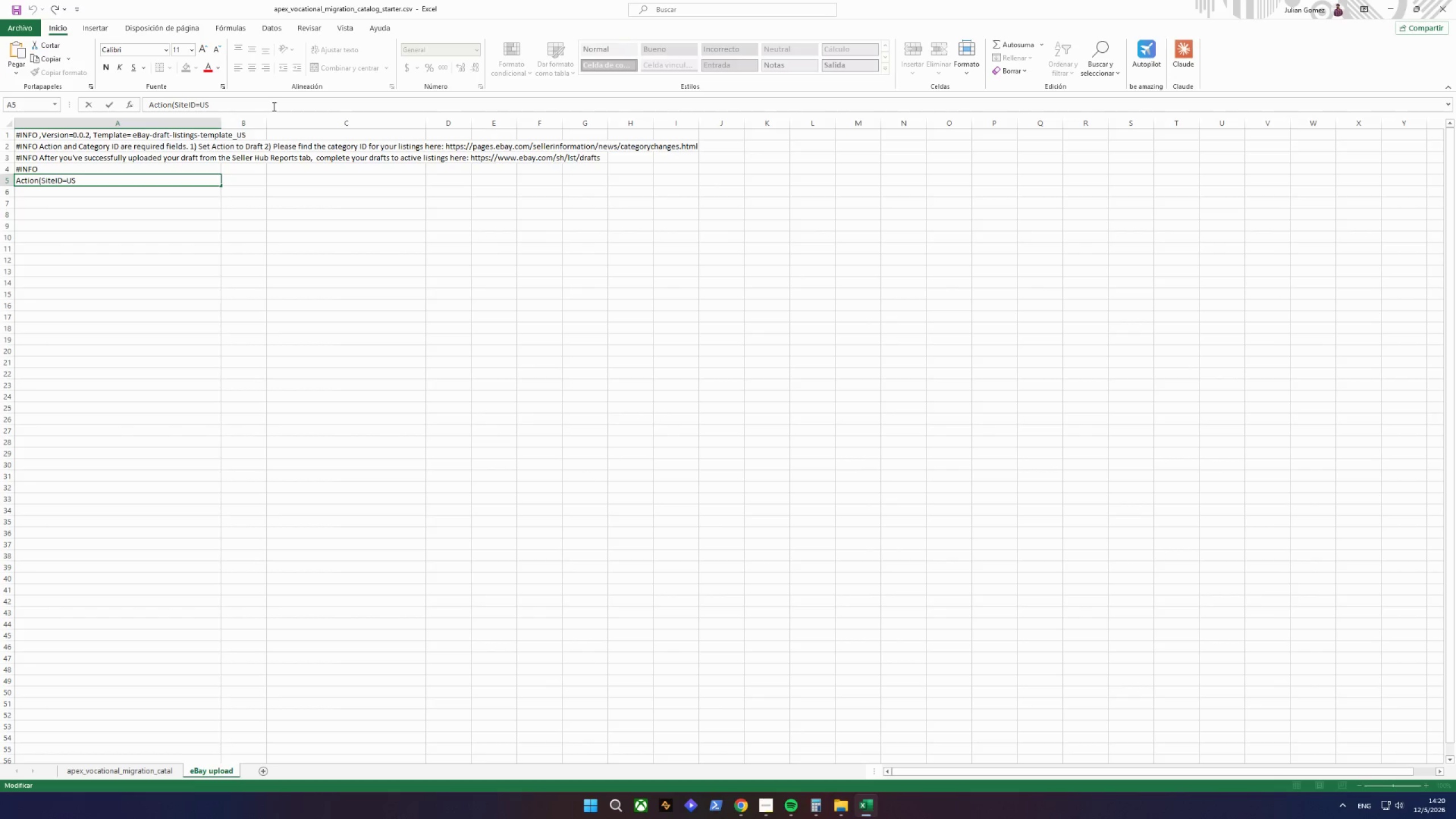 
type(, cOU)
key(Backspace)
key(Backspace)
key(Backspace)
type(Cu)
key(Backspace)
type(ountry=US, c)
key(Backspace)
type(c)
key(Backspace)
type(Currency=USD)
 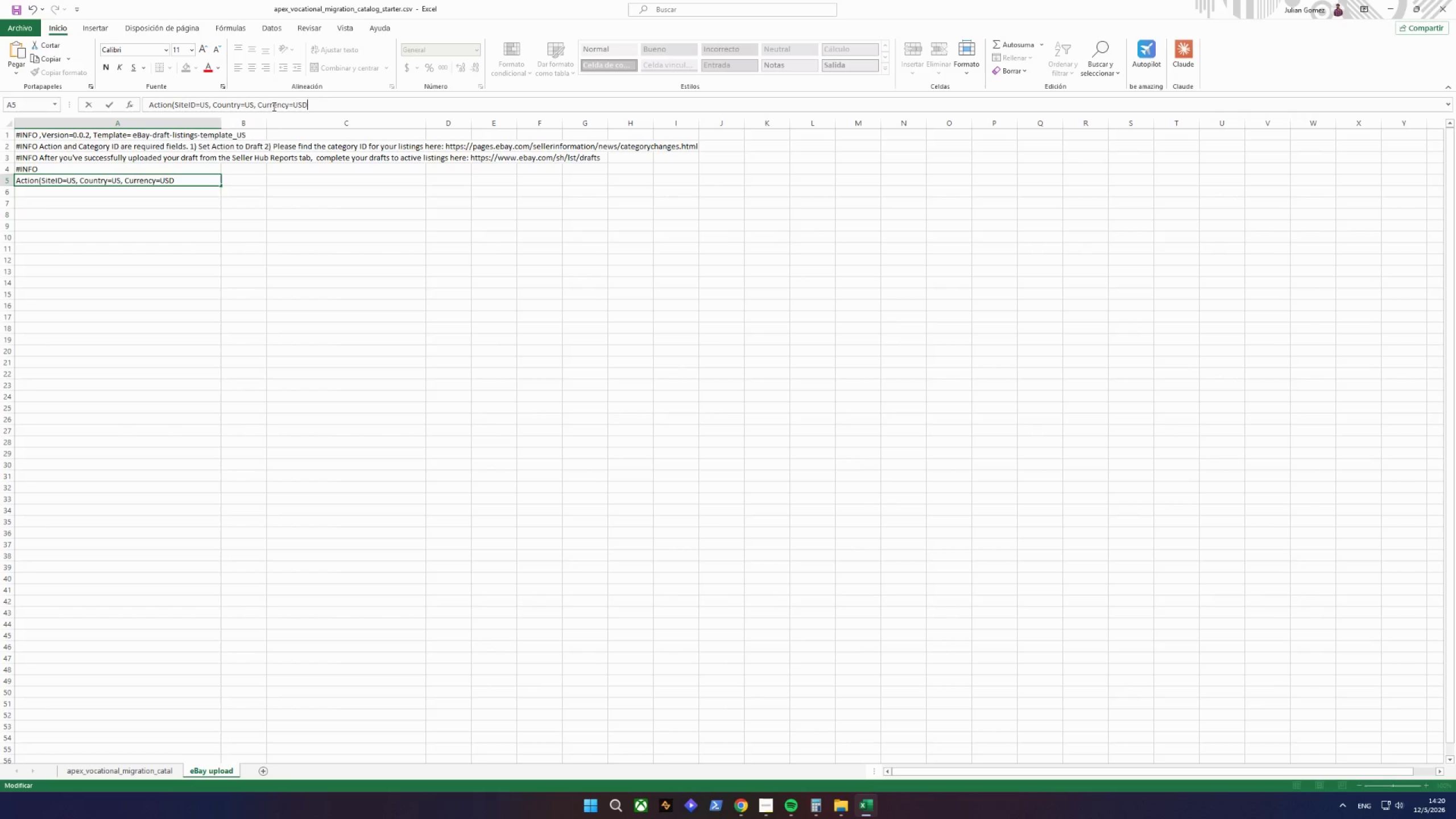 
wait(5.94)
 